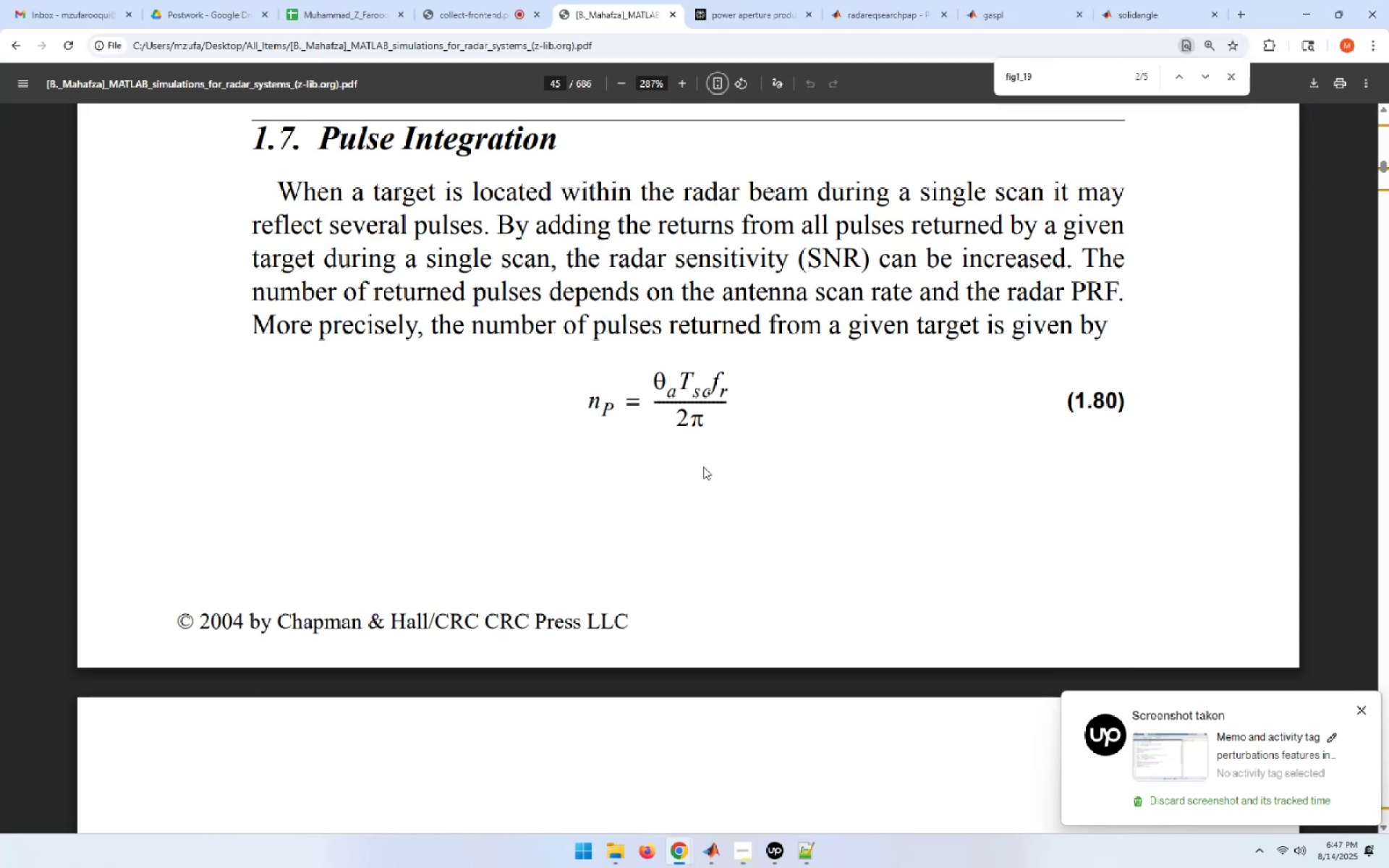 
scroll: coordinate [696, 469], scroll_direction: up, amount: 1.0
 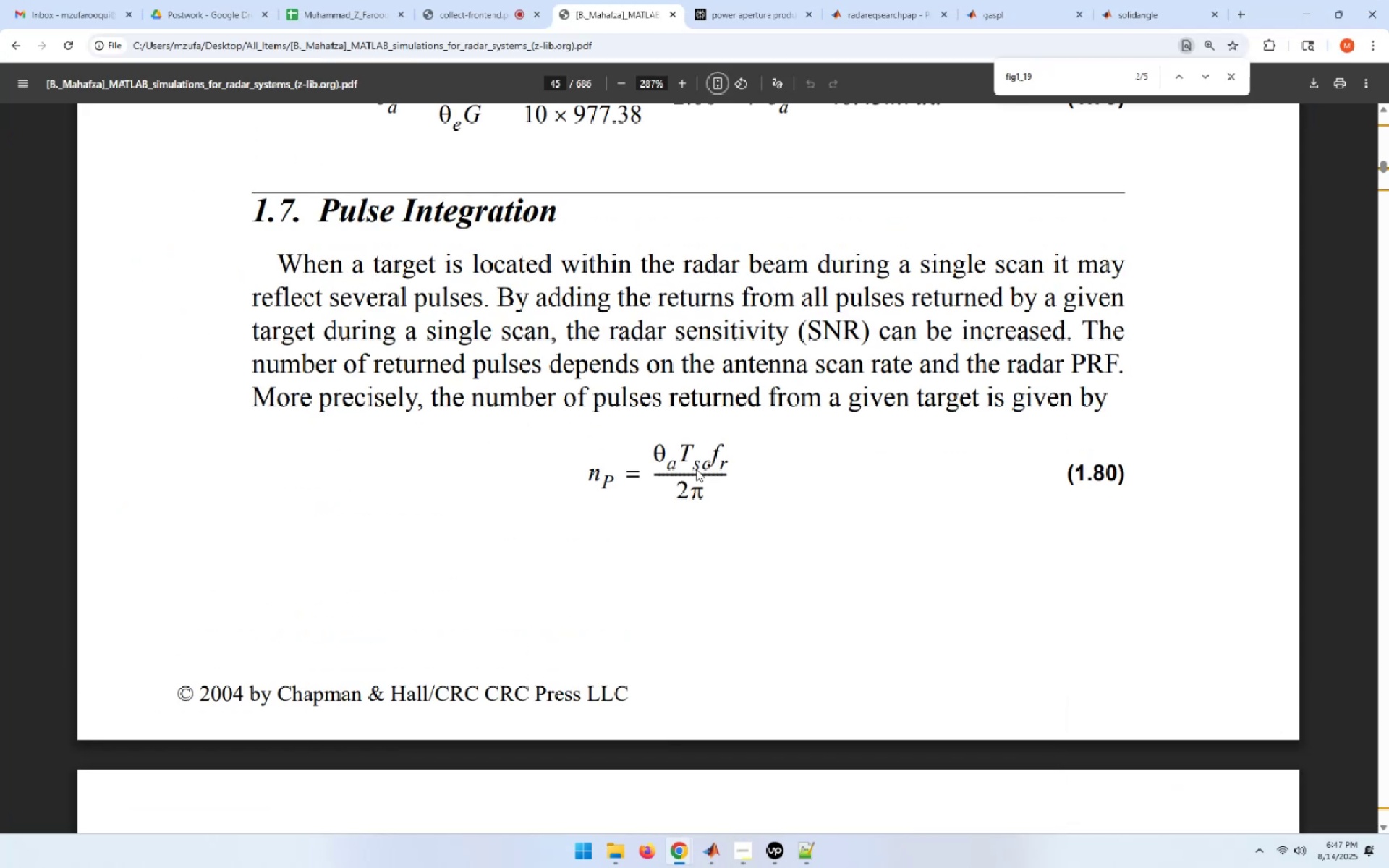 
scroll: coordinate [696, 469], scroll_direction: down, amount: 2.0
 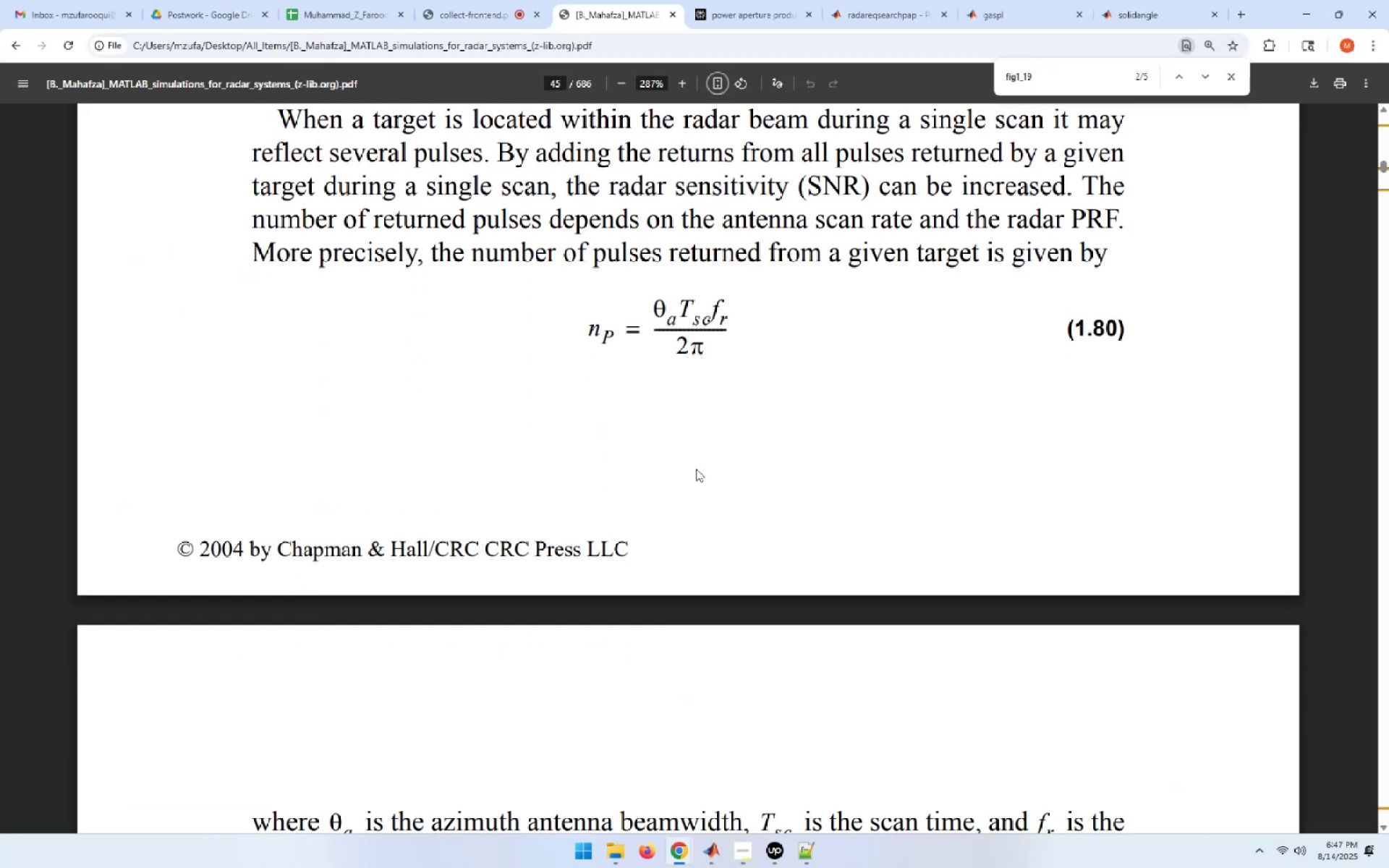 
scroll: coordinate [696, 469], scroll_direction: up, amount: 2.0
 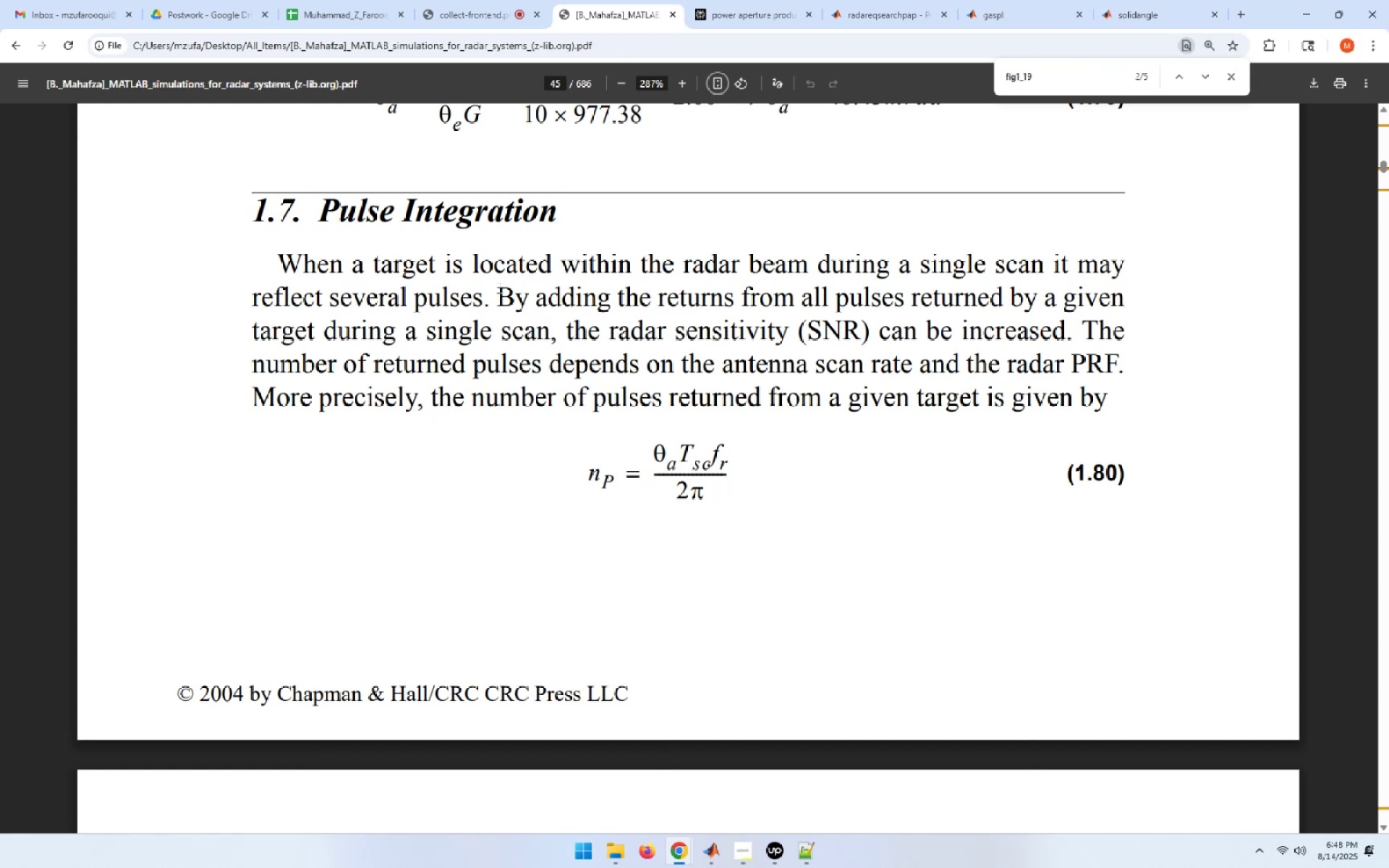 
wait(35.7)
 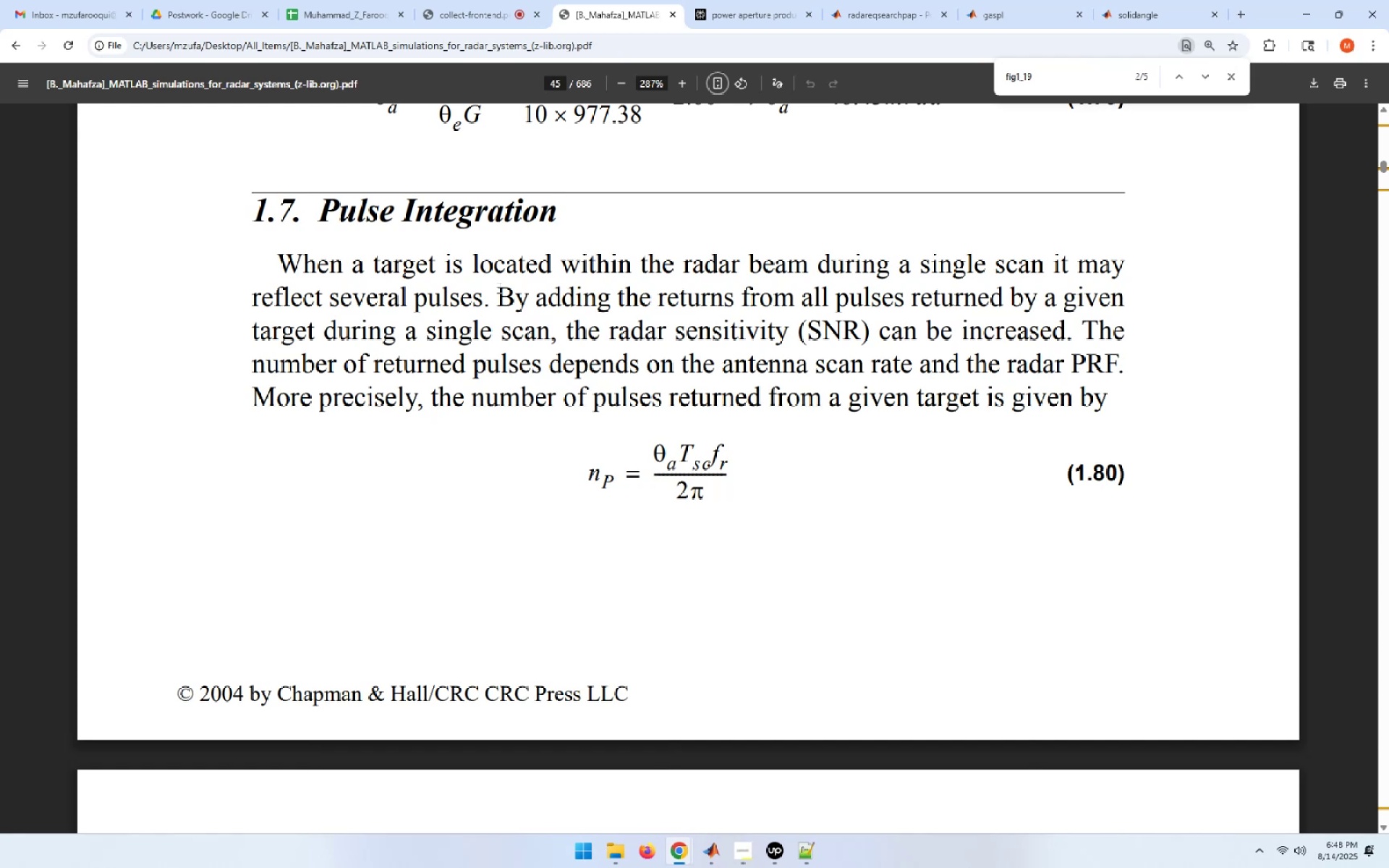 
left_click_drag(start_coordinate=[729, 367], to_coordinate=[953, 376])
 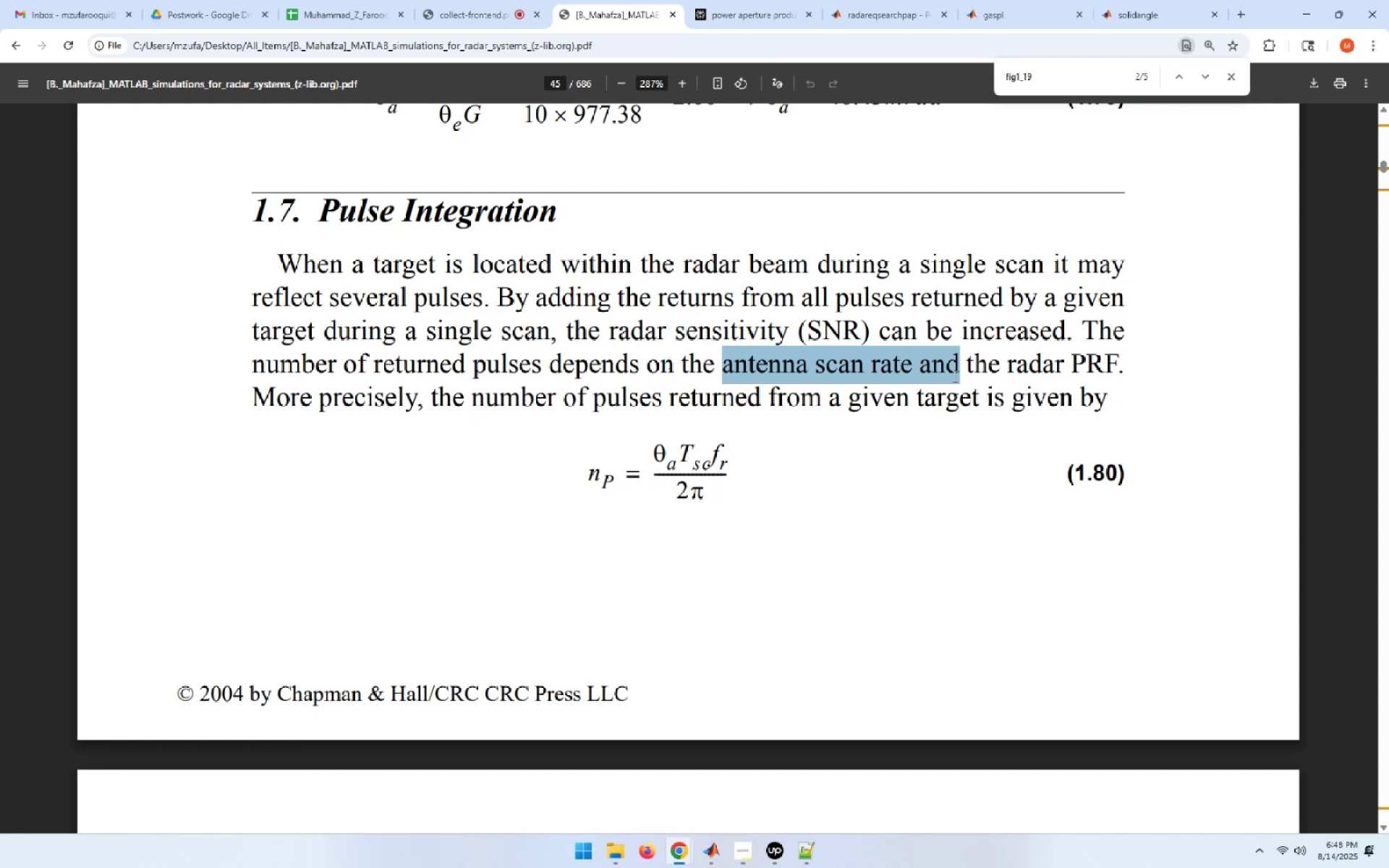 
wait(16.21)
 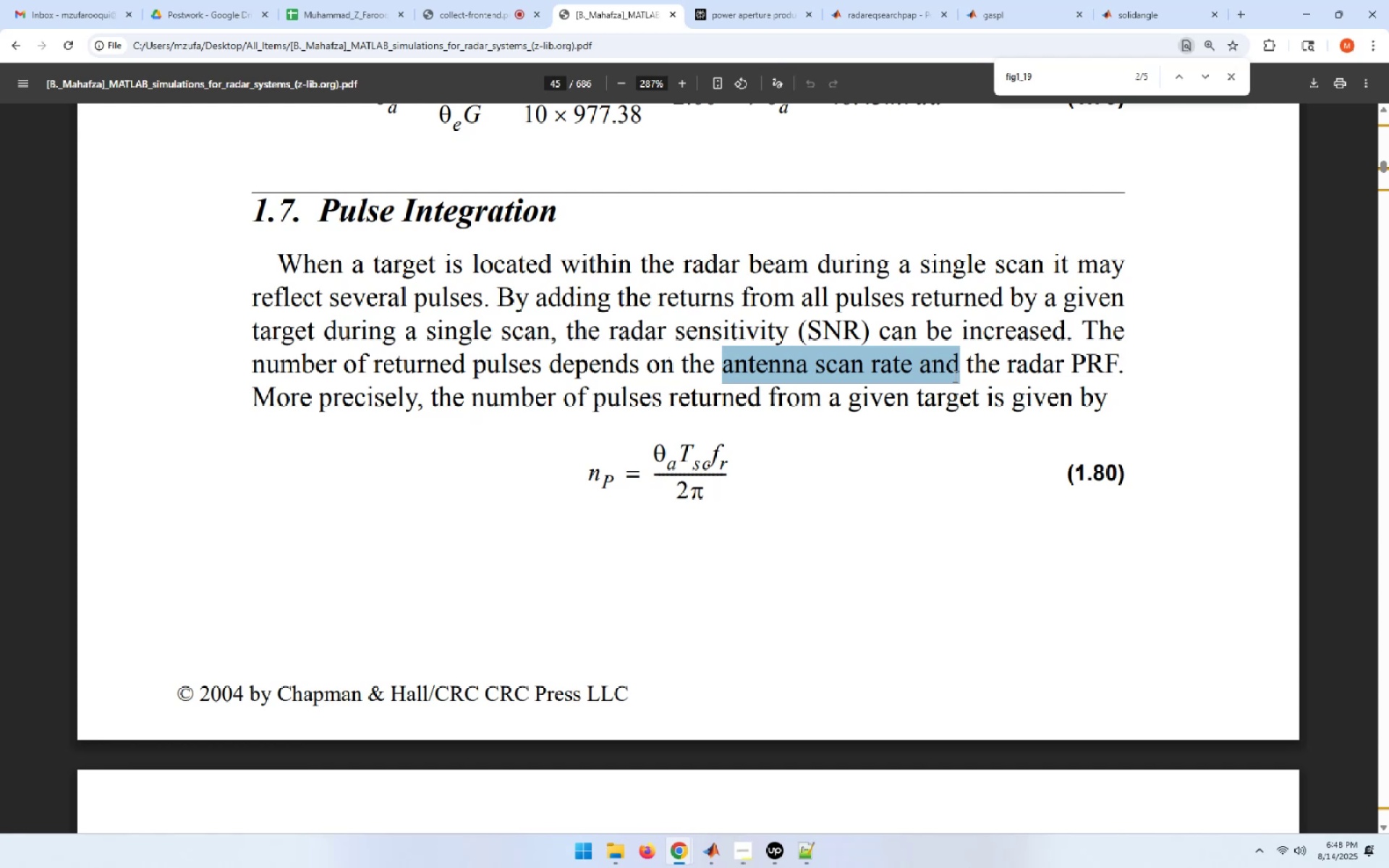 
scroll: coordinate [953, 376], scroll_direction: down, amount: 1.0
 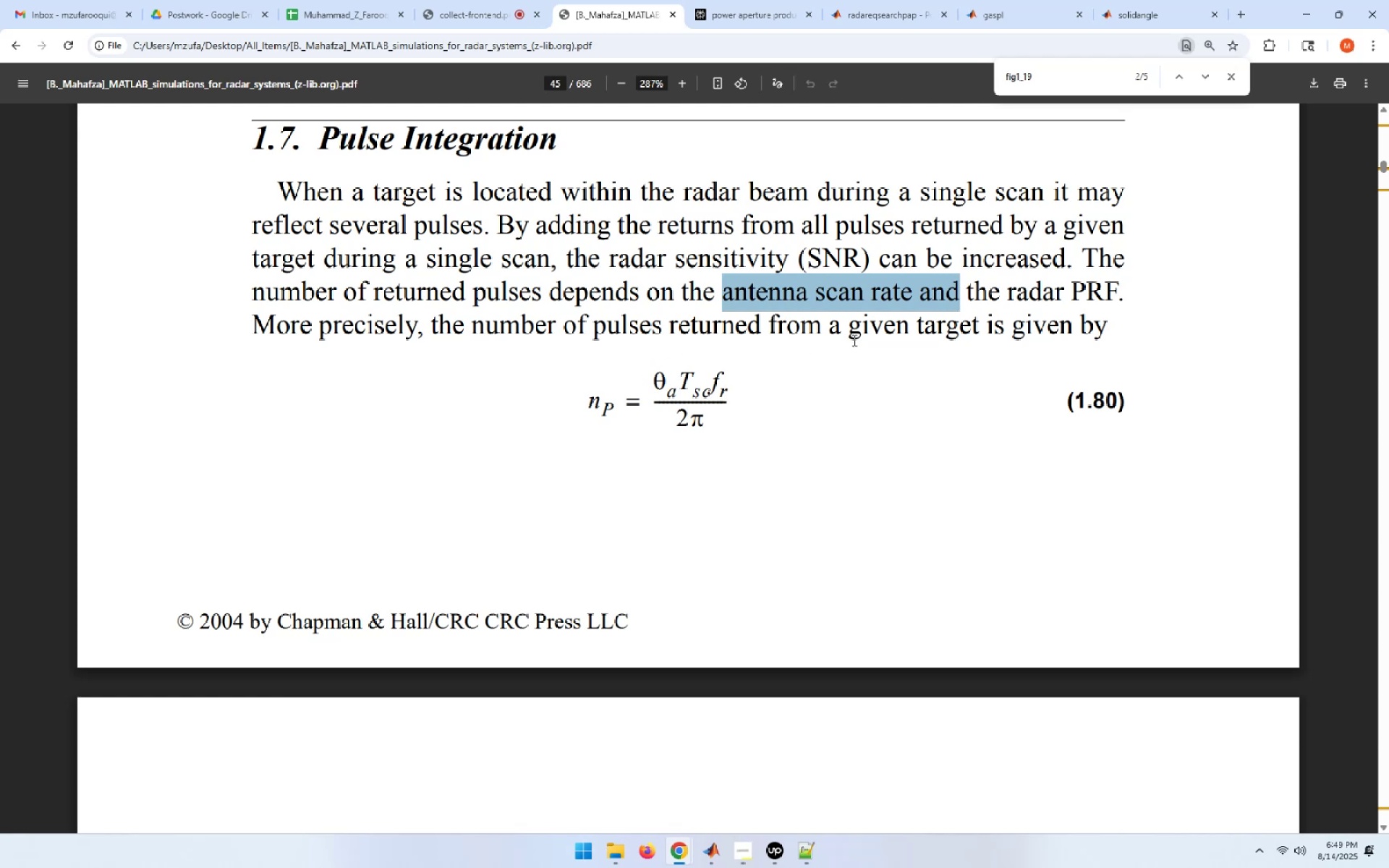 
wait(43.8)
 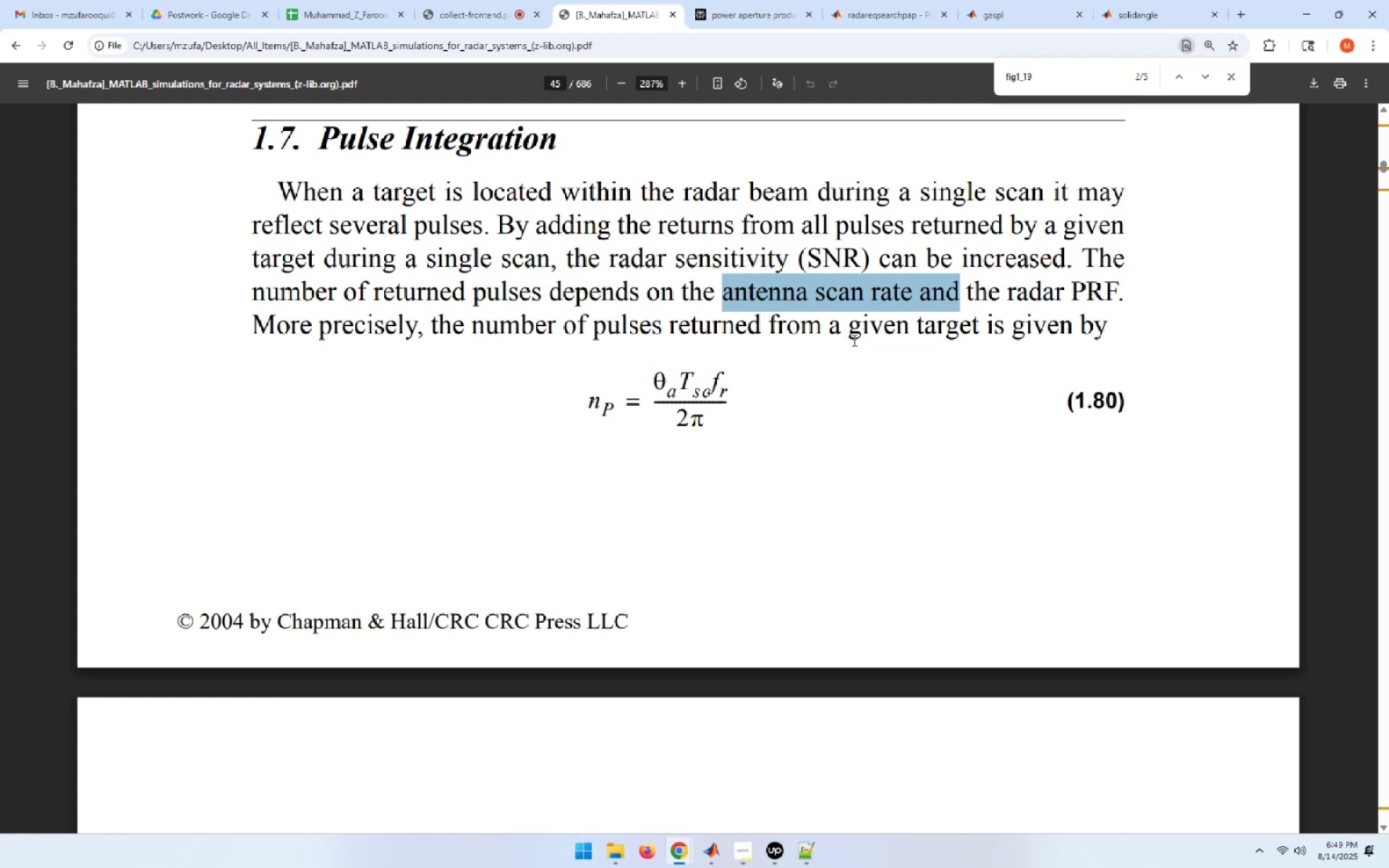 
scroll: coordinate [852, 340], scroll_direction: down, amount: 1.0
 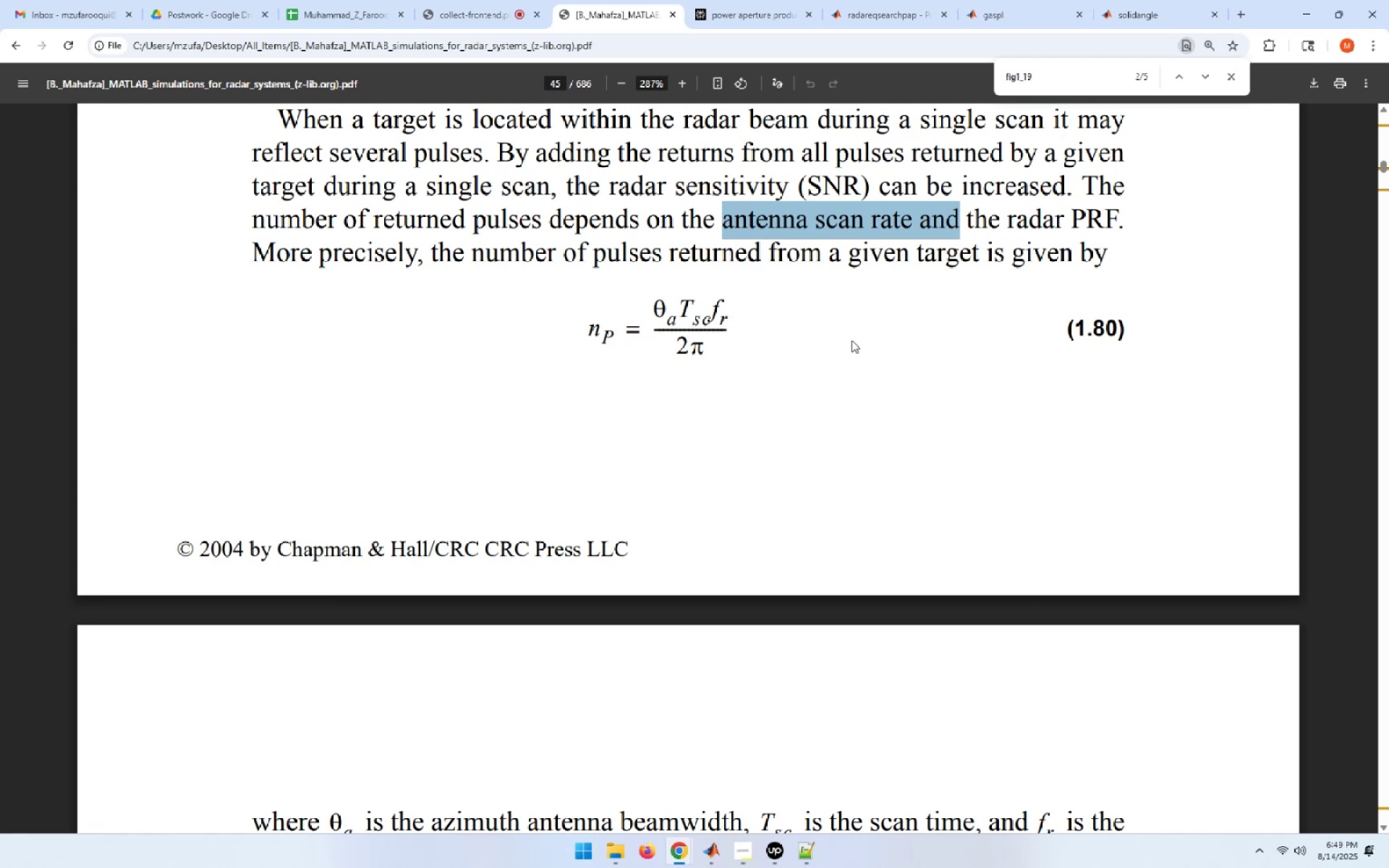 
wait(13.13)
 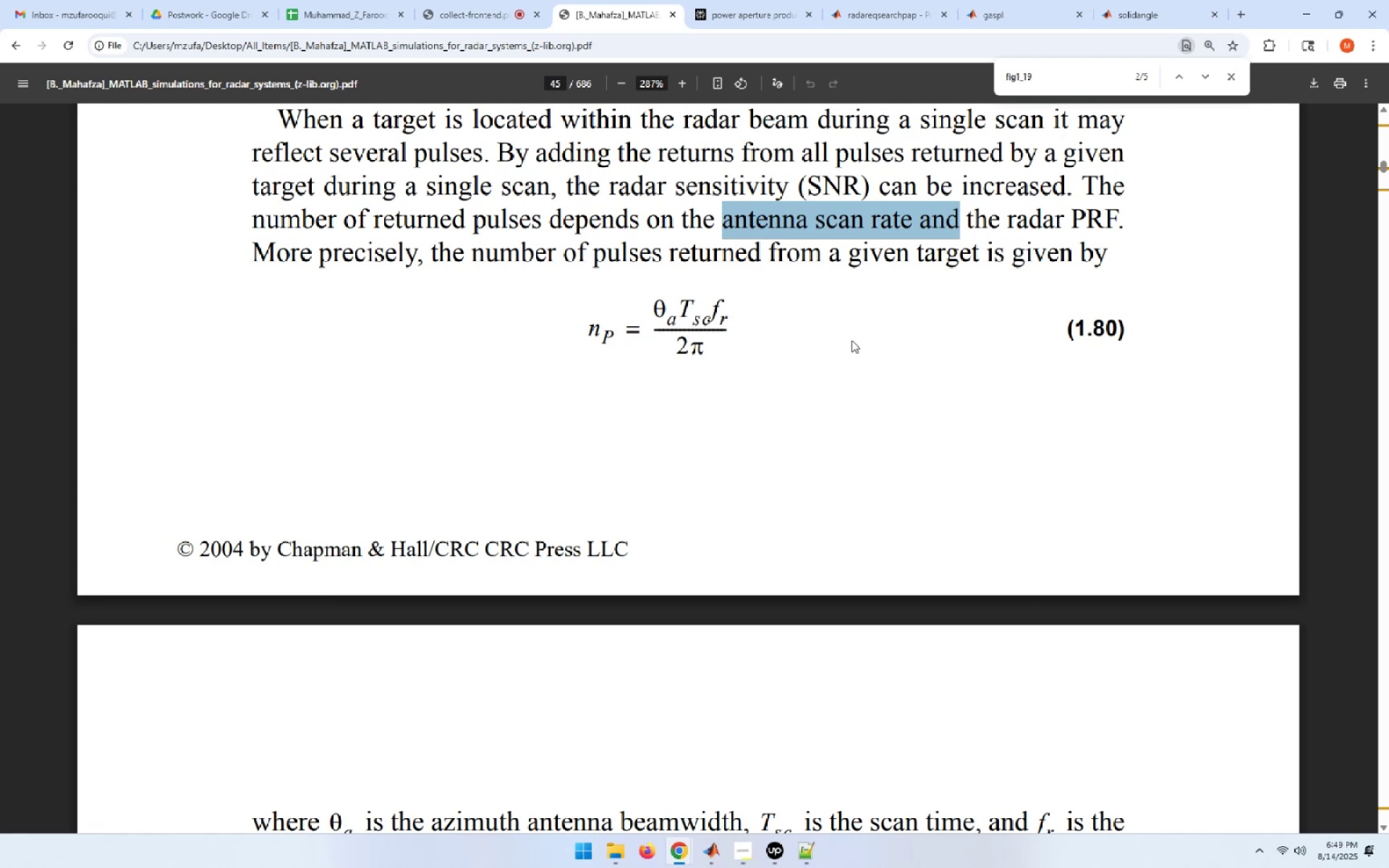 
scroll: coordinate [849, 341], scroll_direction: down, amount: 2.0
 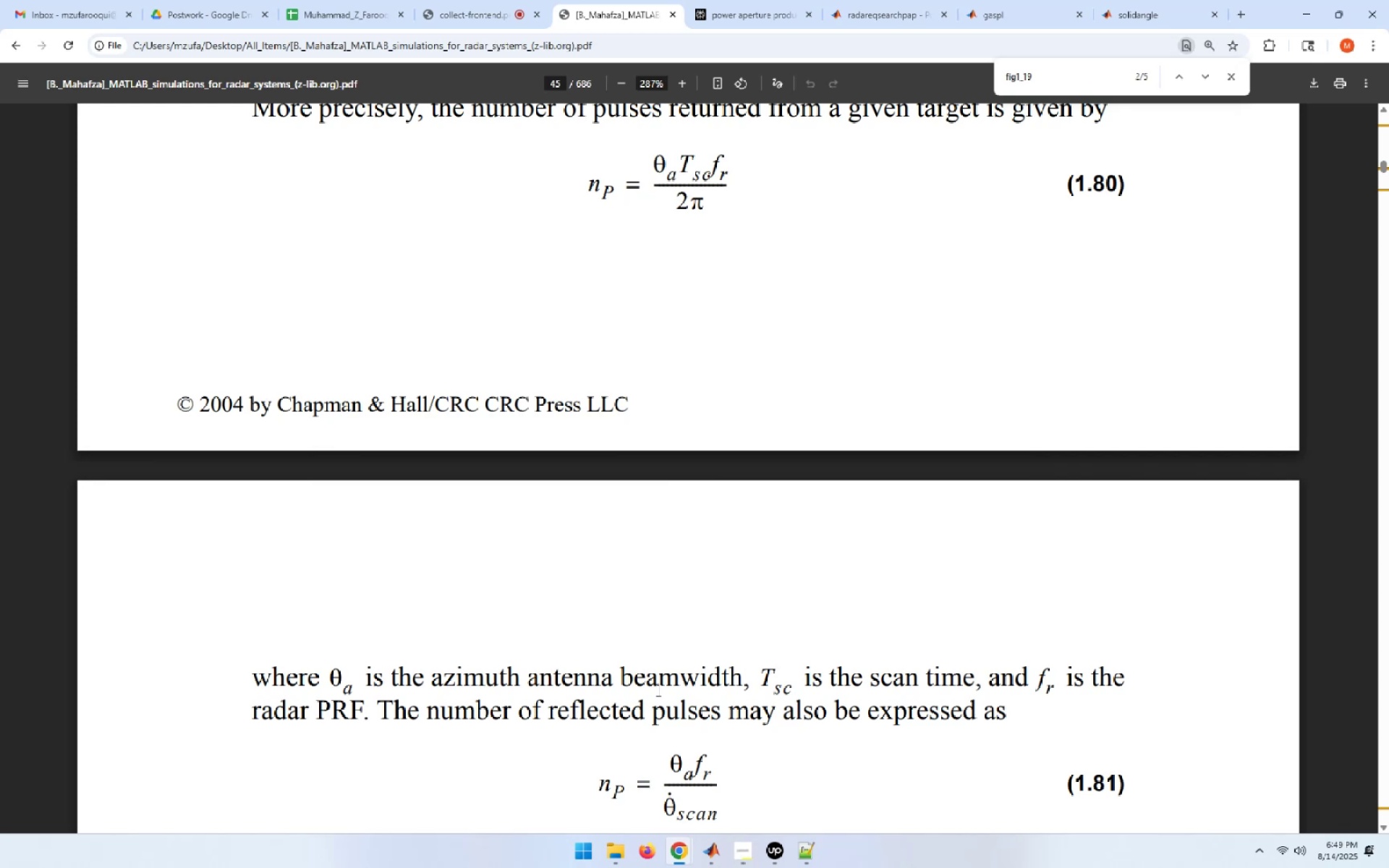 
wait(17.54)
 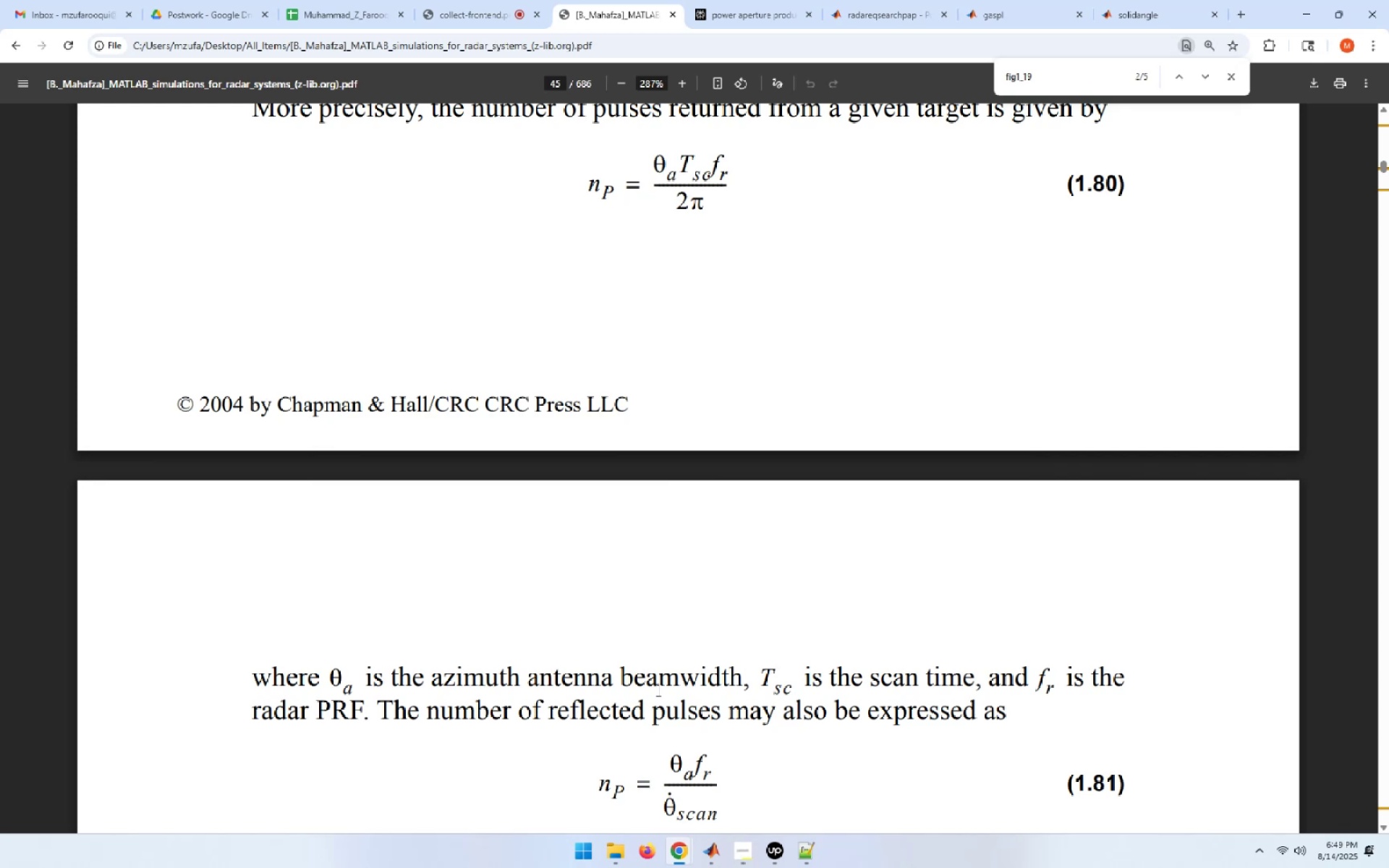 
scroll: coordinate [657, 690], scroll_direction: down, amount: 1.0
 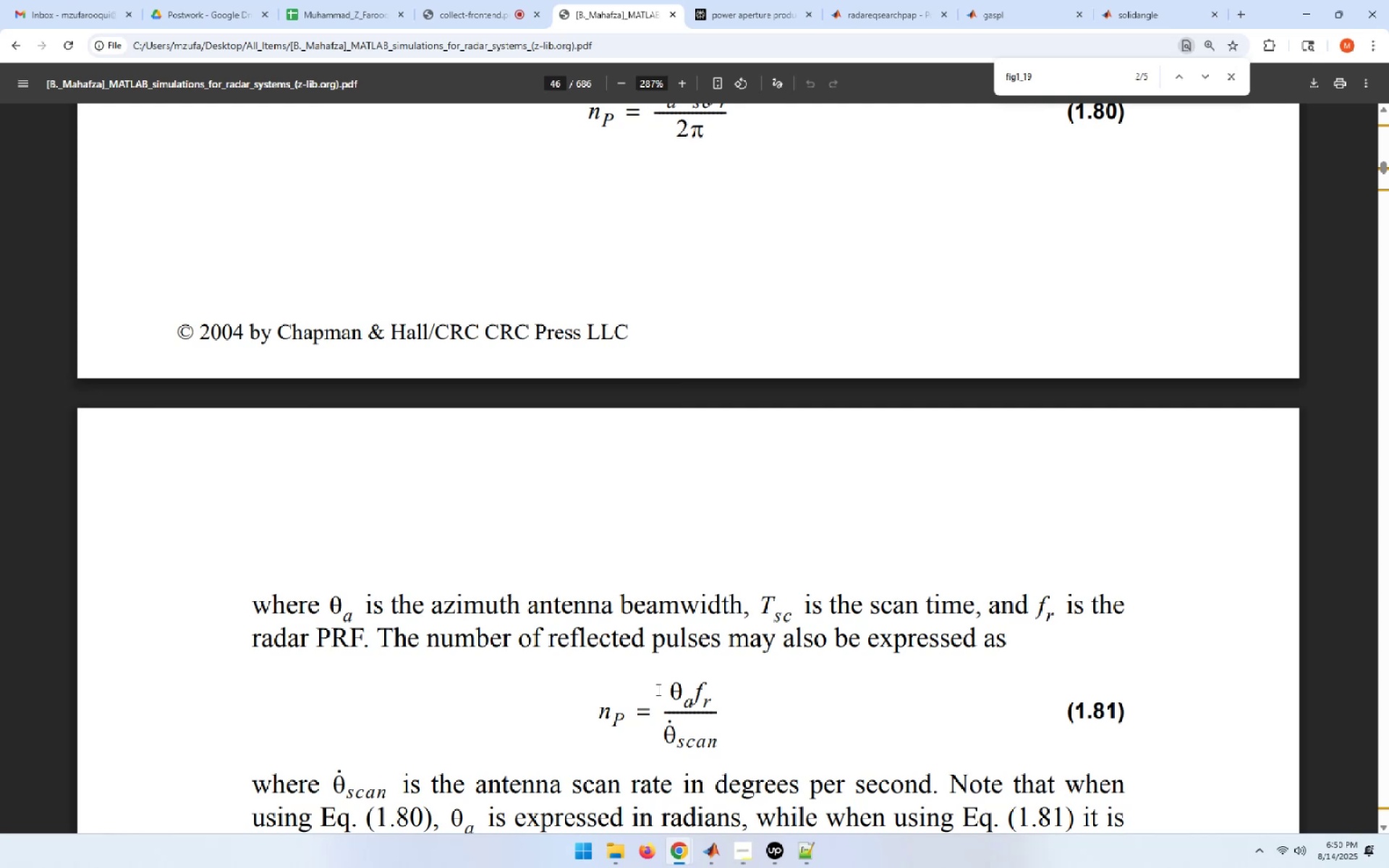 
wait(14.65)
 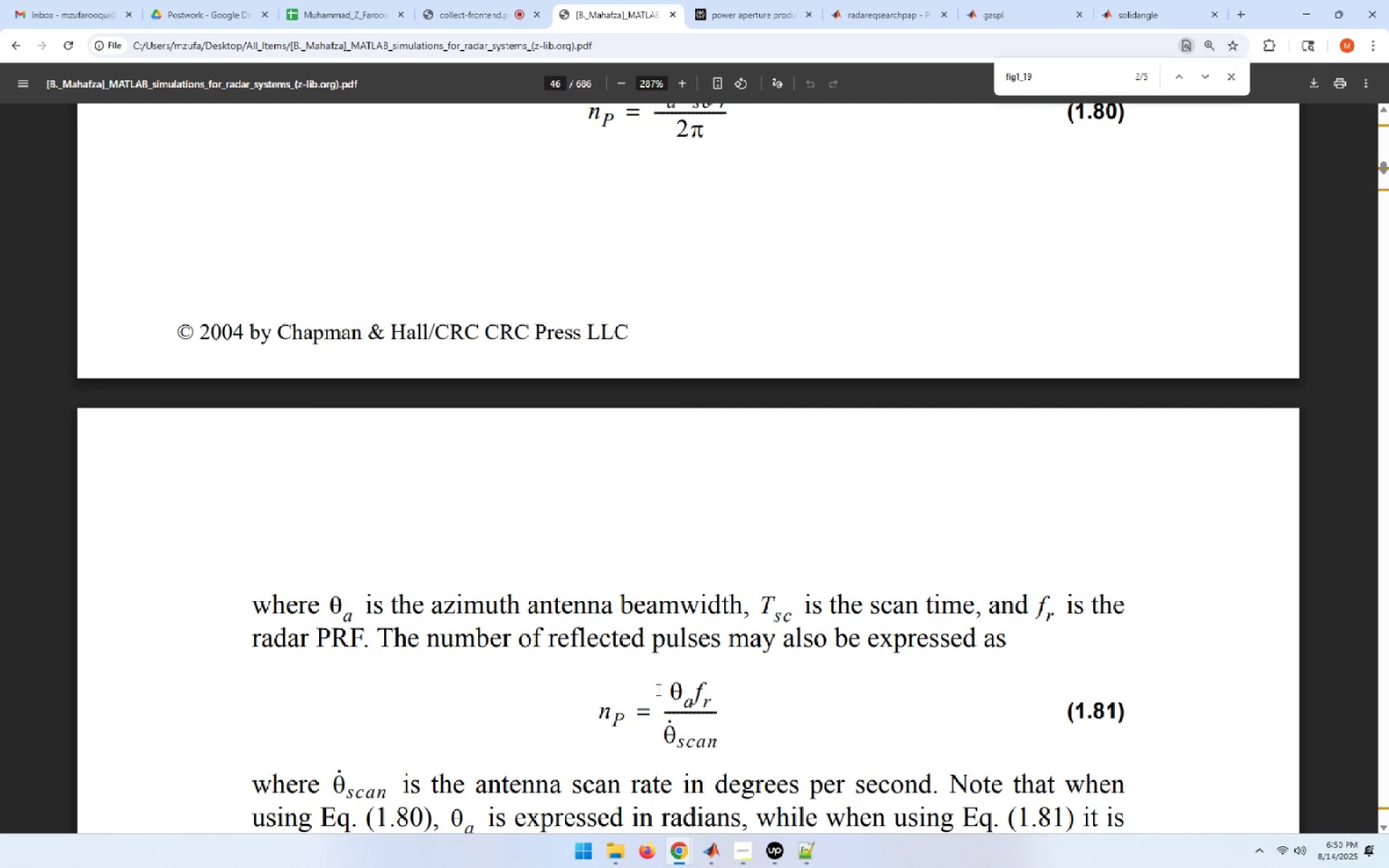 
scroll: coordinate [657, 689], scroll_direction: down, amount: 1.0
 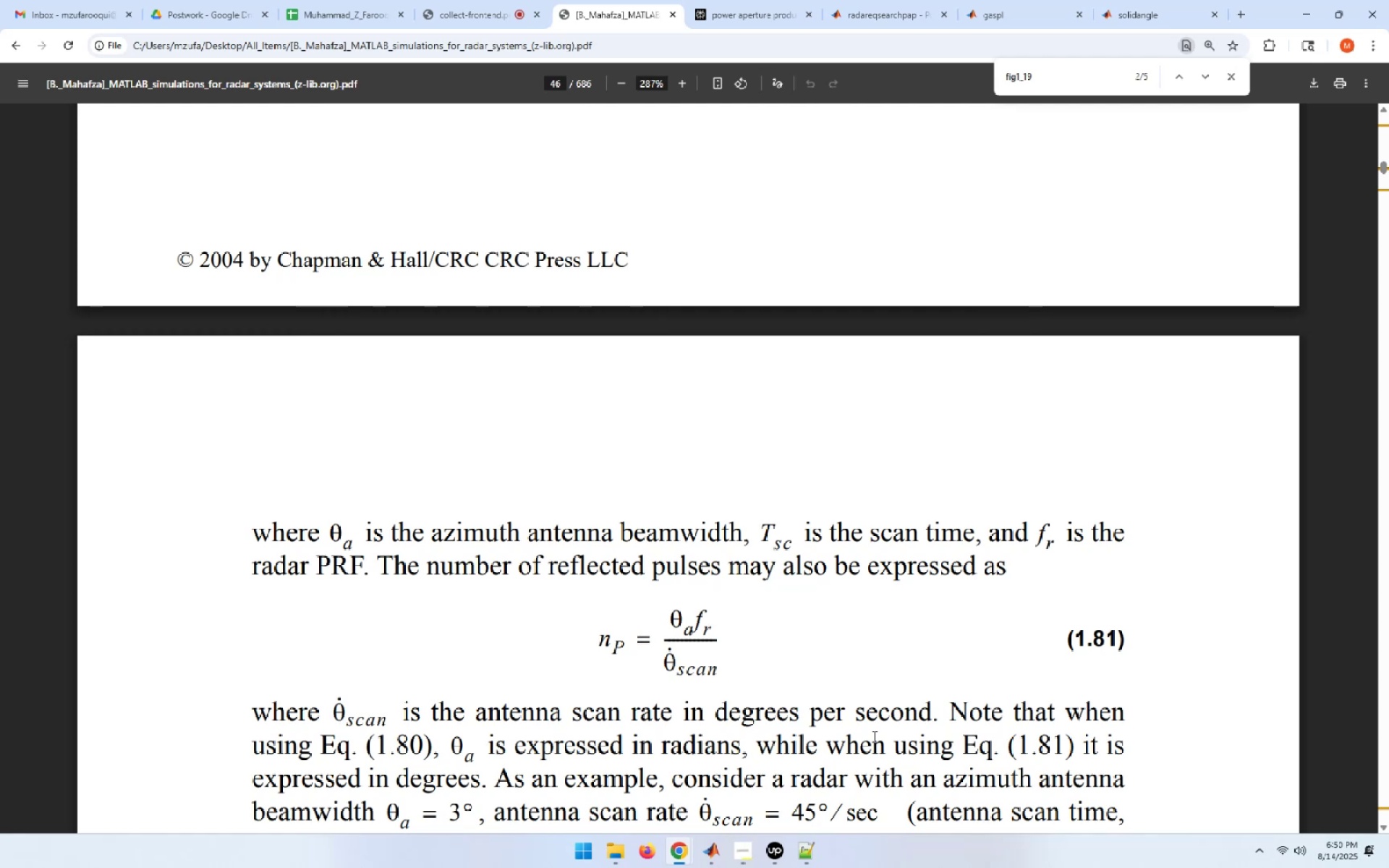 
wait(14.68)
 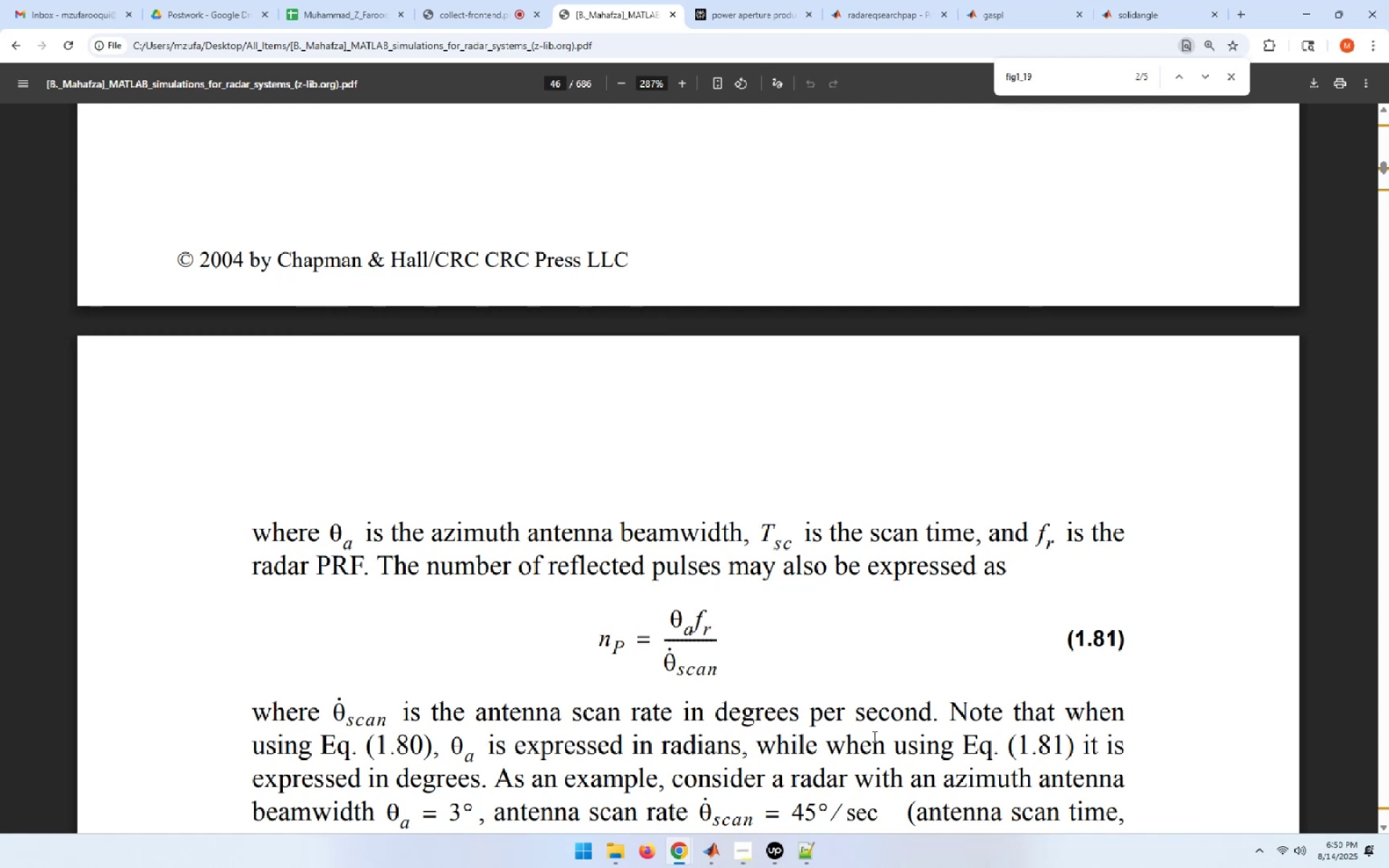 
scroll: coordinate [561, 722], scroll_direction: up, amount: 6.0
 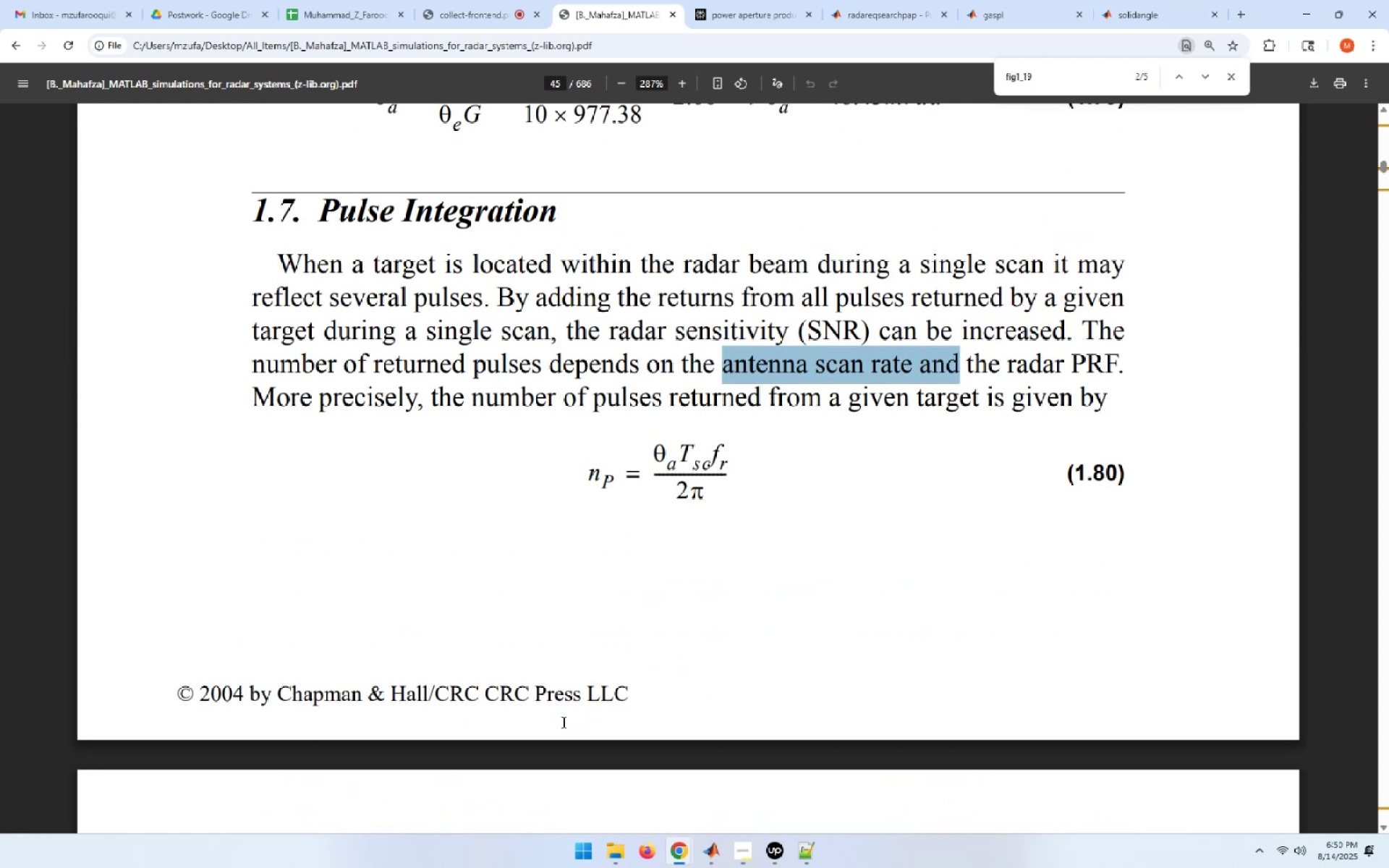 
scroll: coordinate [562, 722], scroll_direction: down, amount: 6.0
 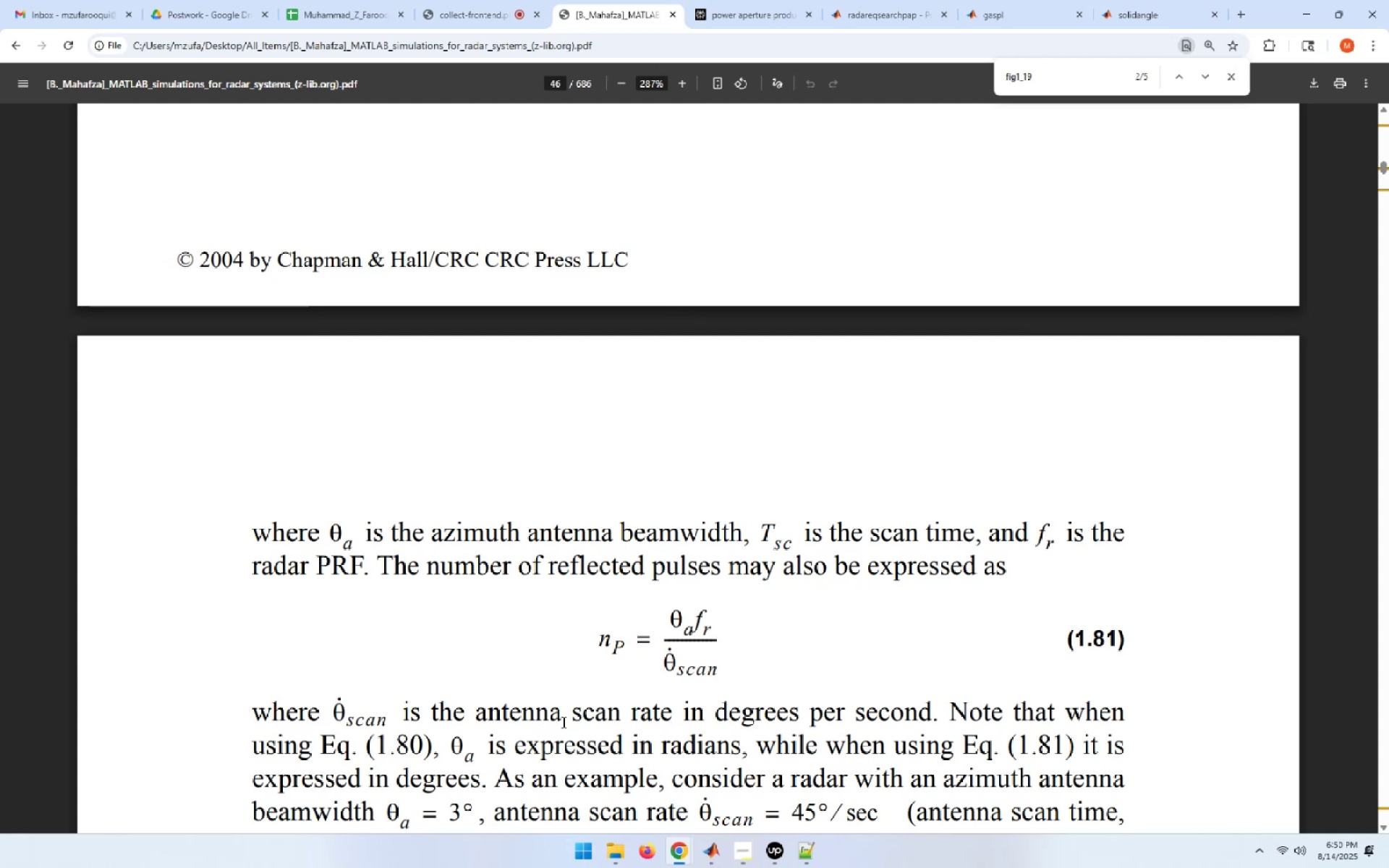 
wait(11.38)
 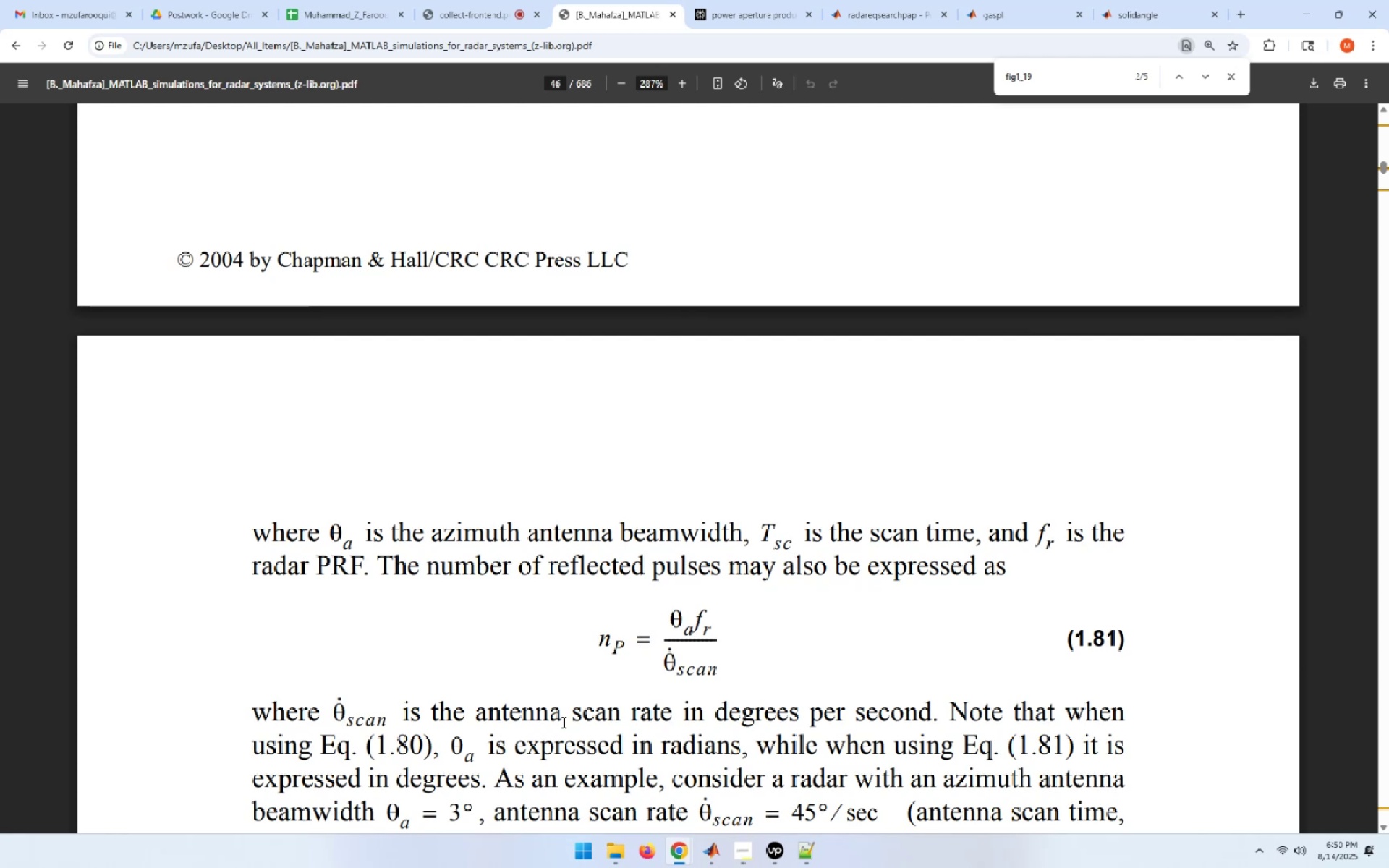 
scroll: coordinate [562, 722], scroll_direction: down, amount: 3.0
 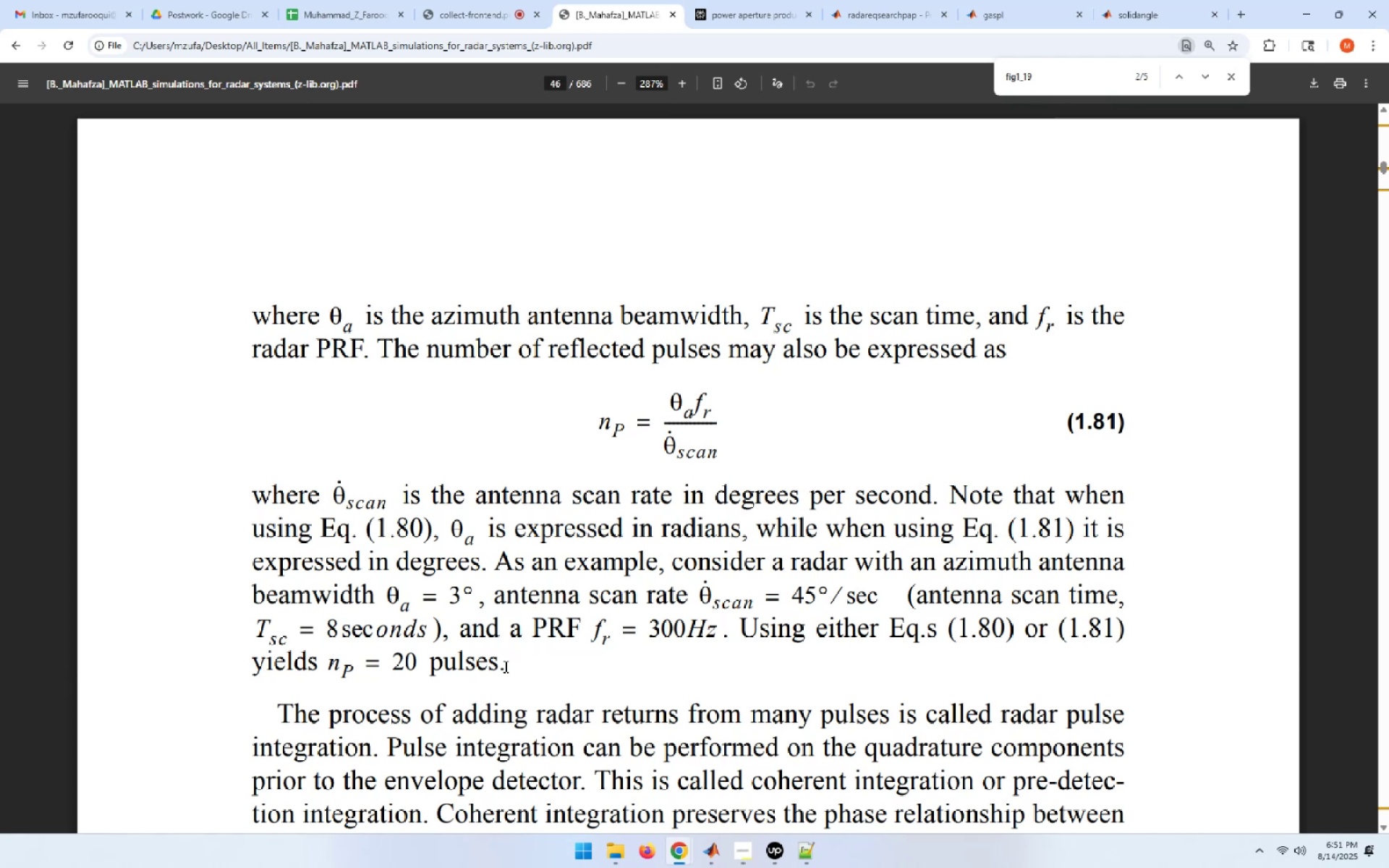 
wait(38.72)
 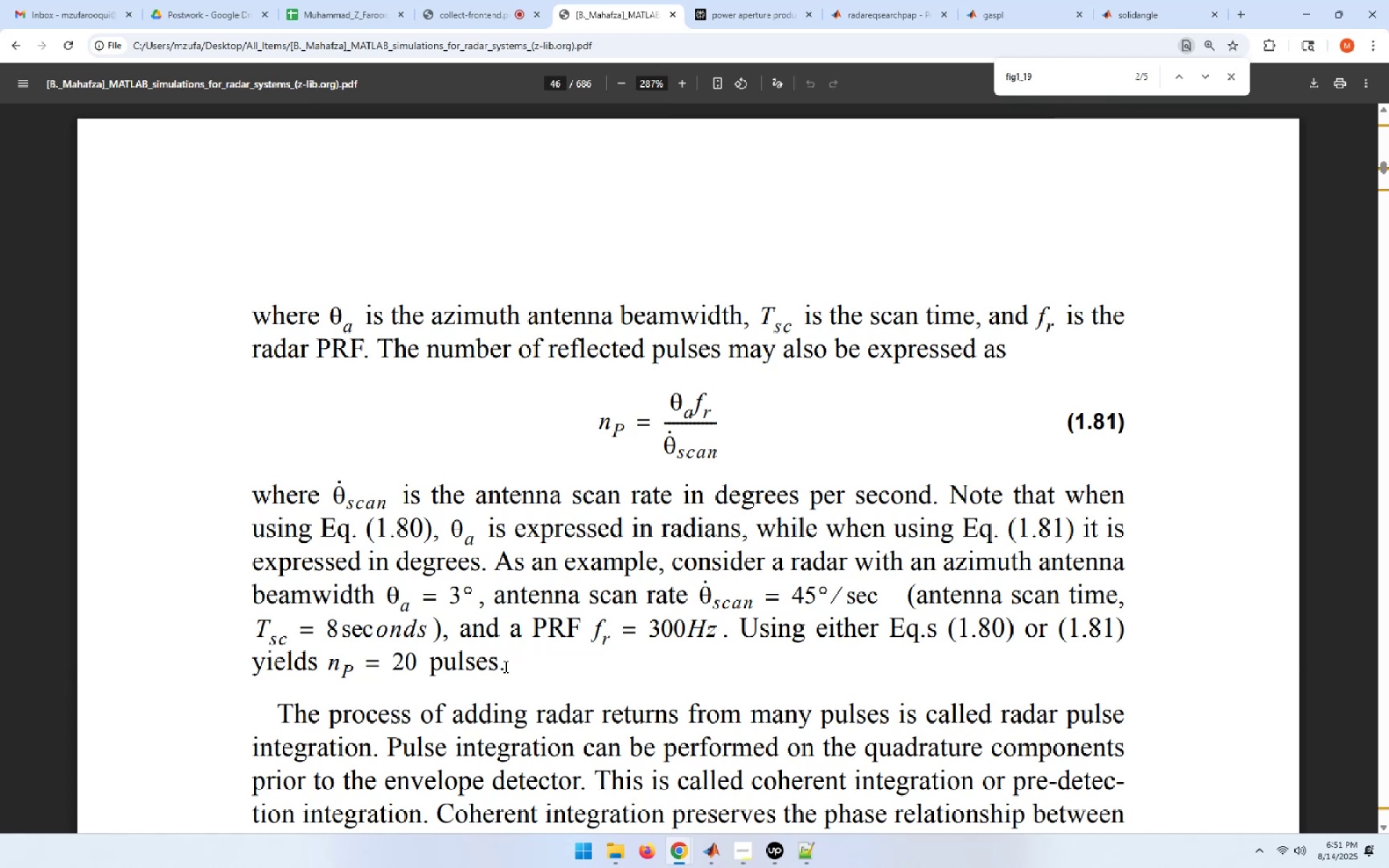 
scroll: coordinate [504, 666], scroll_direction: down, amount: 3.0
 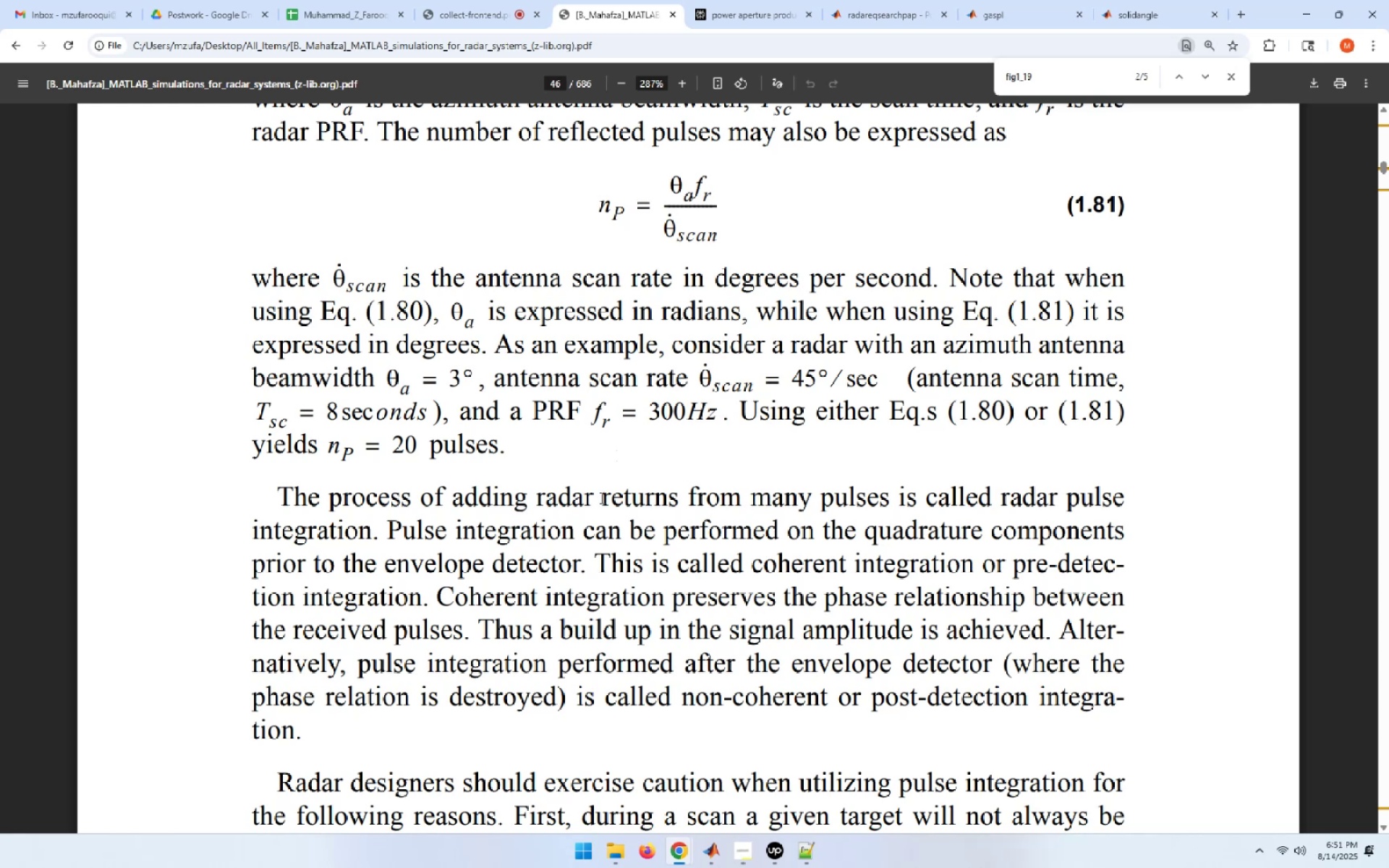 
wait(22.29)
 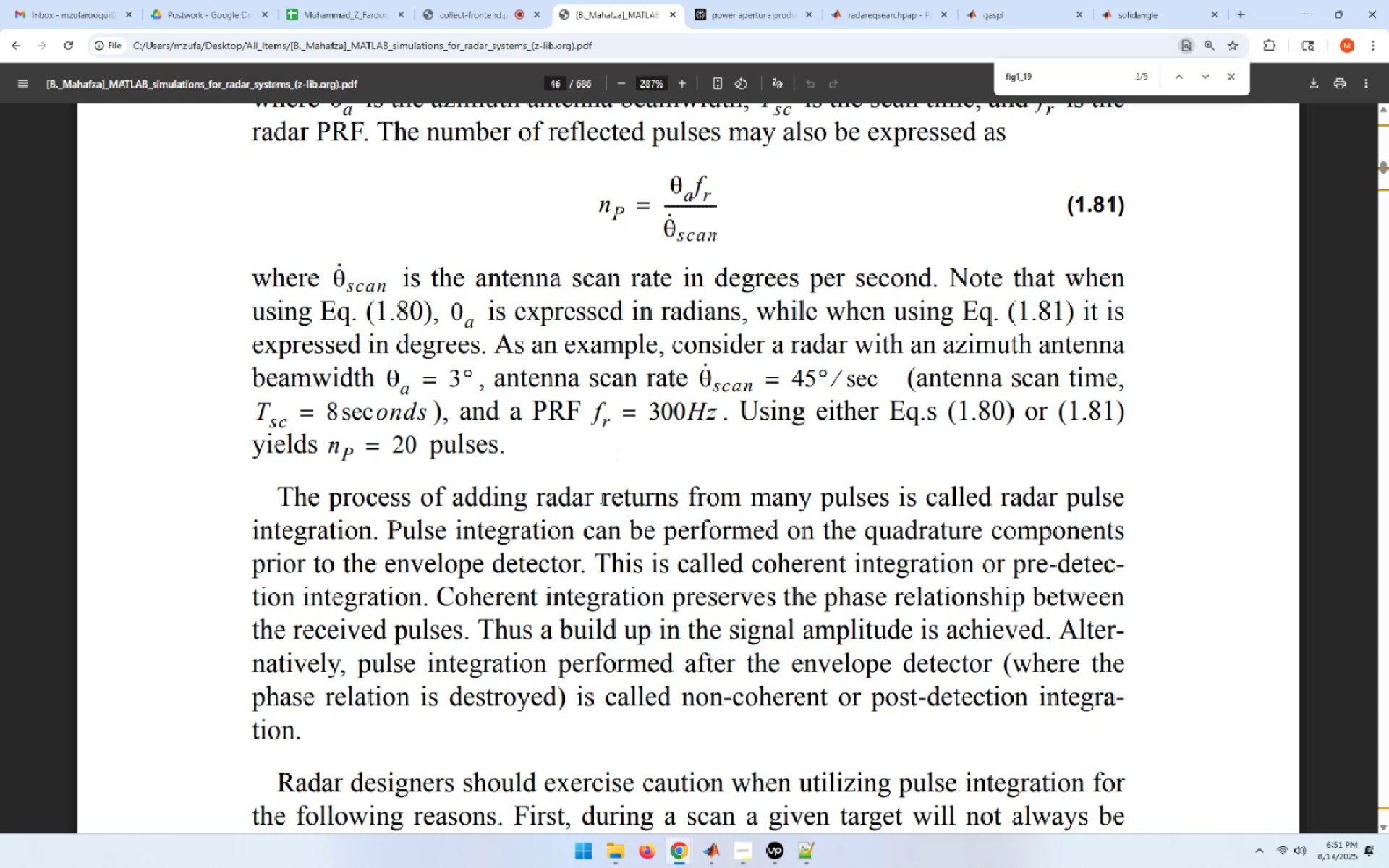 
left_click_drag(start_coordinate=[502, 537], to_coordinate=[595, 537])
 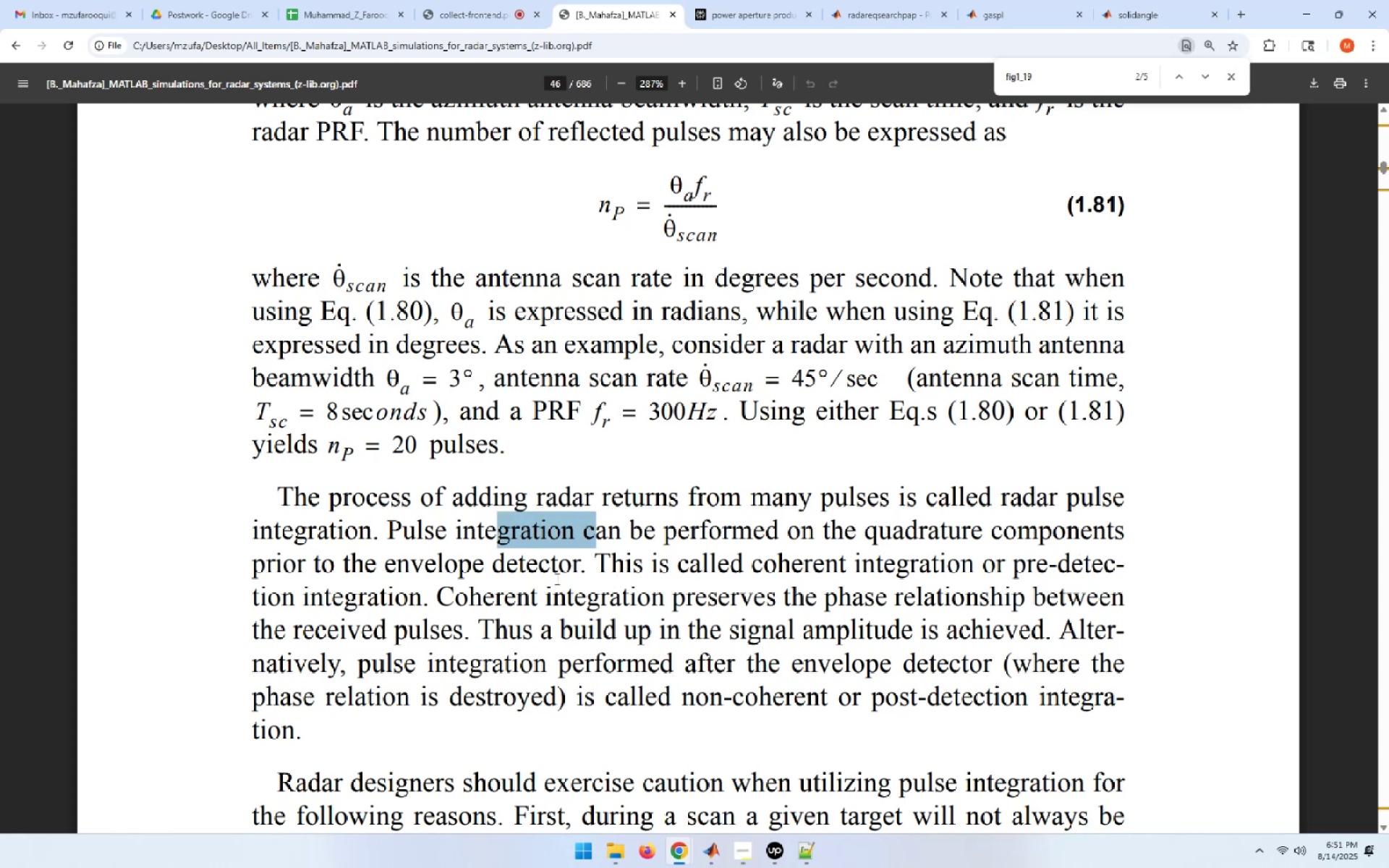 
wait(8.34)
 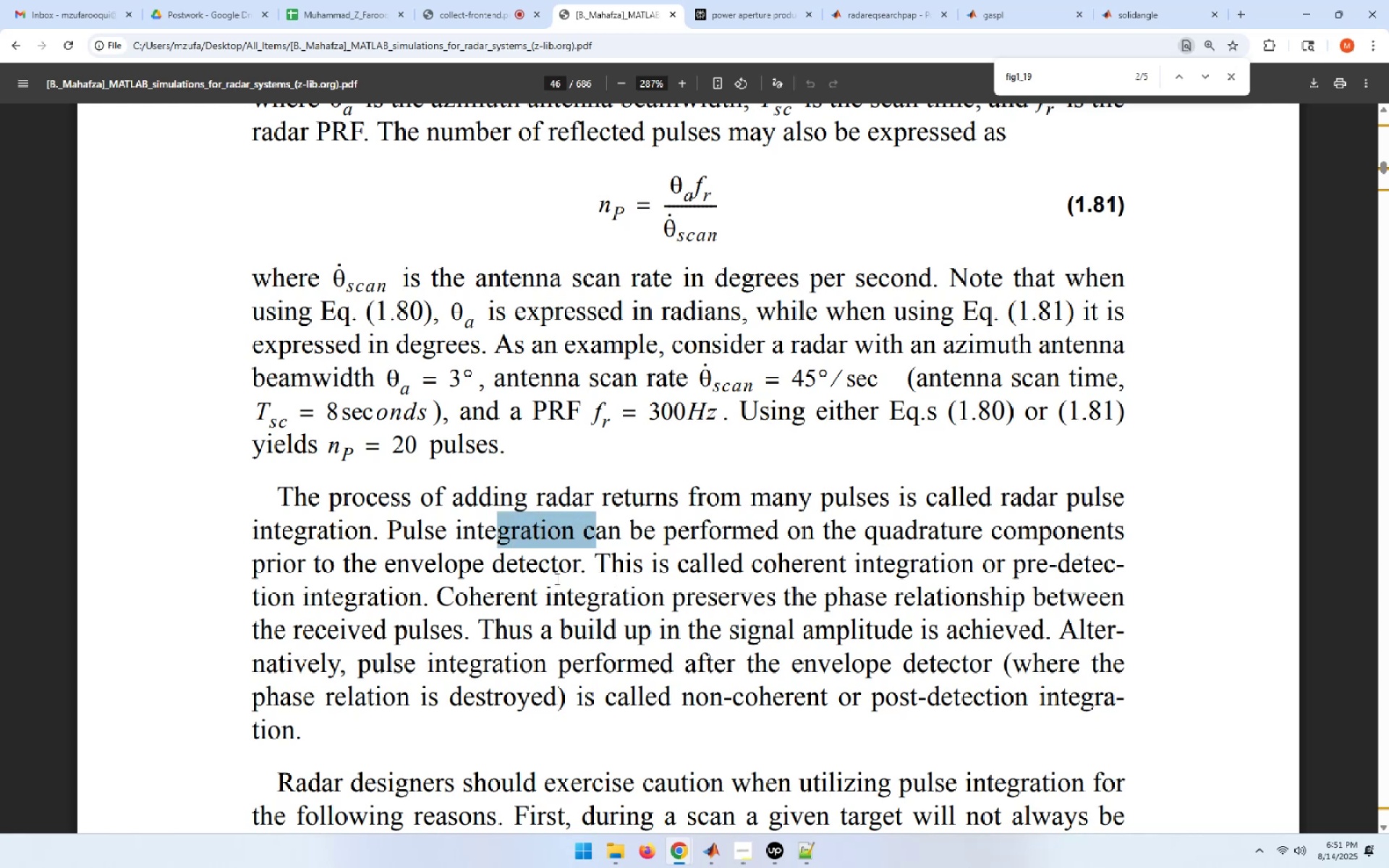 
left_click_drag(start_coordinate=[415, 536], to_coordinate=[1086, 527])
 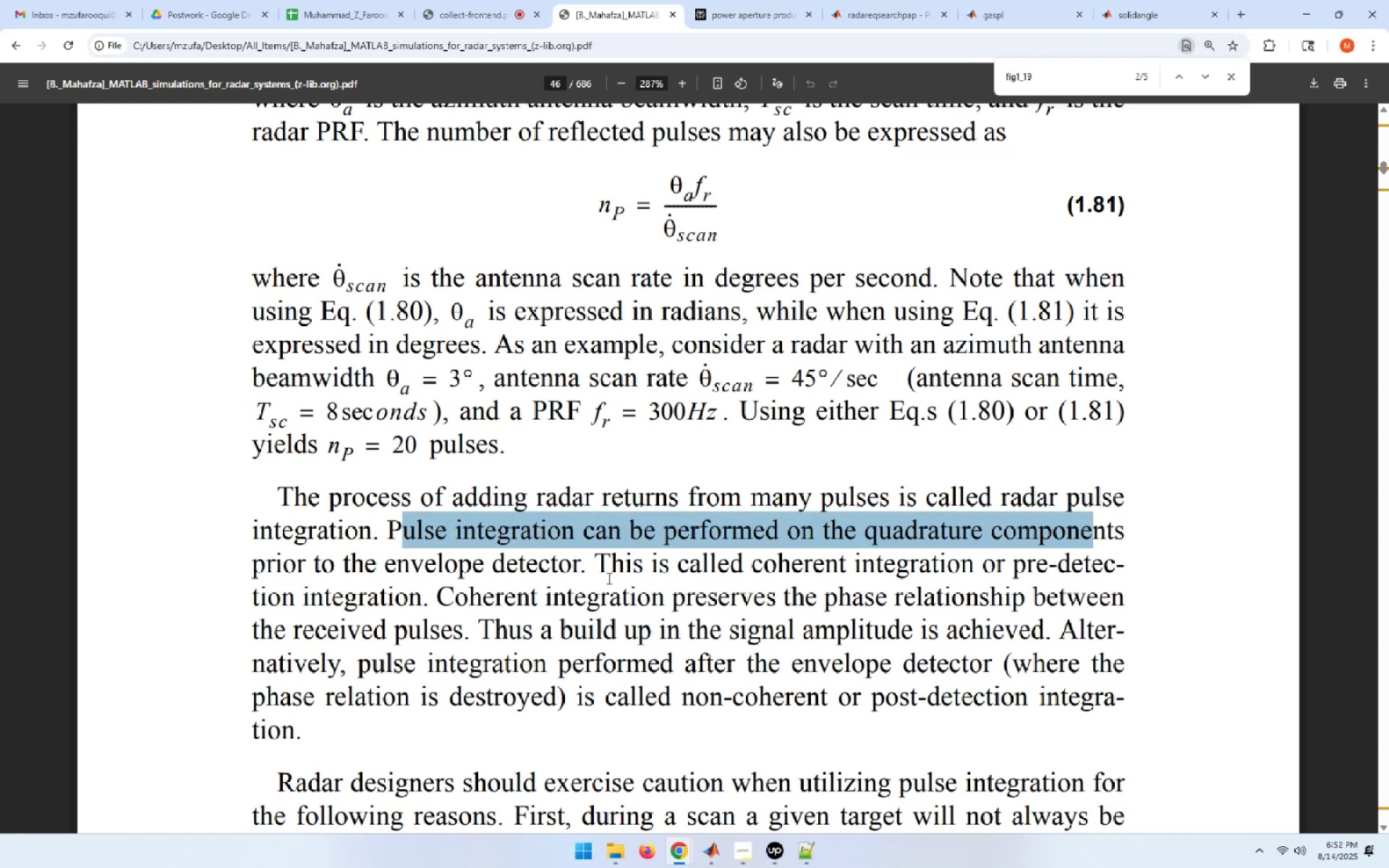 
left_click([585, 566])
 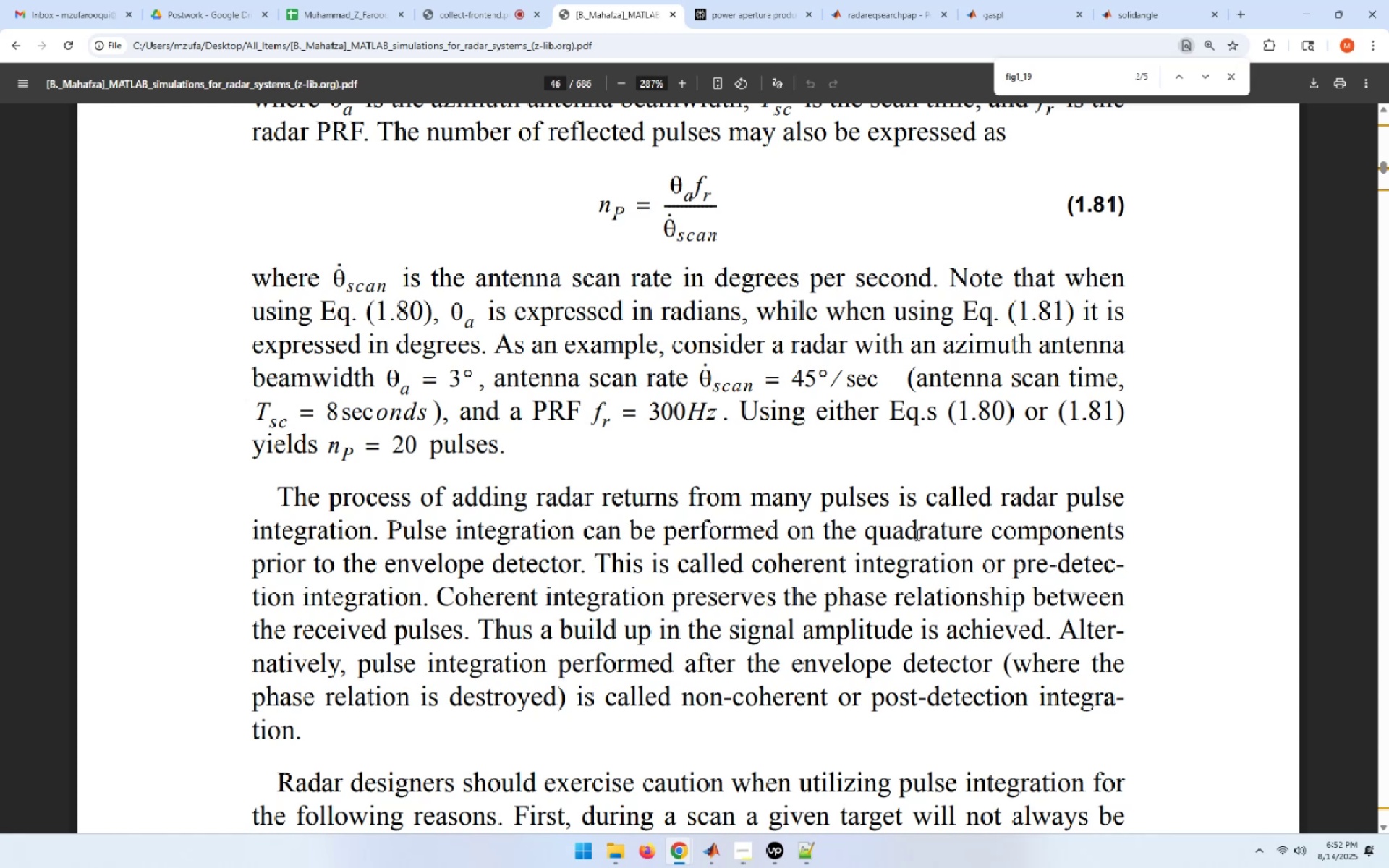 
wait(7.63)
 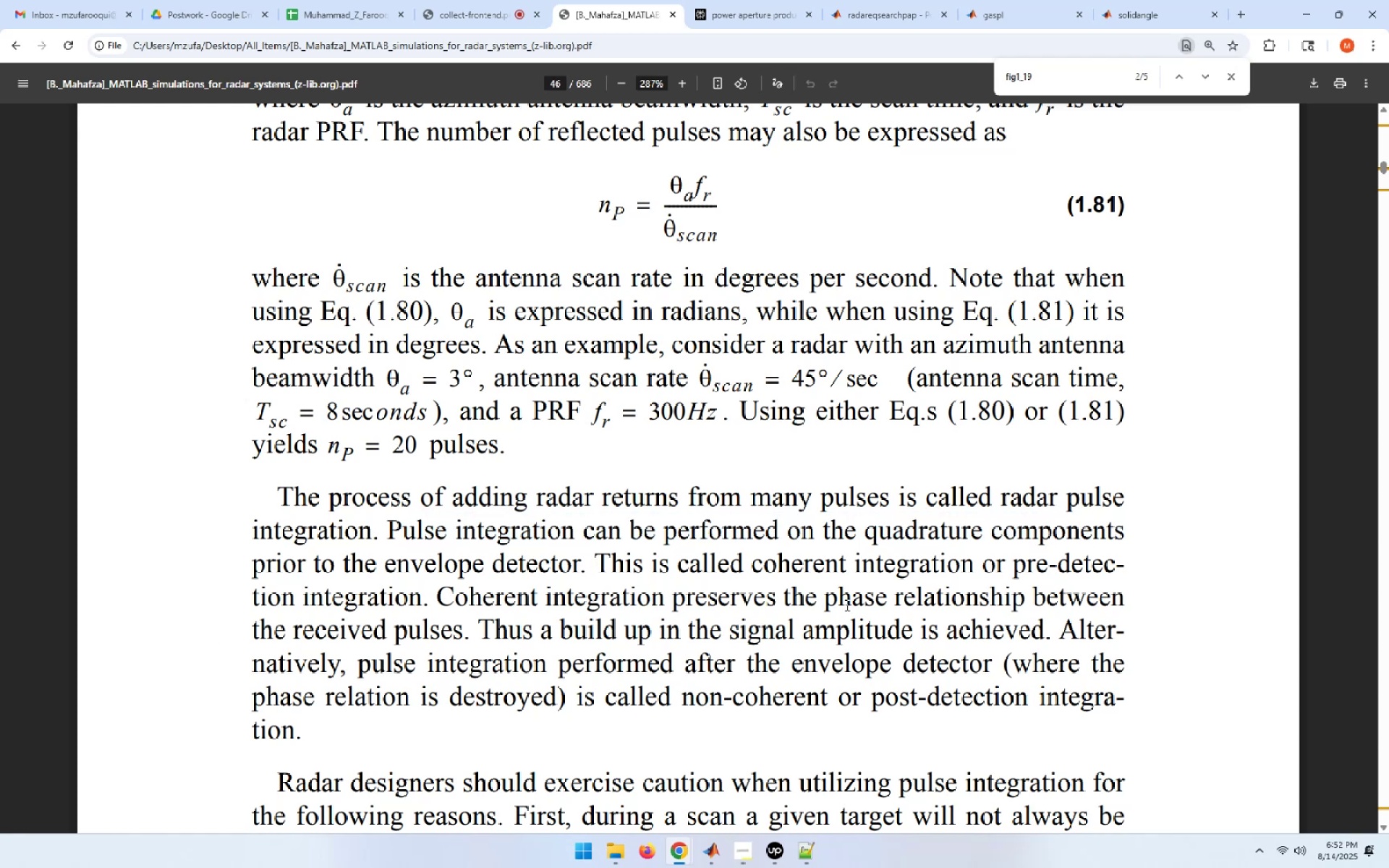 
left_click([916, 535])
 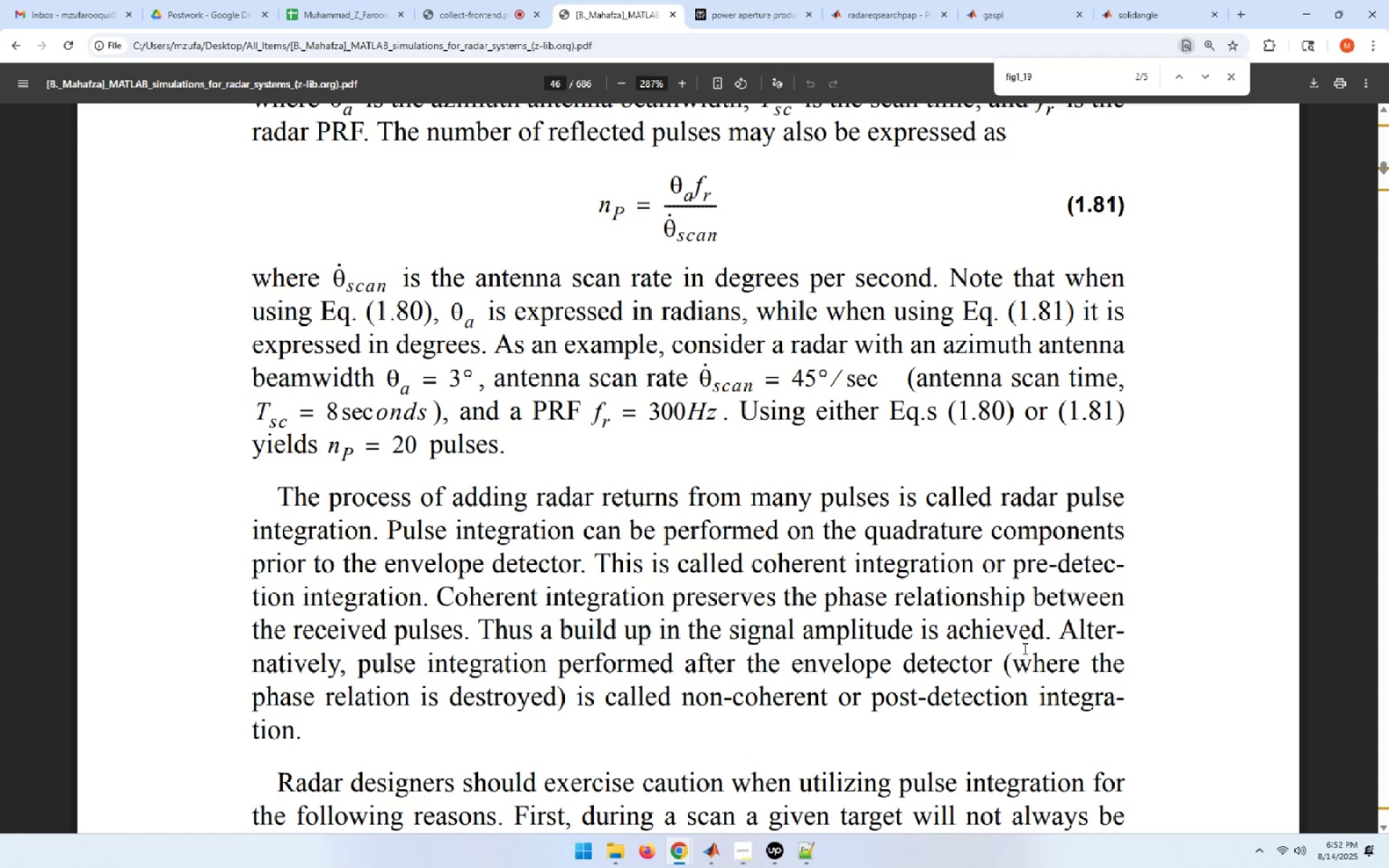 
wait(20.37)
 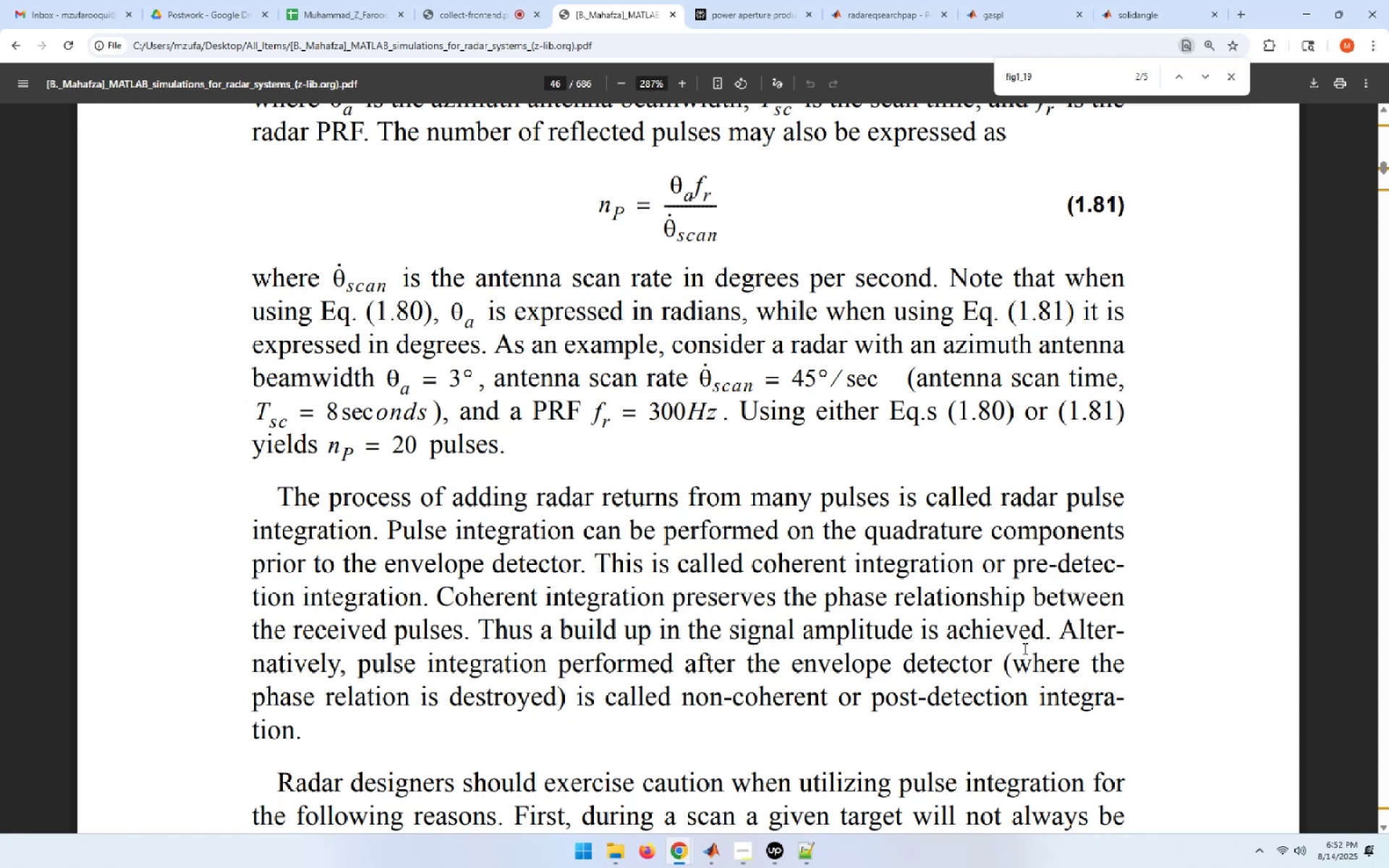 
left_click_drag(start_coordinate=[549, 695], to_coordinate=[358, 698])
 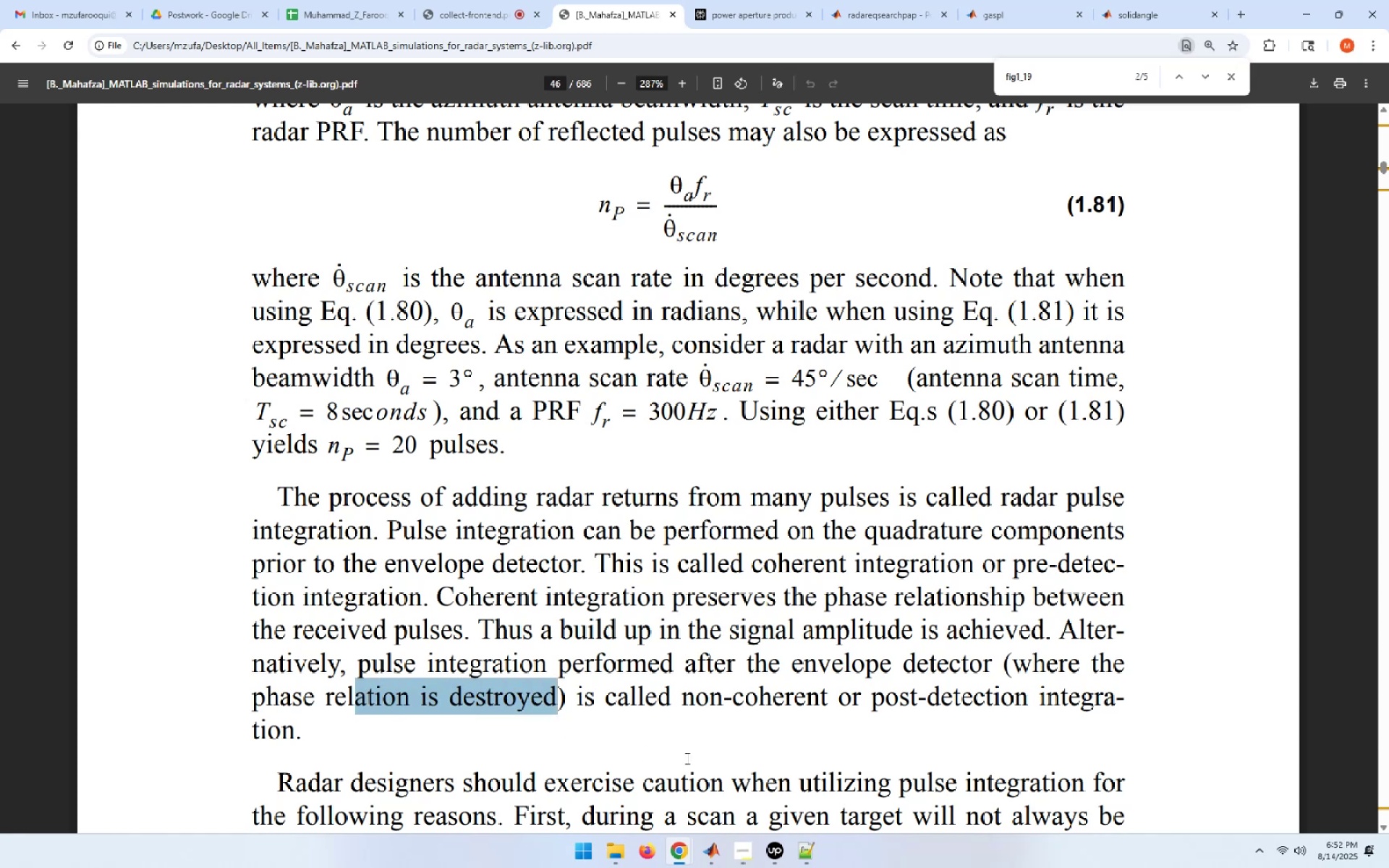 
scroll: coordinate [686, 758], scroll_direction: down, amount: 1.0
 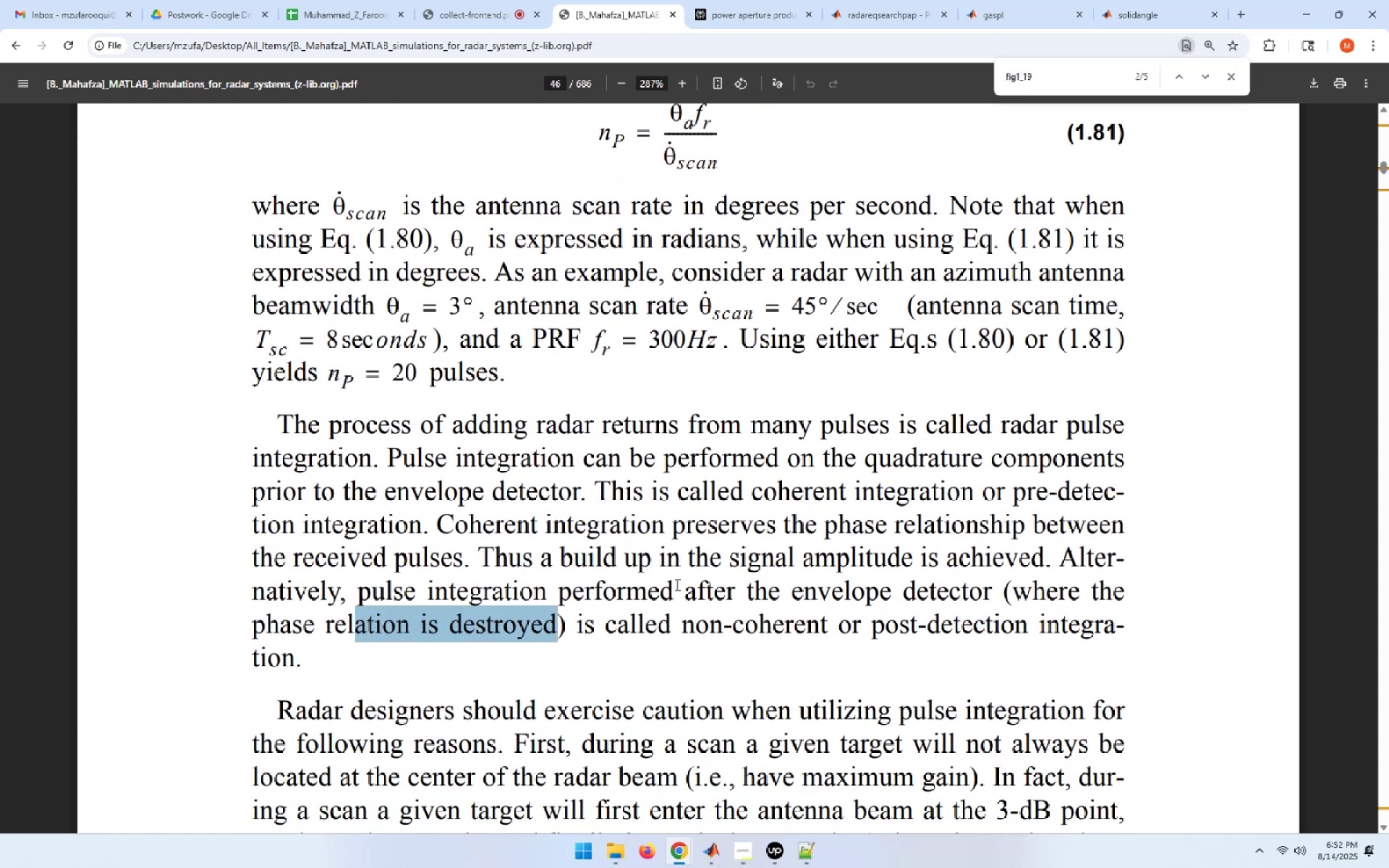 
left_click([663, 532])
 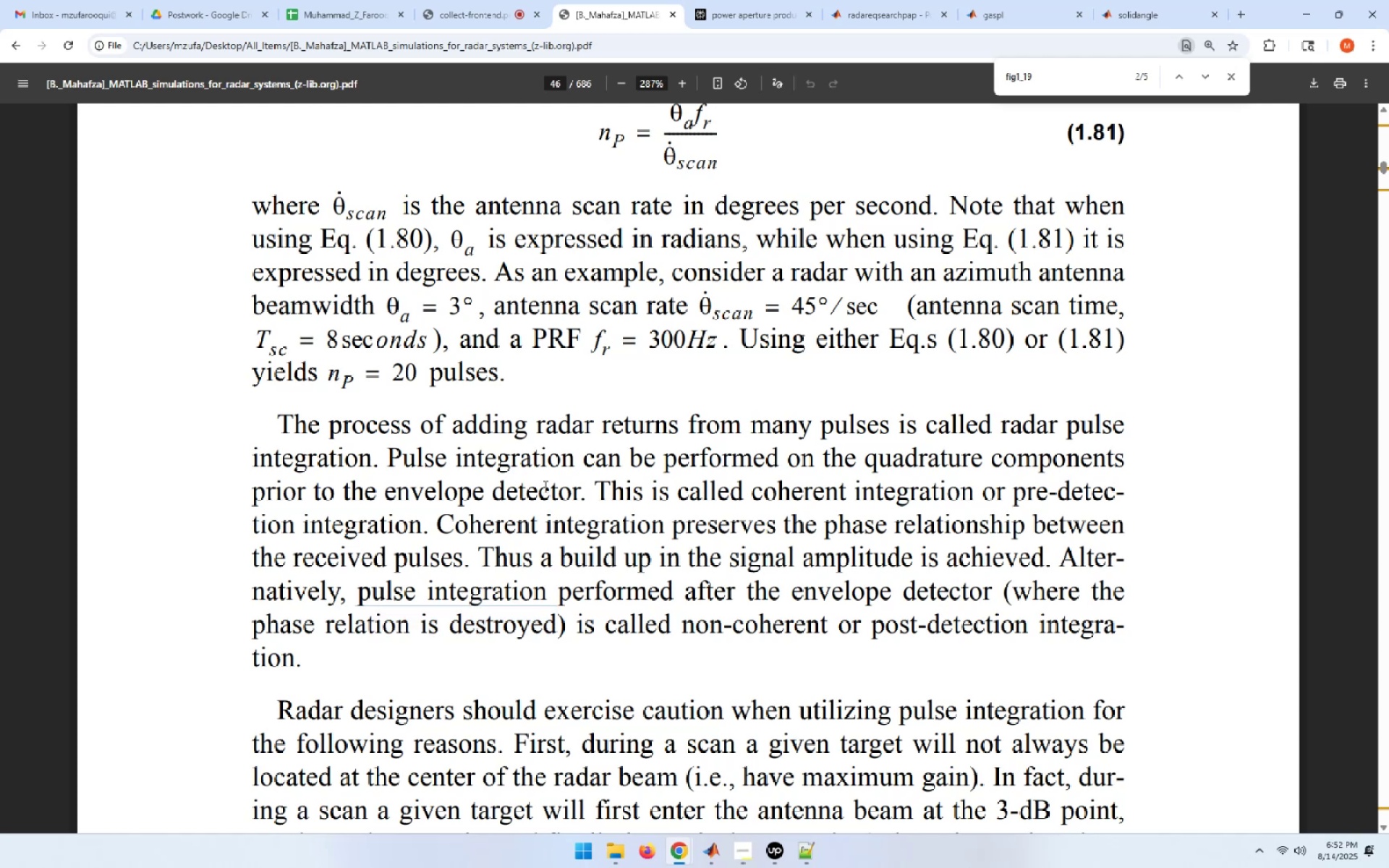 
left_click_drag(start_coordinate=[585, 486], to_coordinate=[395, 489])
 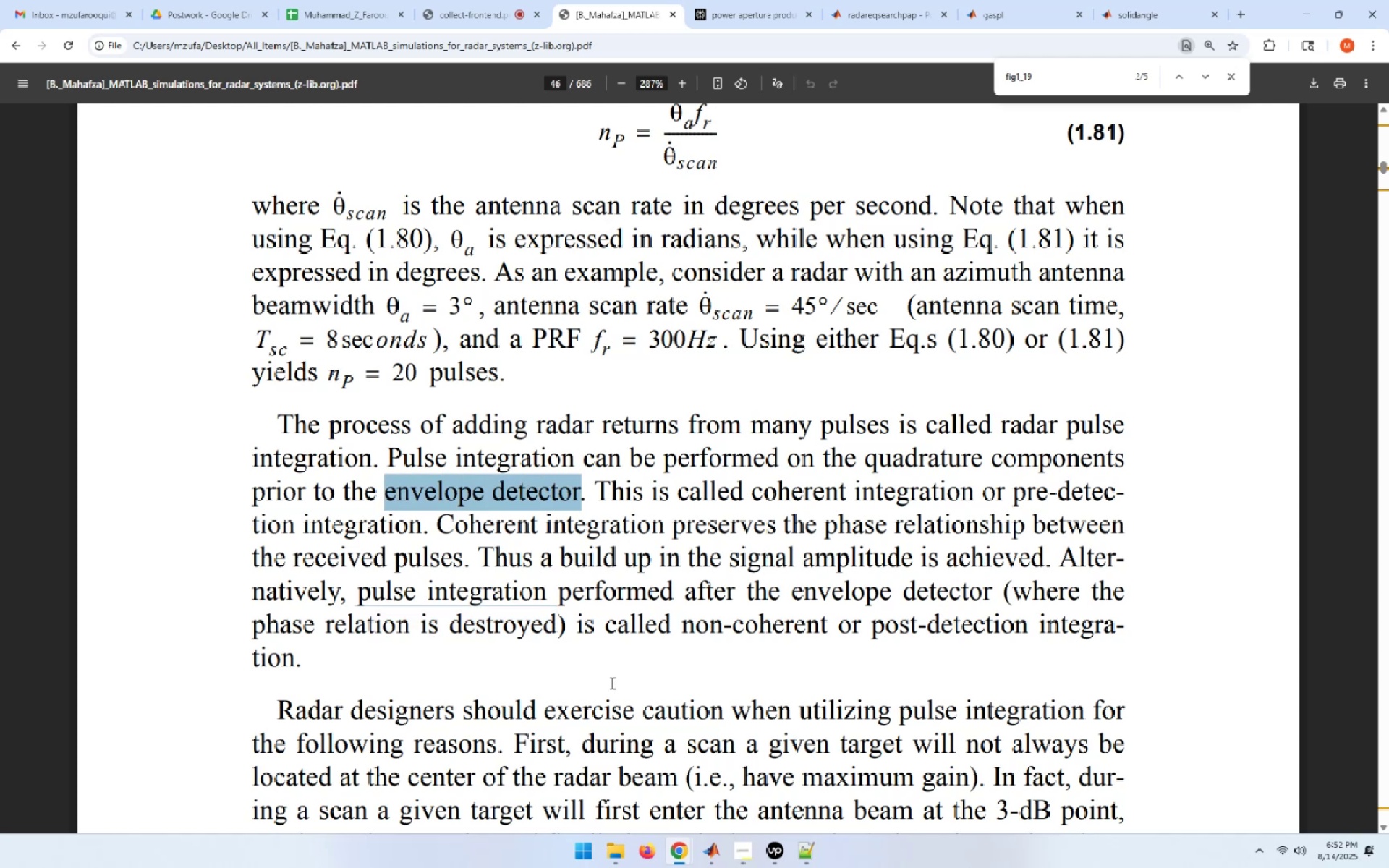 
left_click([612, 680])
 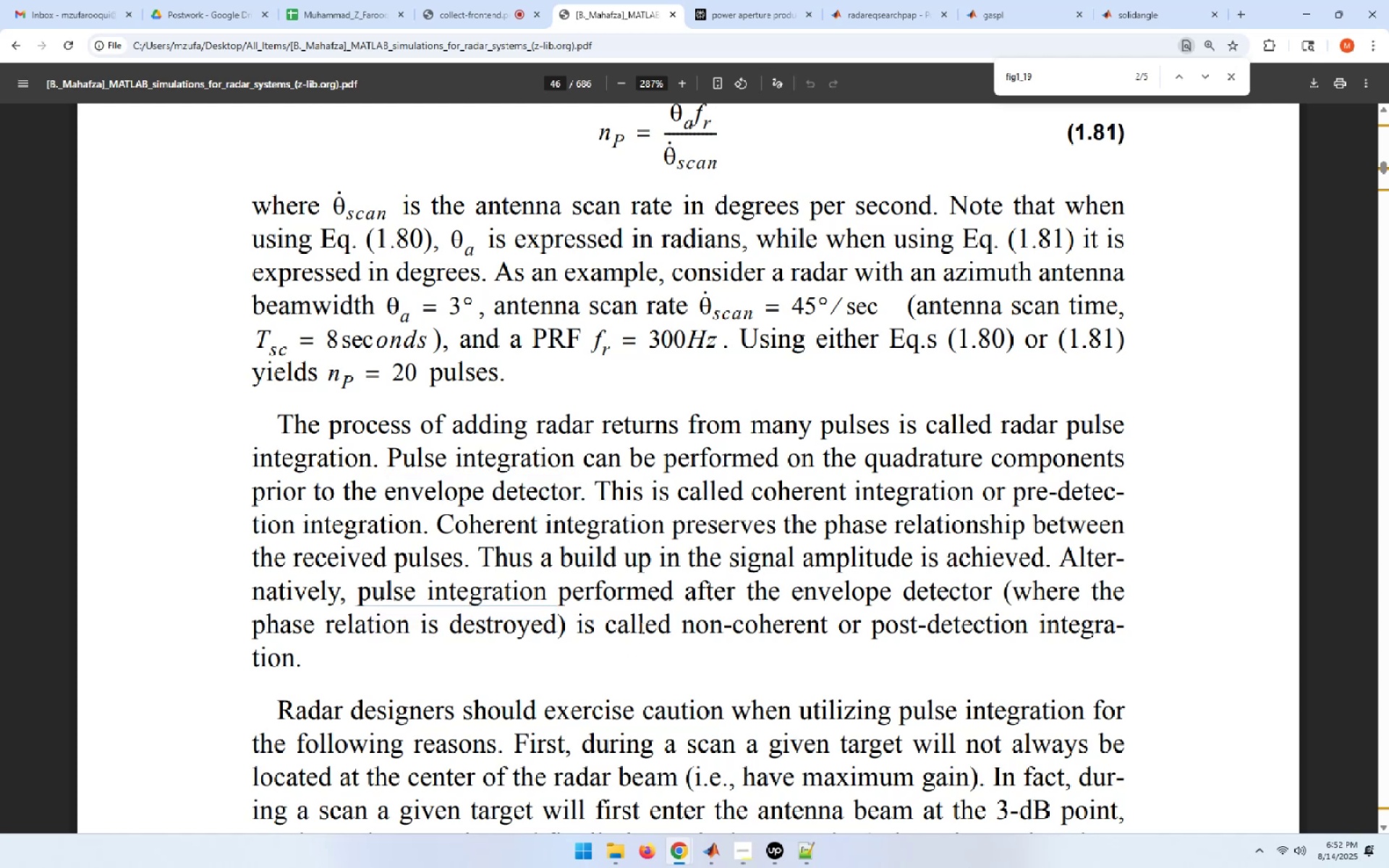 
left_click_drag(start_coordinate=[642, 626], to_coordinate=[778, 629])
 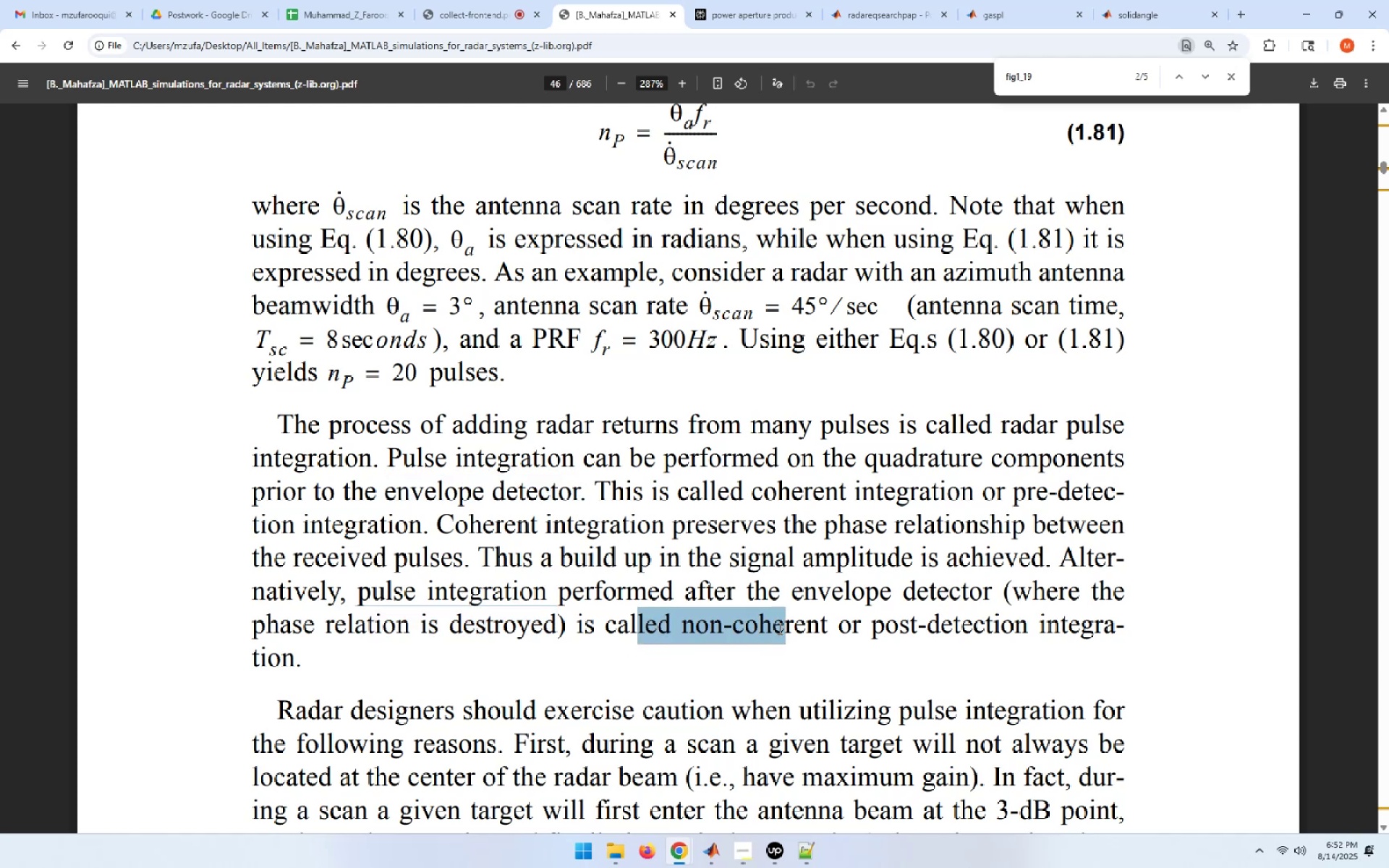 
scroll: coordinate [778, 629], scroll_direction: down, amount: 2.0
 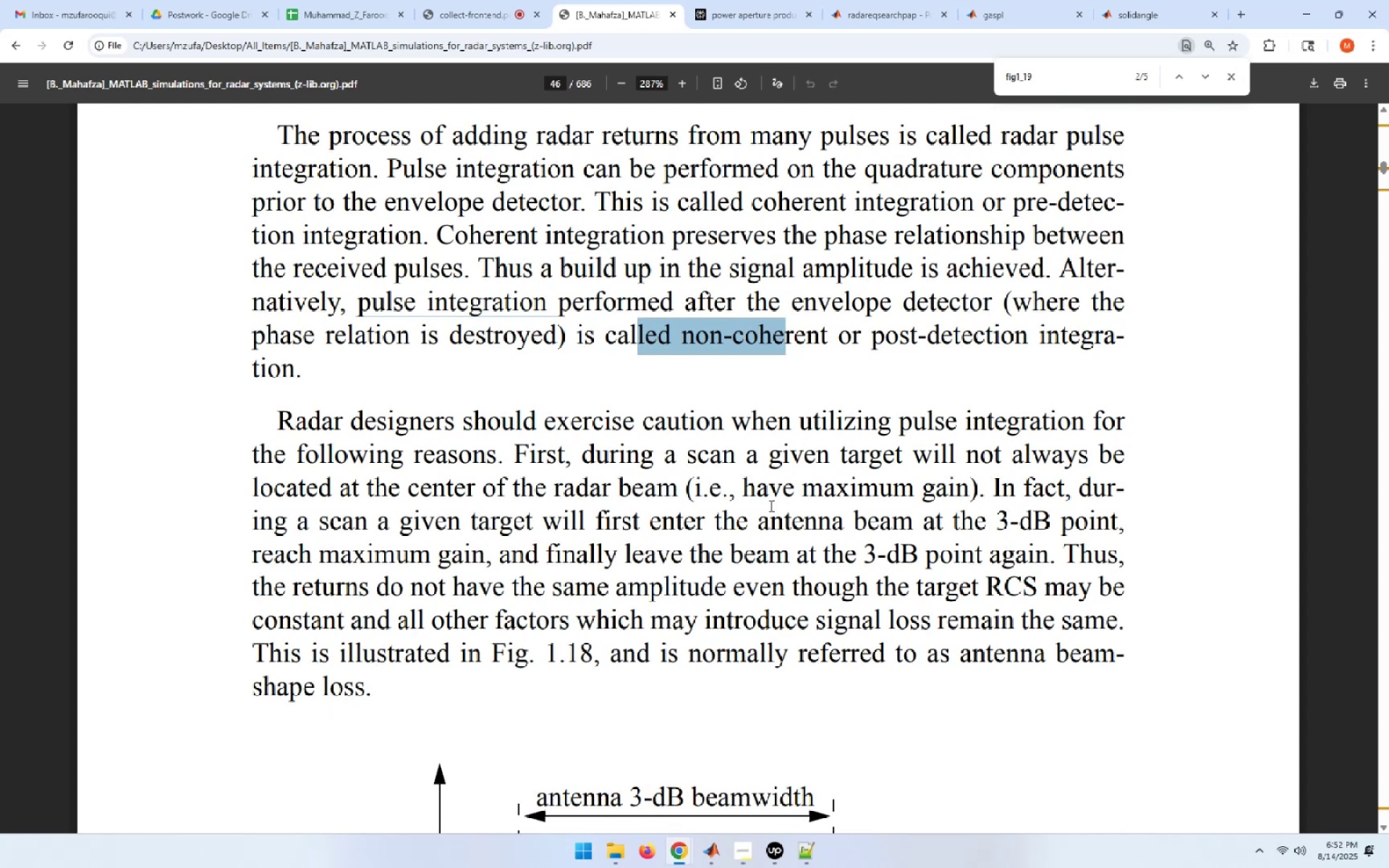 
left_click_drag(start_coordinate=[786, 422], to_coordinate=[703, 420])
 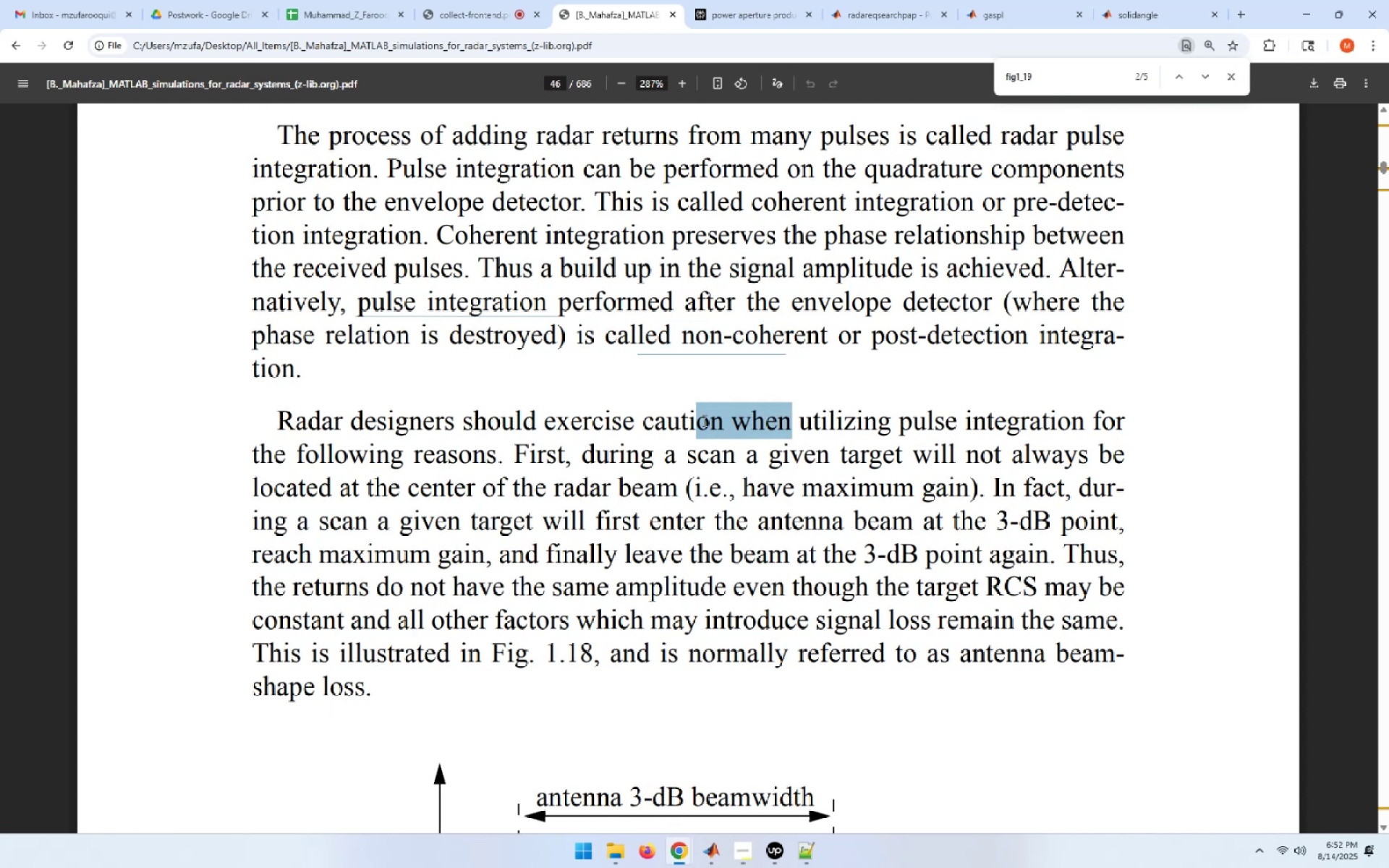 
scroll: coordinate [703, 420], scroll_direction: down, amount: 1.0
 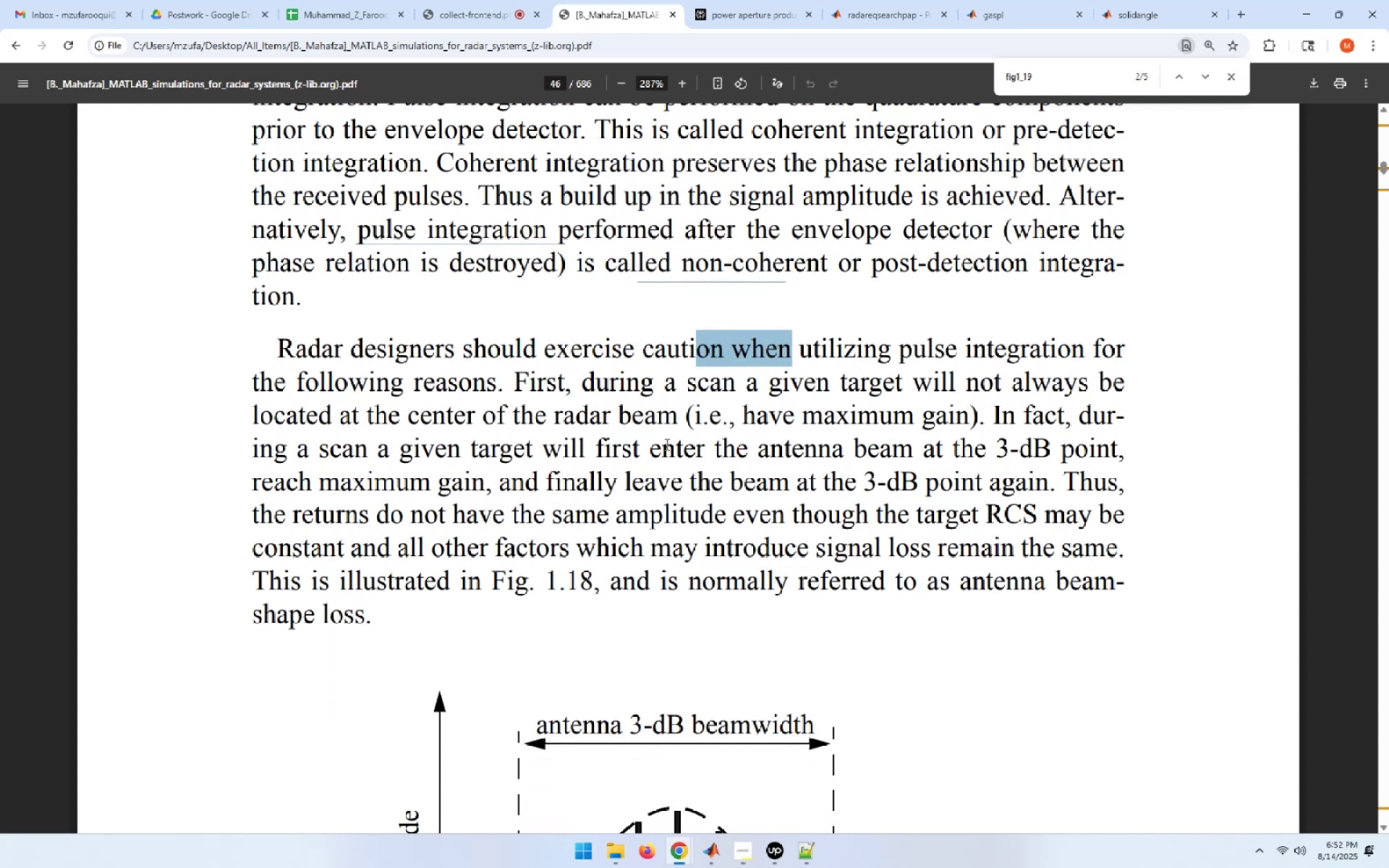 
left_click_drag(start_coordinate=[684, 415], to_coordinate=[606, 420])
 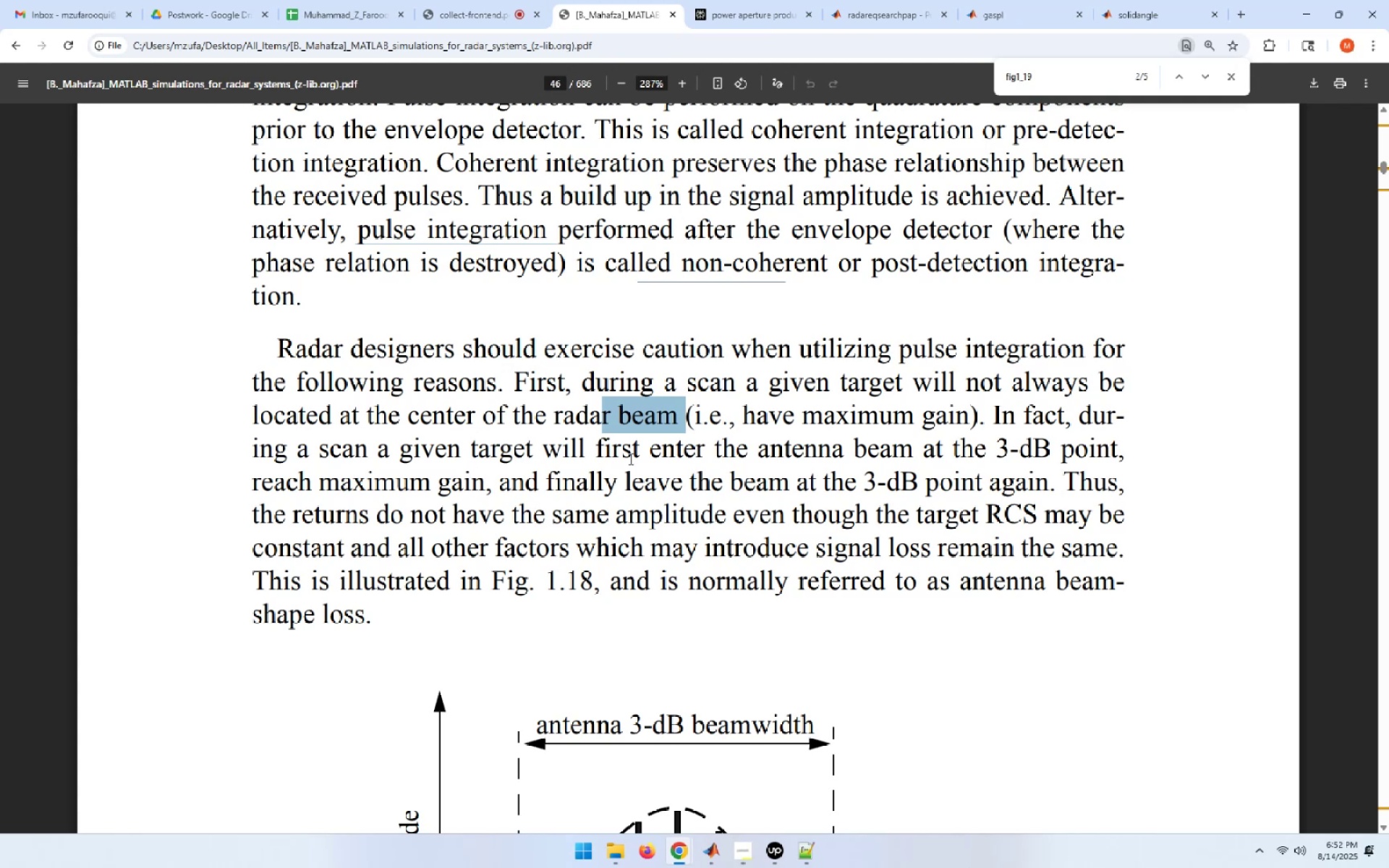 
left_click_drag(start_coordinate=[767, 455], to_coordinate=[833, 454])
 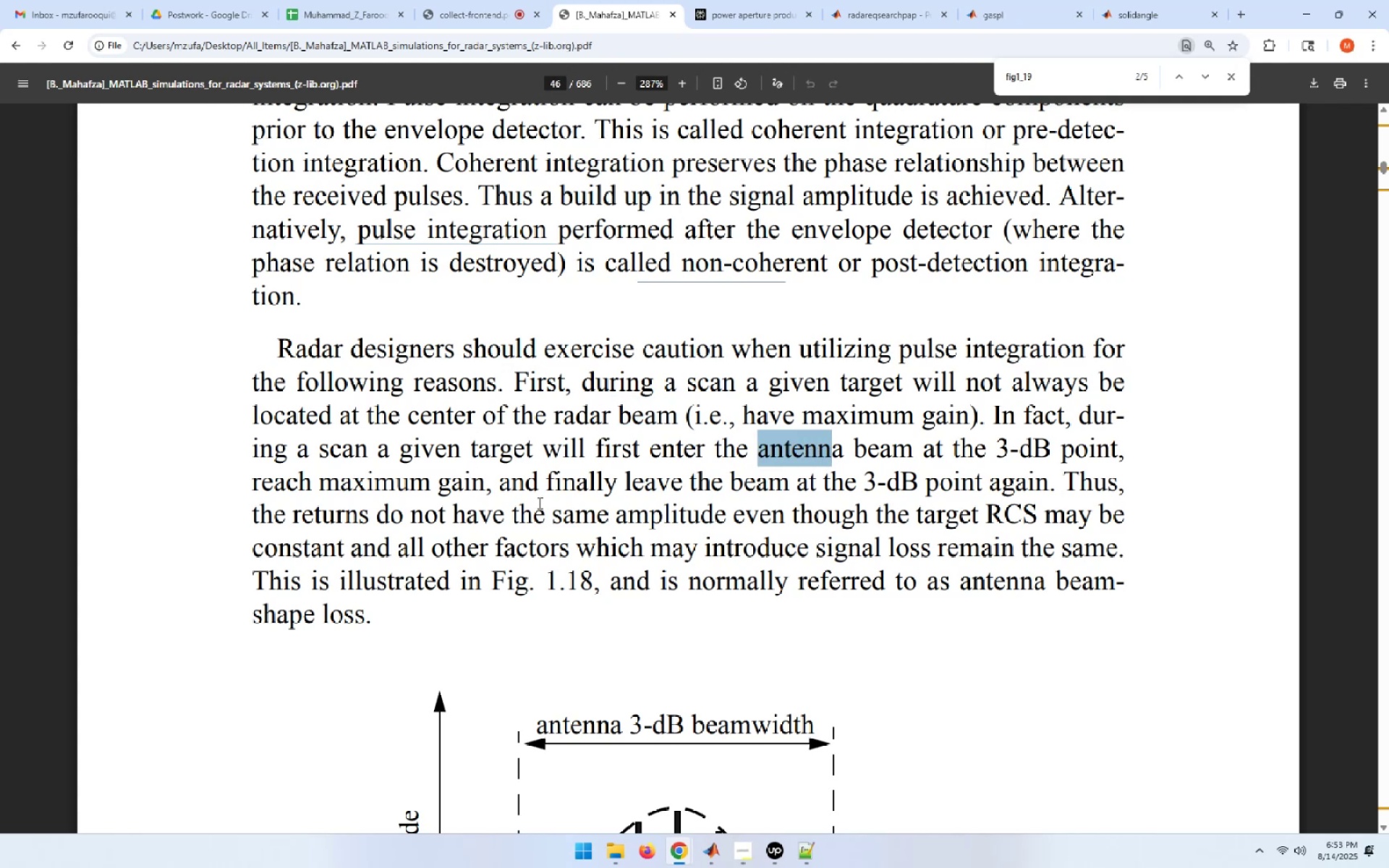 
left_click_drag(start_coordinate=[473, 487], to_coordinate=[585, 487])
 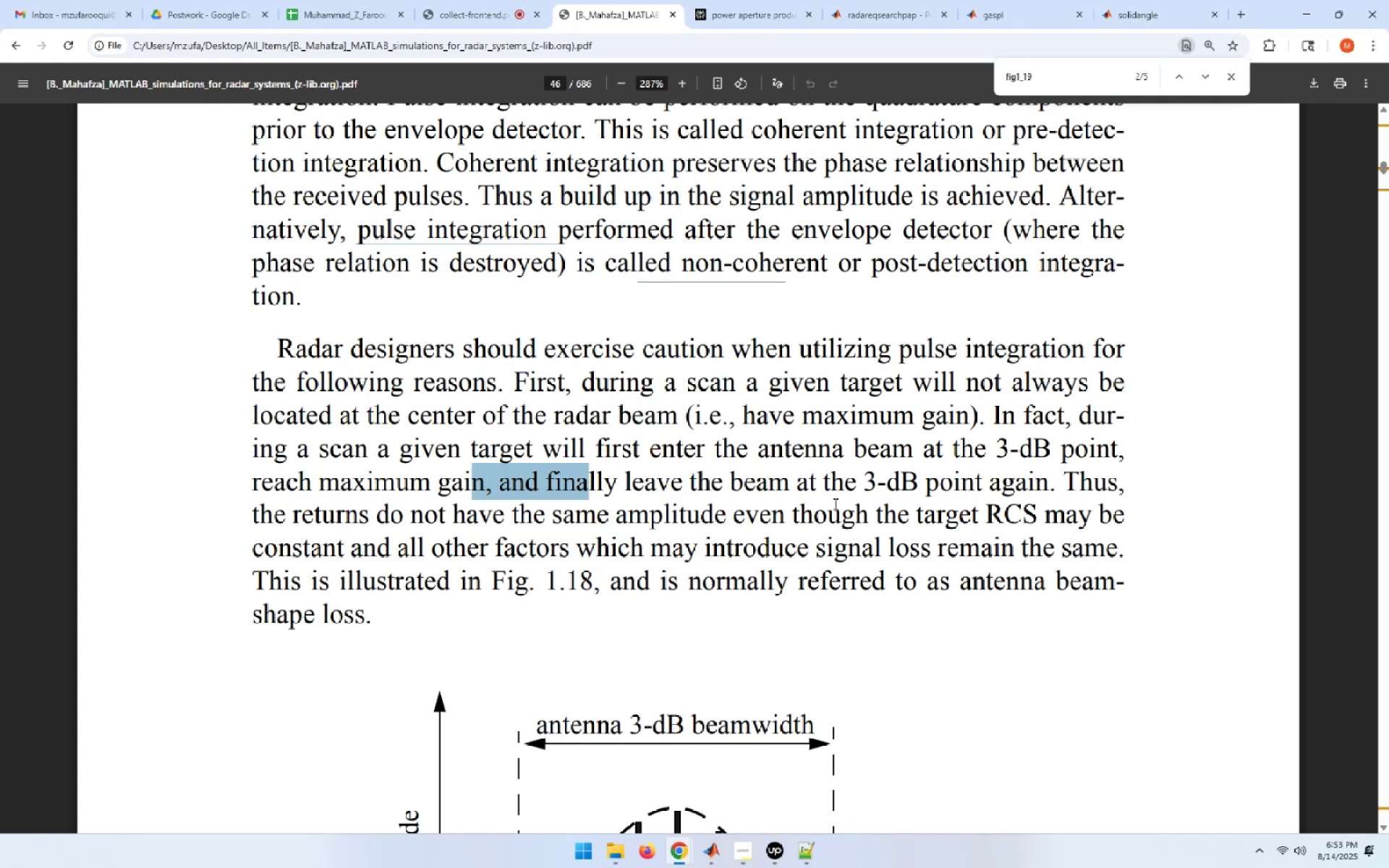 
left_click_drag(start_coordinate=[870, 489], to_coordinate=[908, 489])
 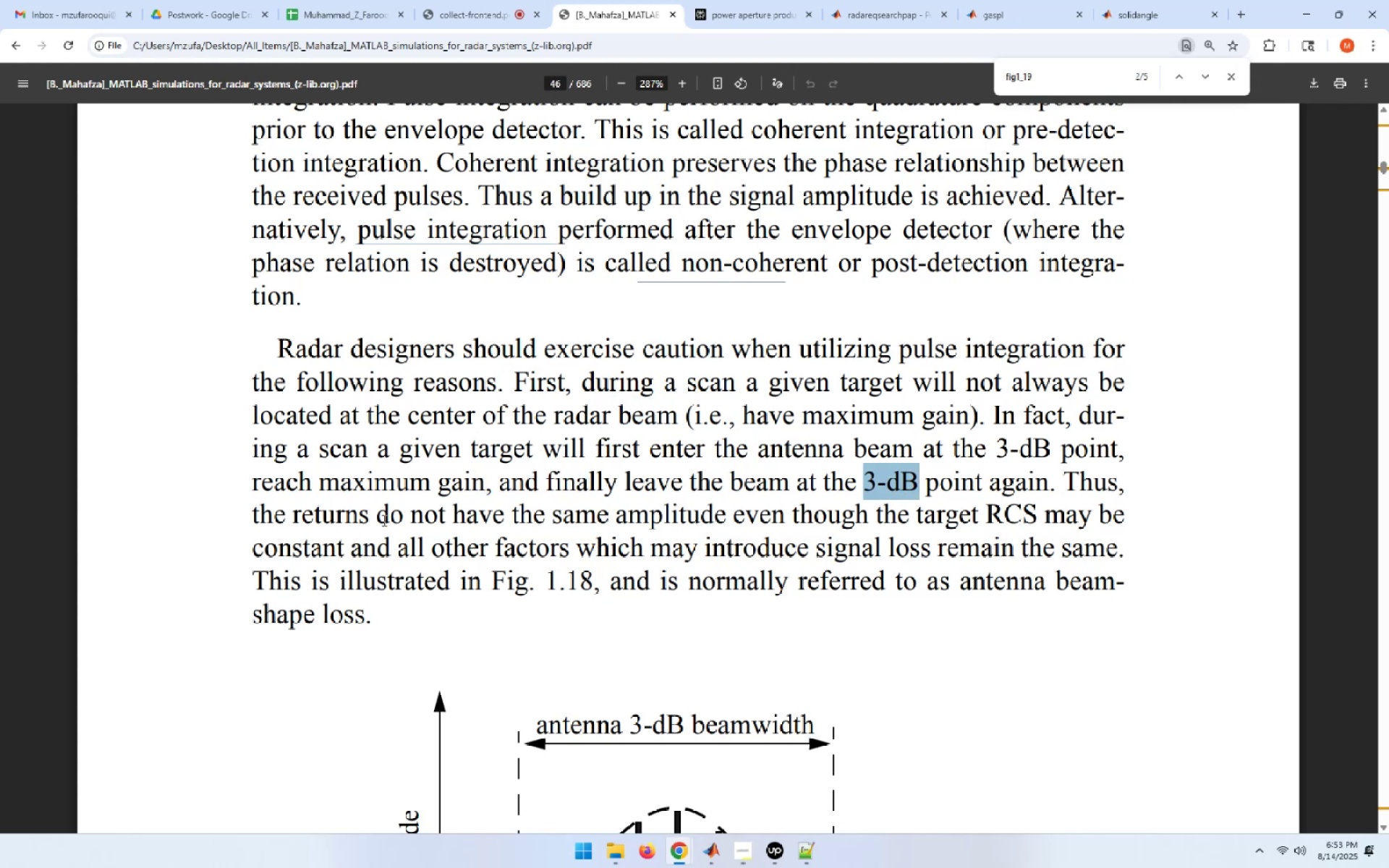 
left_click_drag(start_coordinate=[350, 519], to_coordinate=[388, 519])
 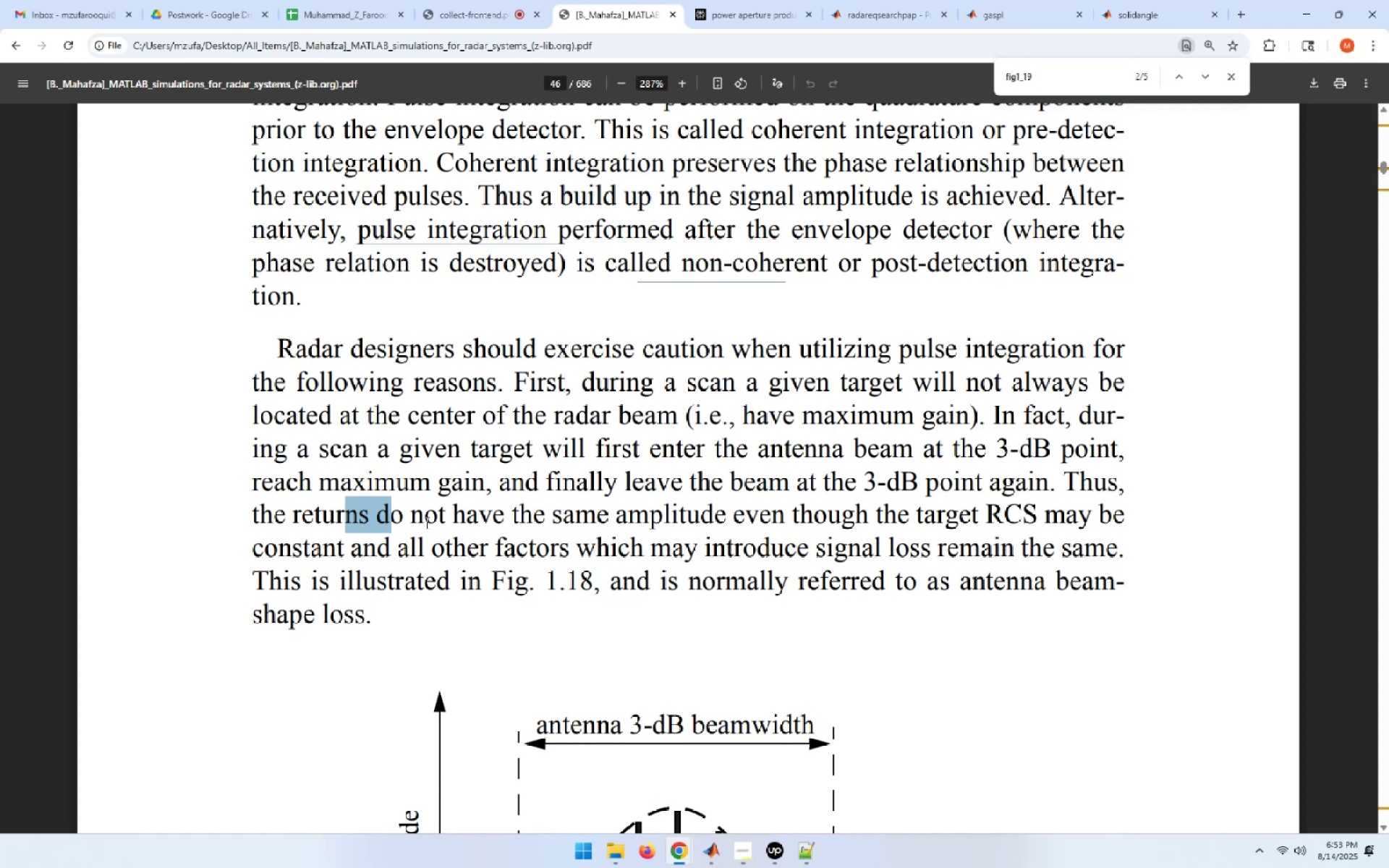 
wait(7.06)
 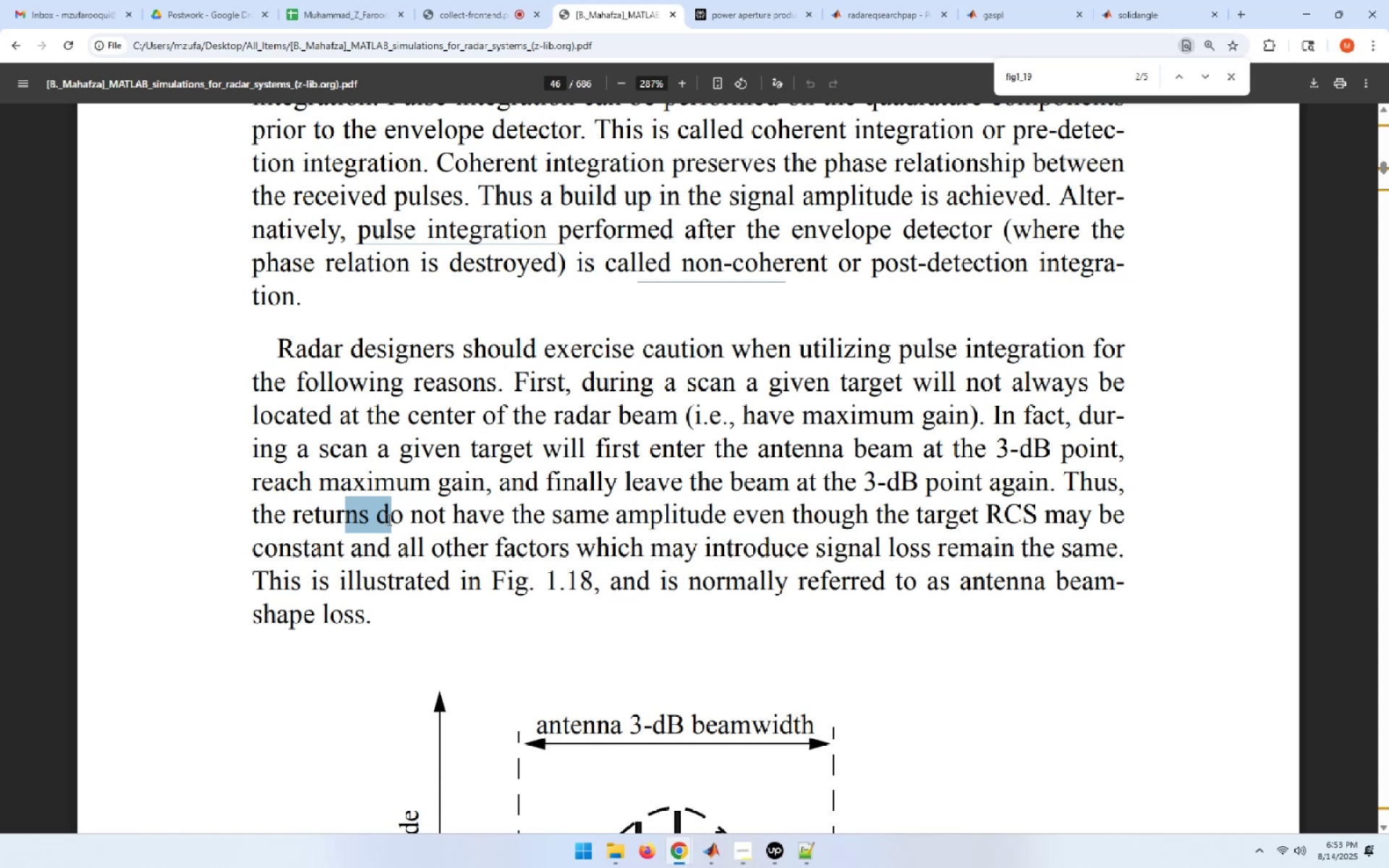 
left_click_drag(start_coordinate=[462, 522], to_coordinate=[586, 522])
 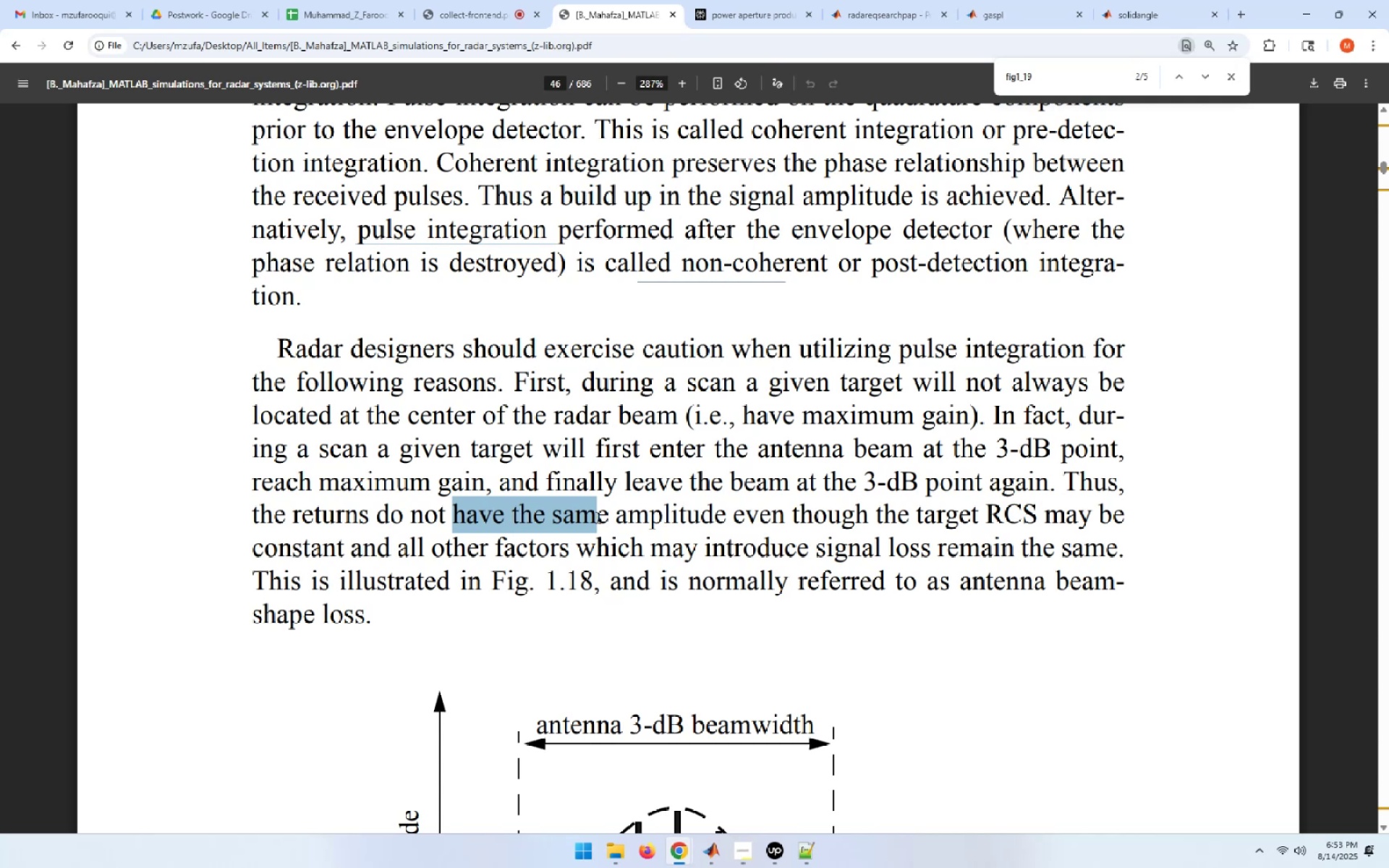 
wait(5.89)
 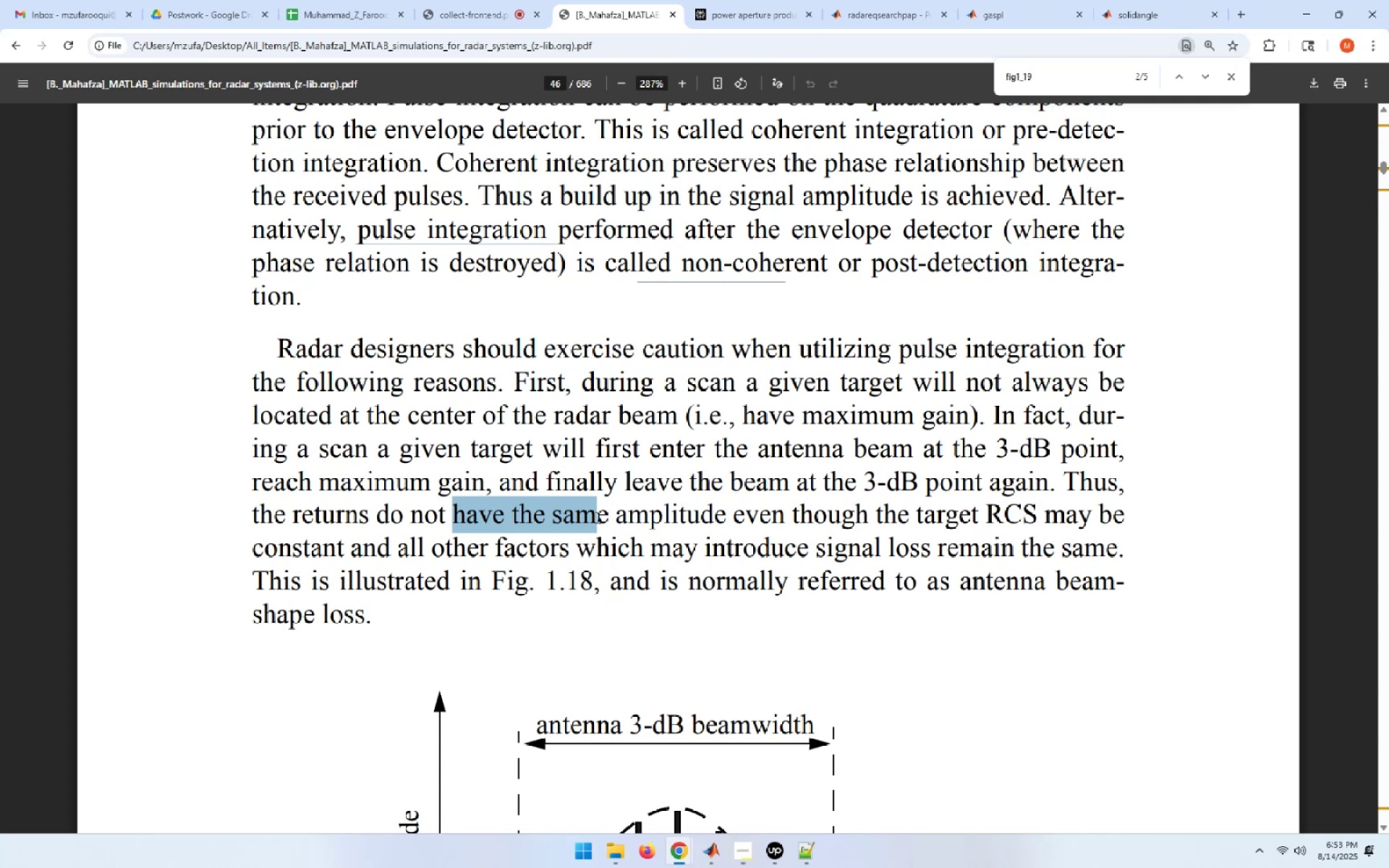 
left_click_drag(start_coordinate=[662, 524], to_coordinate=[706, 524])
 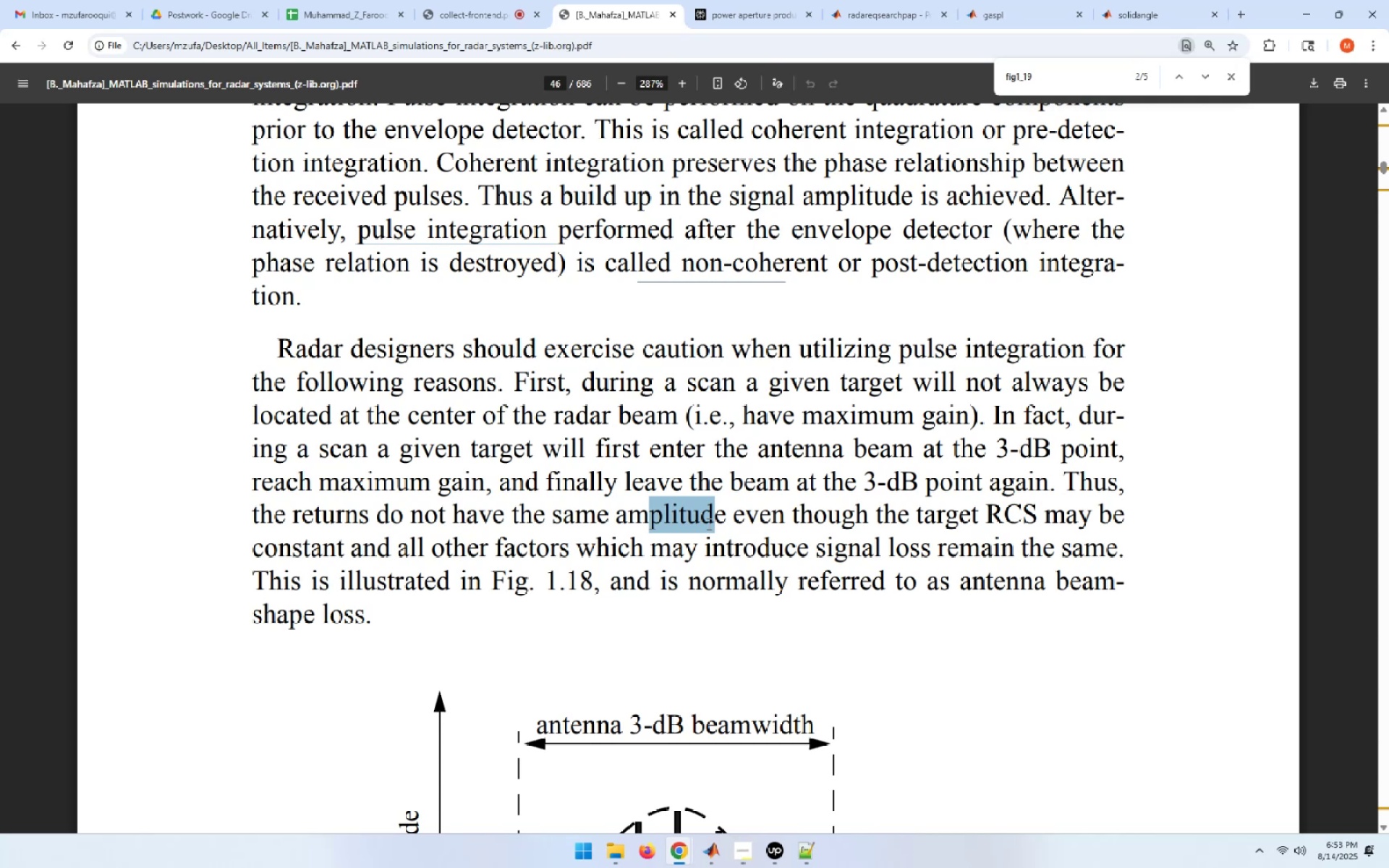 
wait(7.76)
 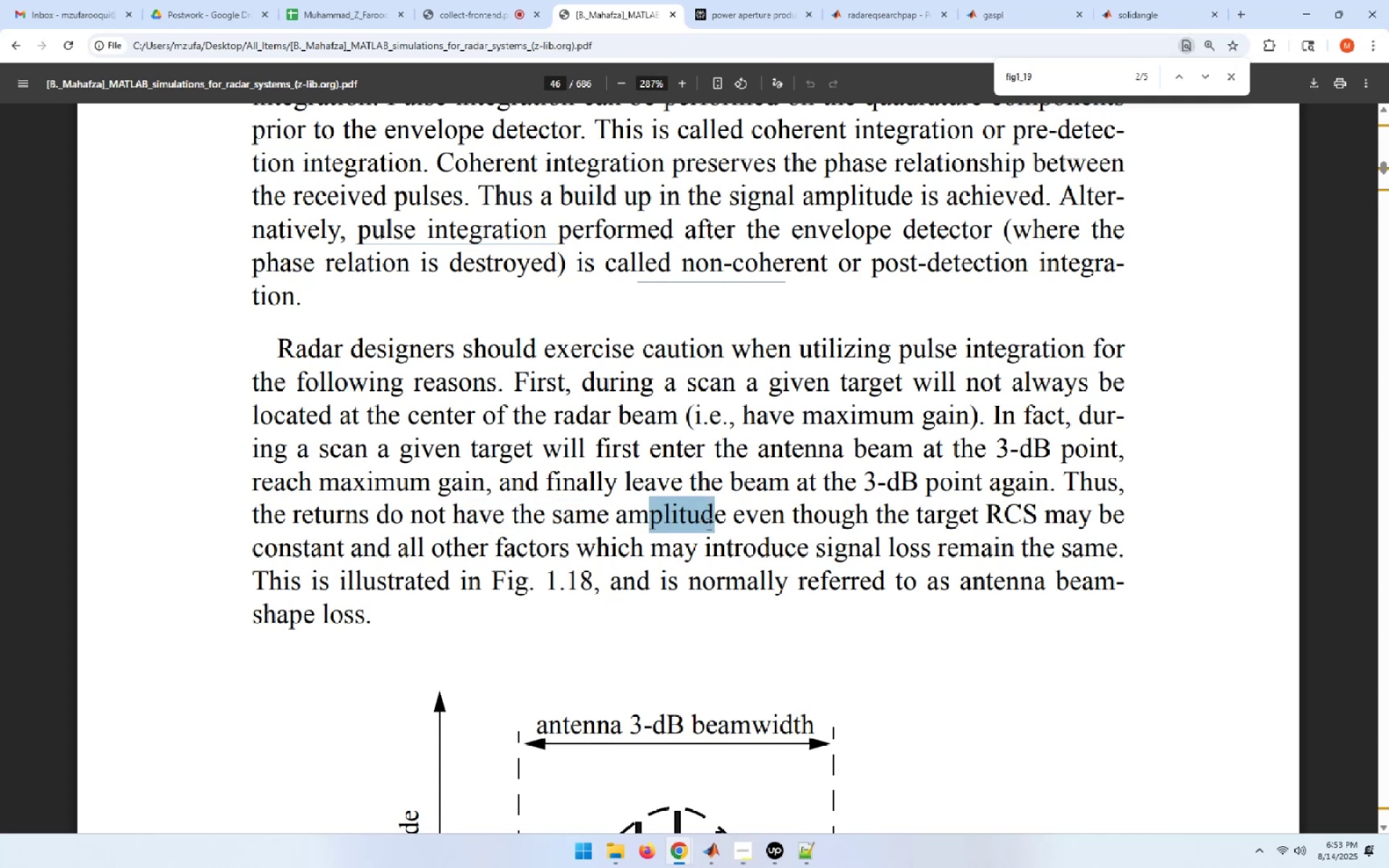 
left_click_drag(start_coordinate=[1019, 516], to_coordinate=[947, 517])
 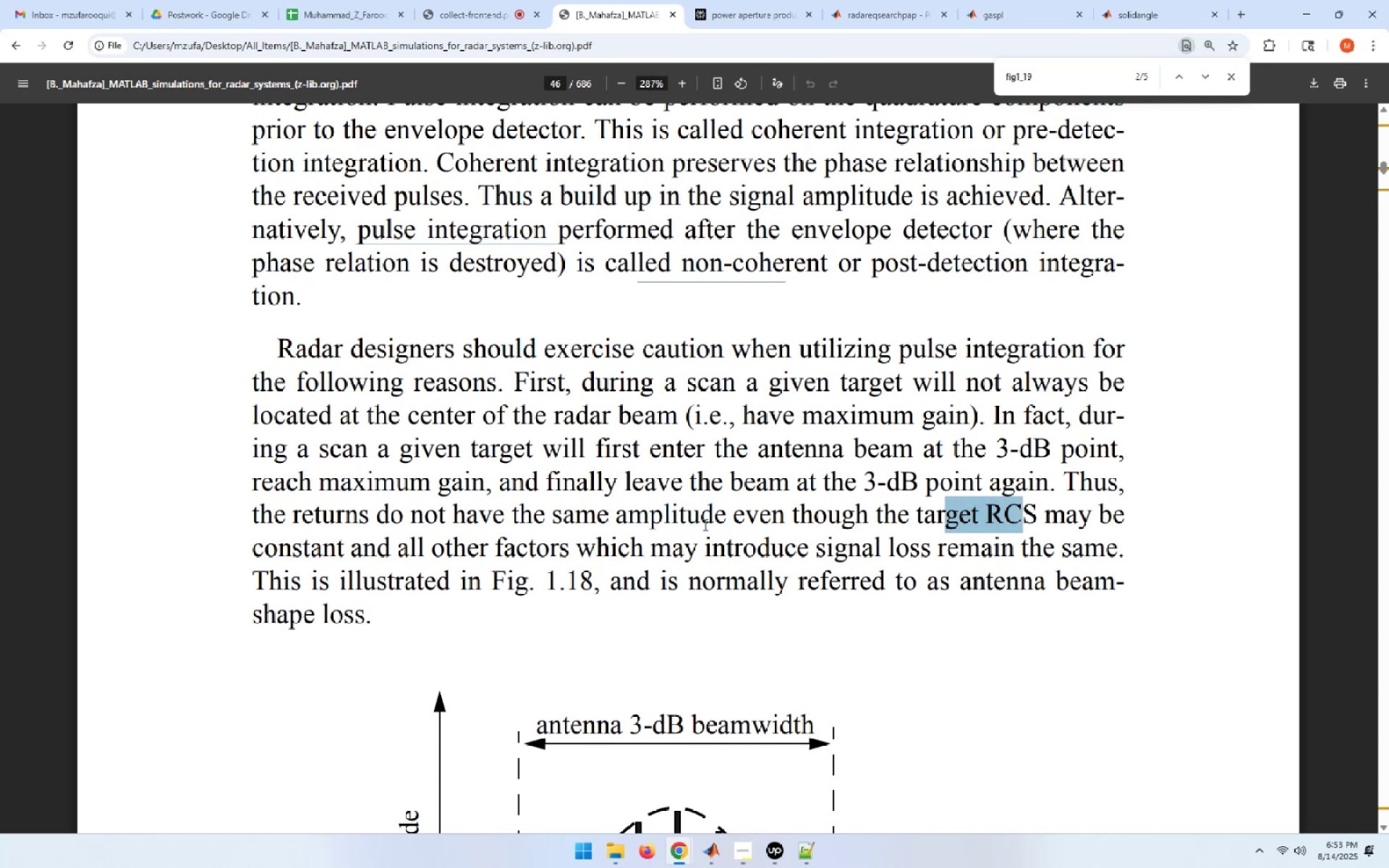 
wait(10.13)
 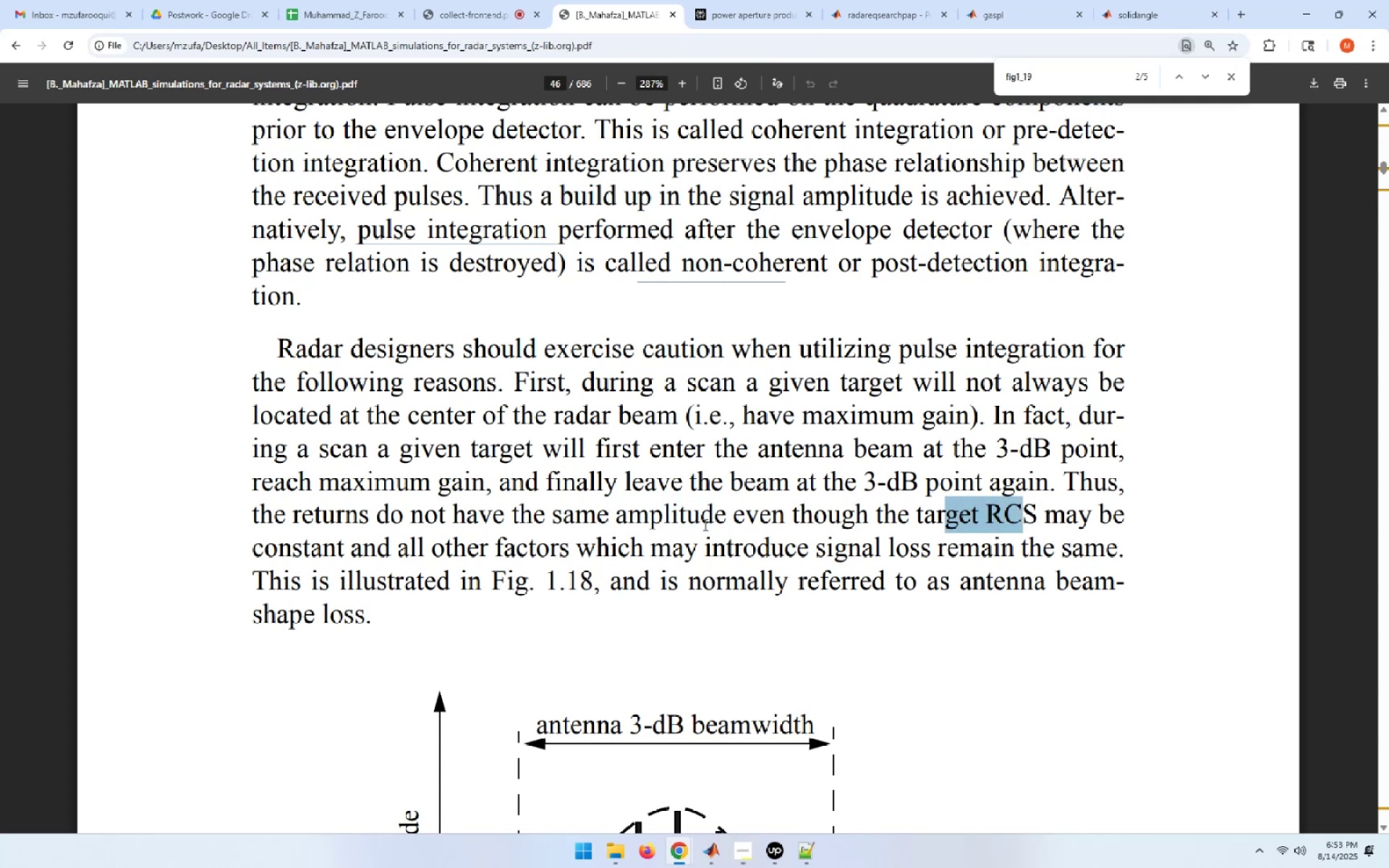 
left_click_drag(start_coordinate=[863, 549], to_coordinate=[923, 549])
 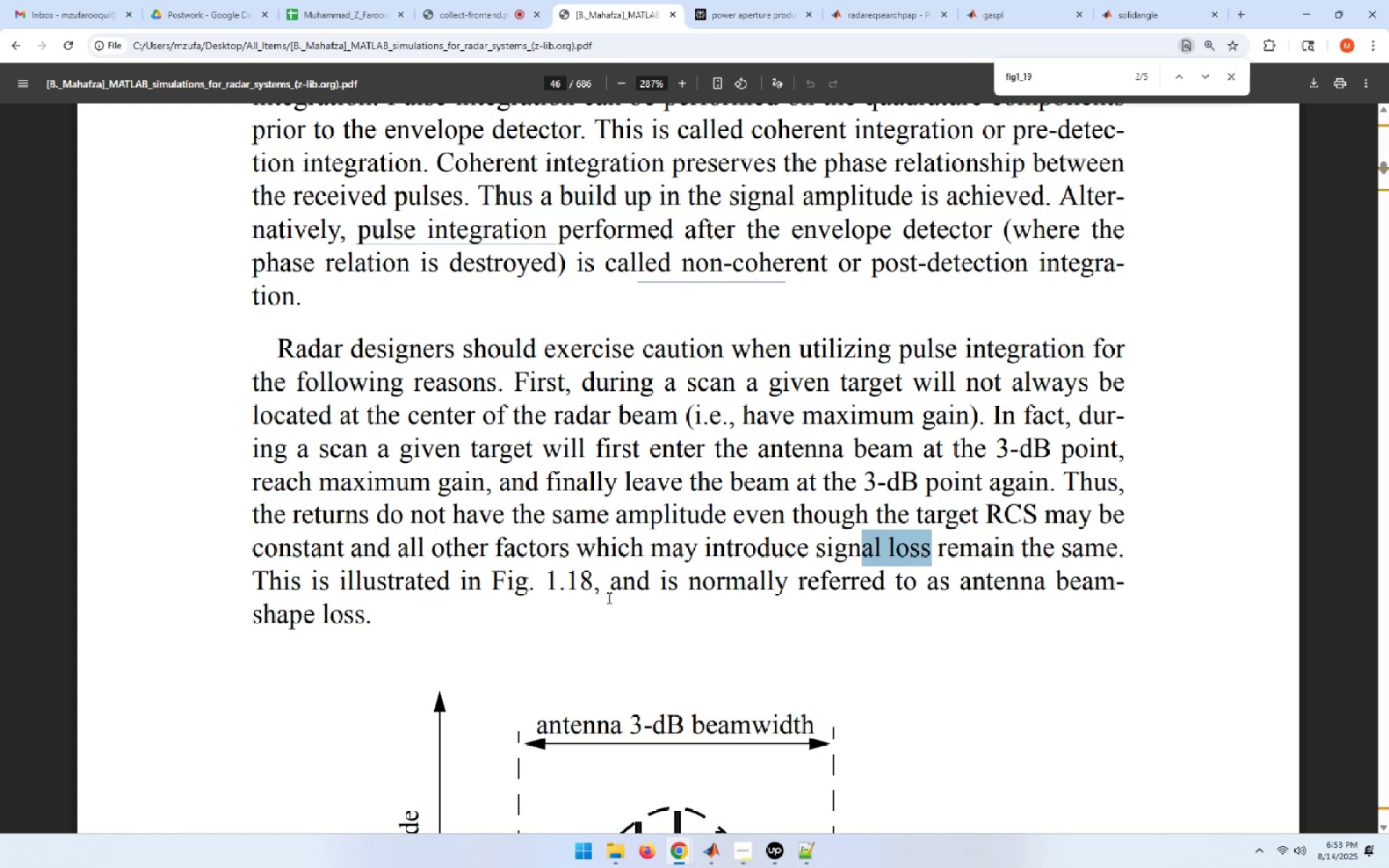 
scroll: coordinate [608, 597], scroll_direction: down, amount: 2.0
 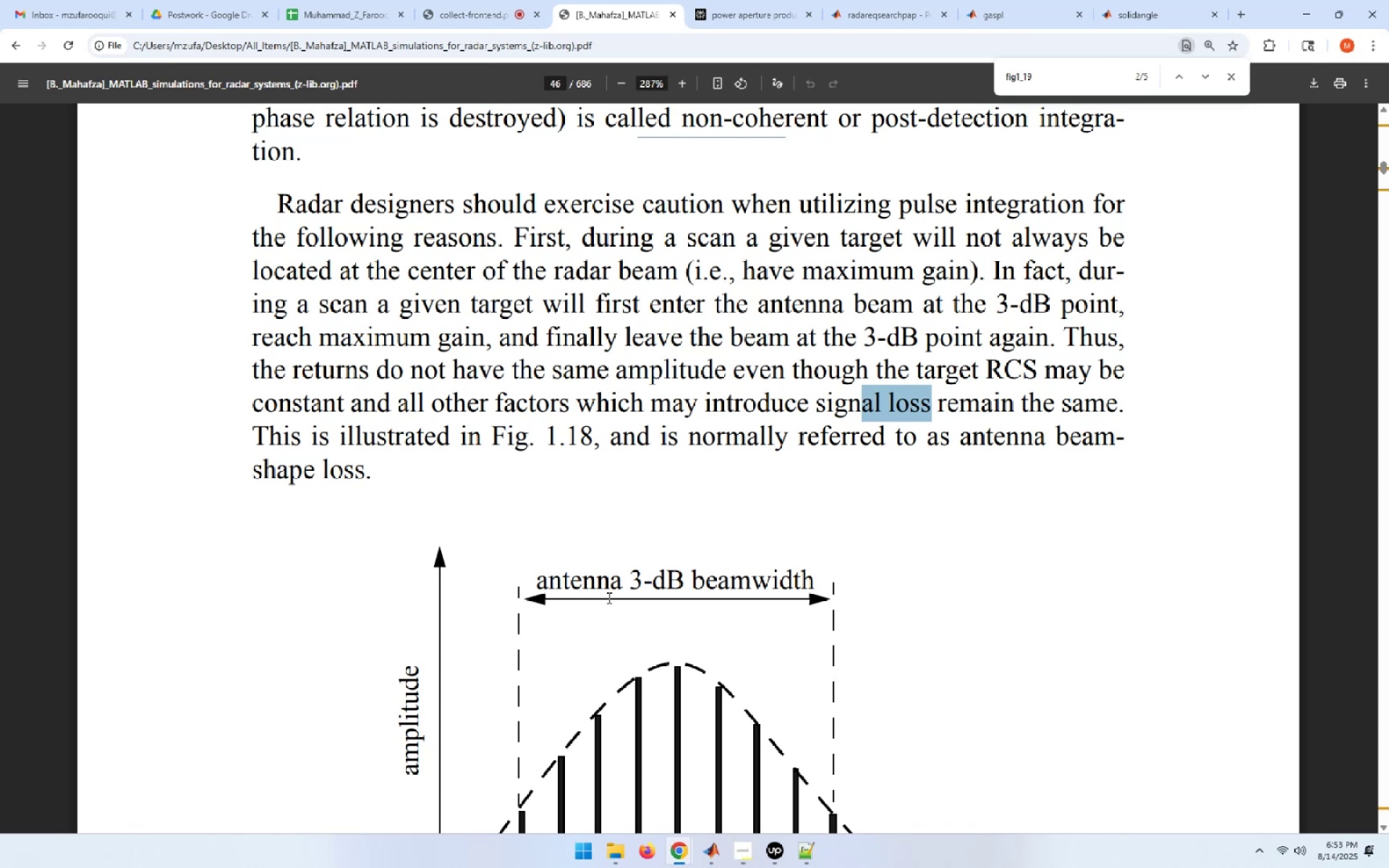 
wait(5.12)
 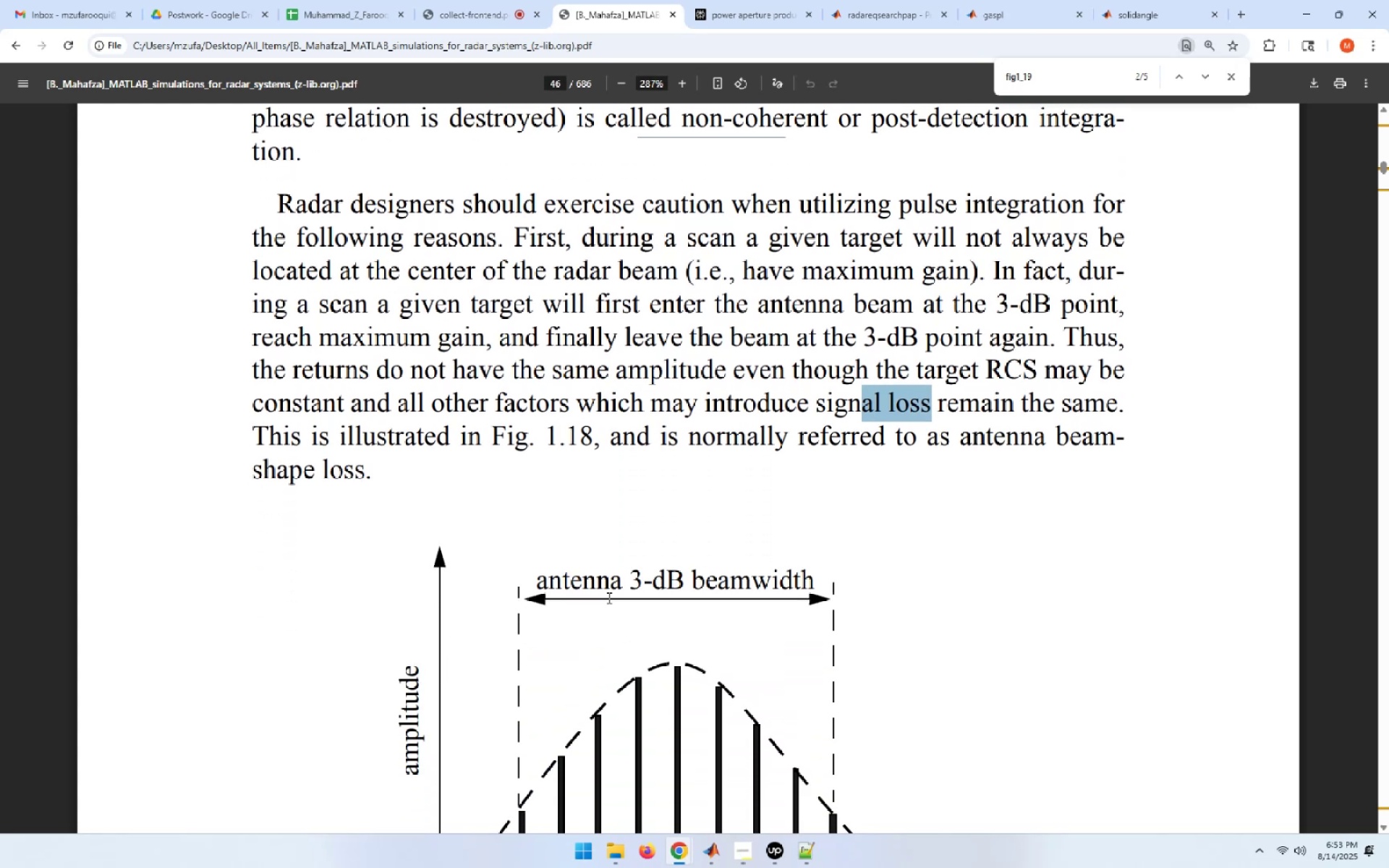 
scroll: coordinate [608, 597], scroll_direction: down, amount: 3.0
 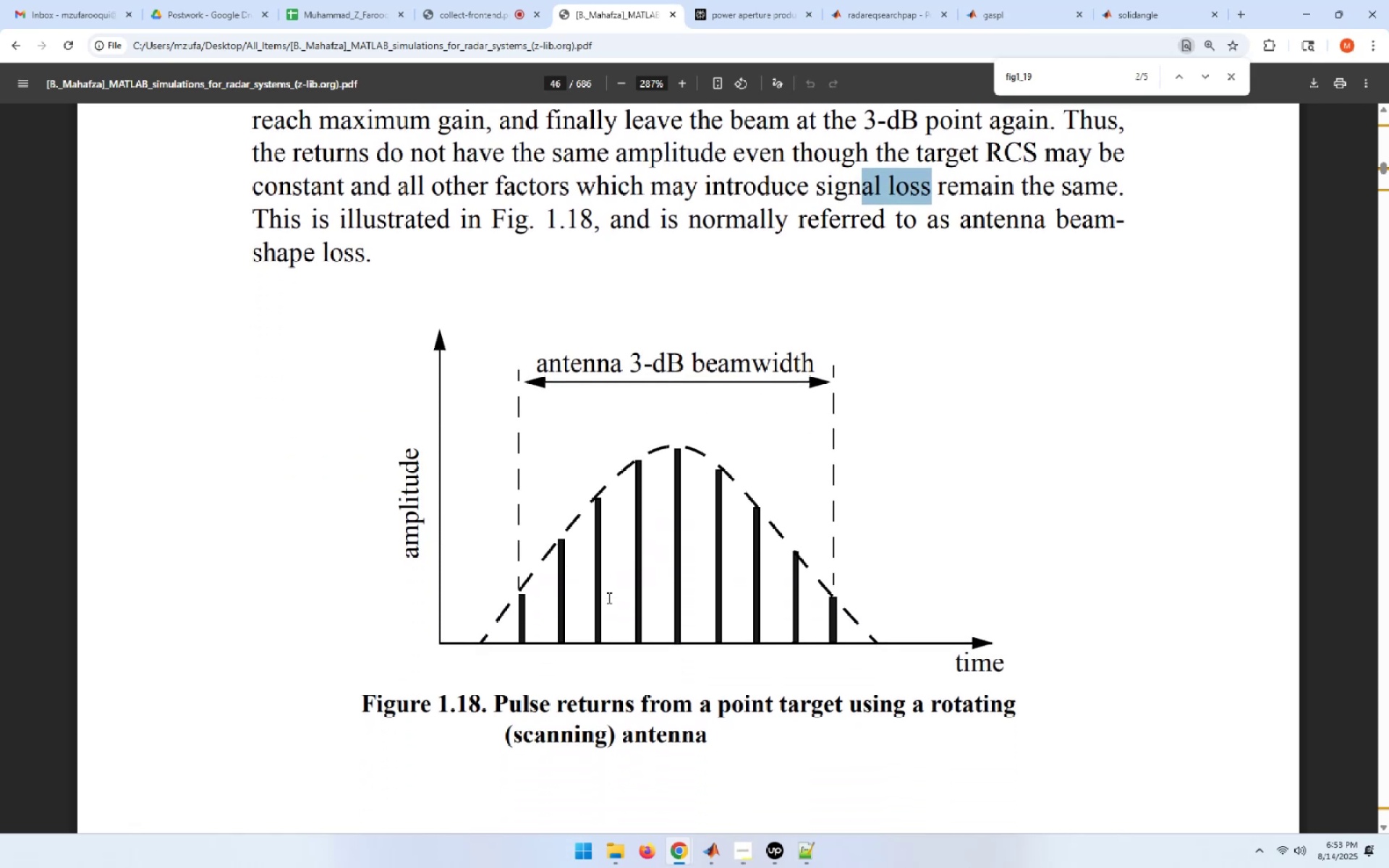 
wait(8.02)
 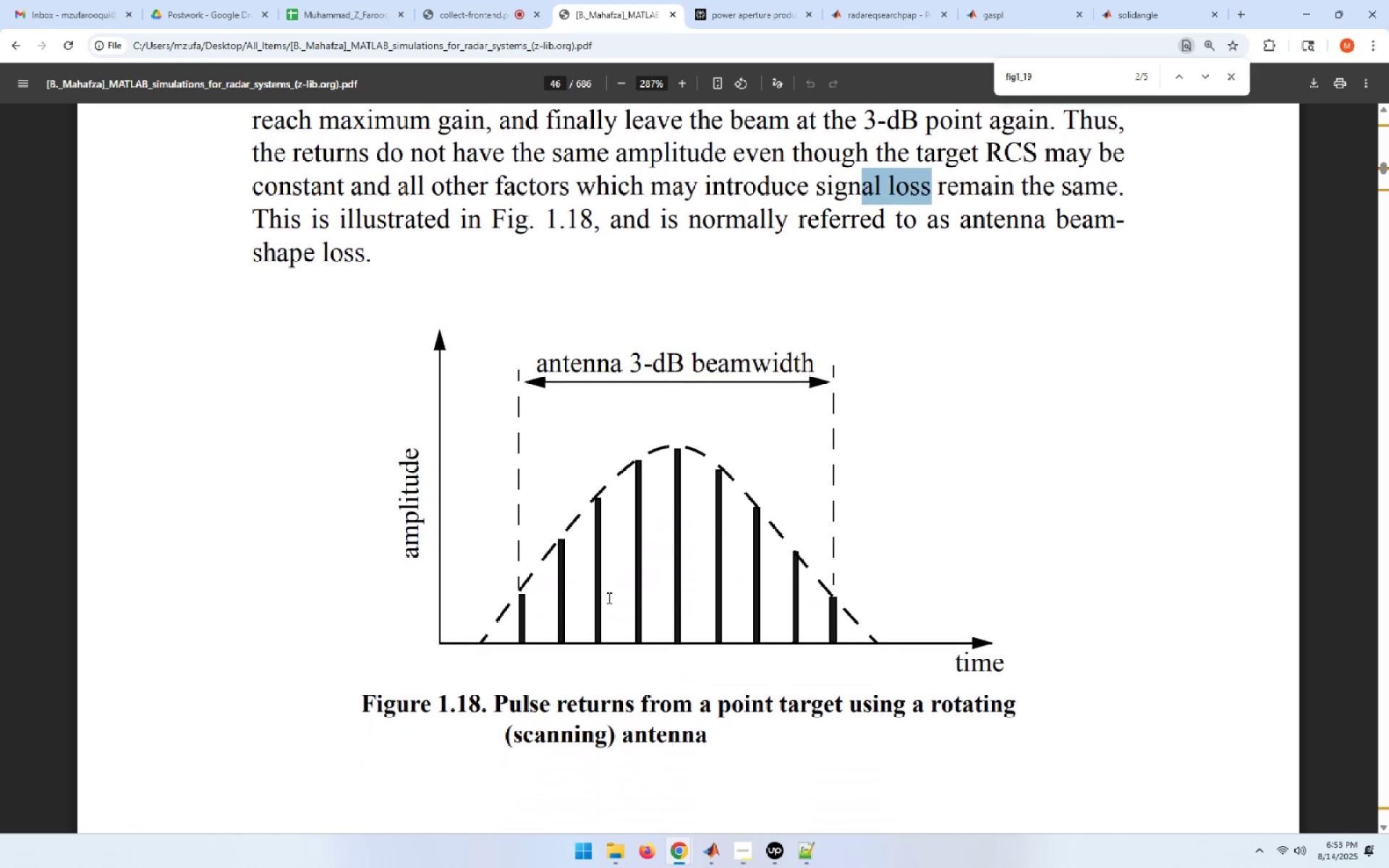 
scroll: coordinate [608, 597], scroll_direction: down, amount: 11.0
 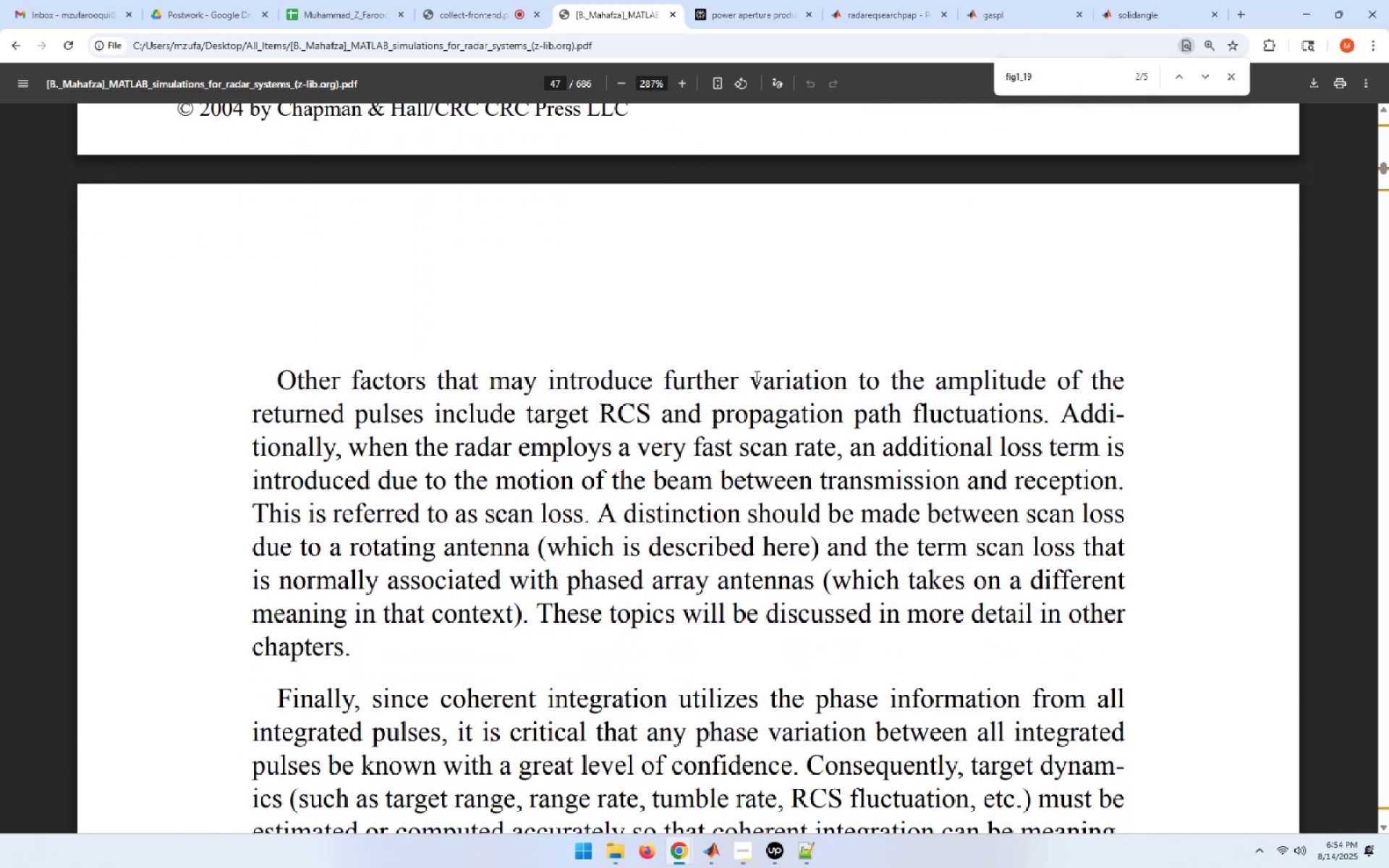 
left_click_drag(start_coordinate=[783, 391], to_coordinate=[877, 391])
 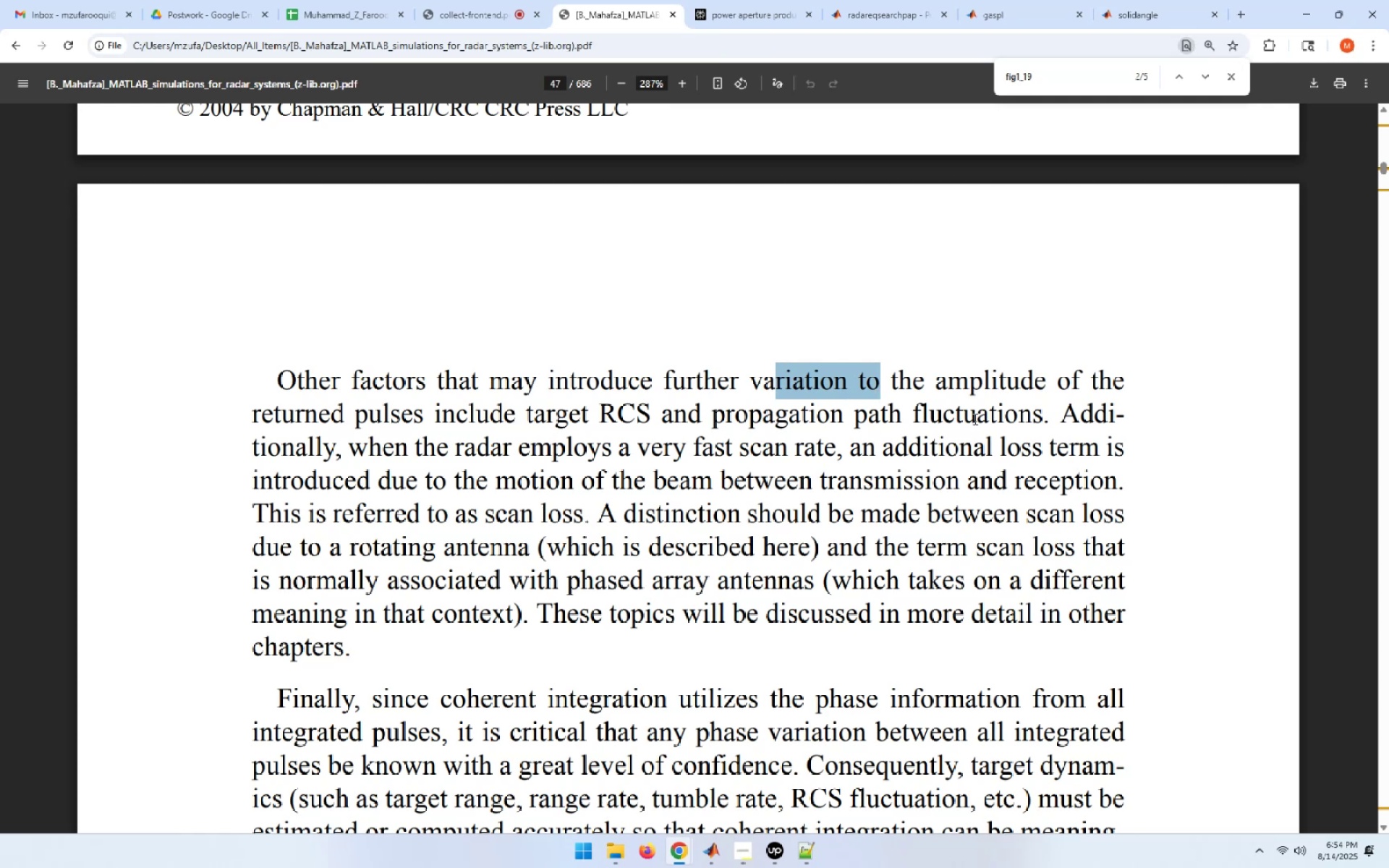 
left_click_drag(start_coordinate=[441, 454], to_coordinate=[577, 452])
 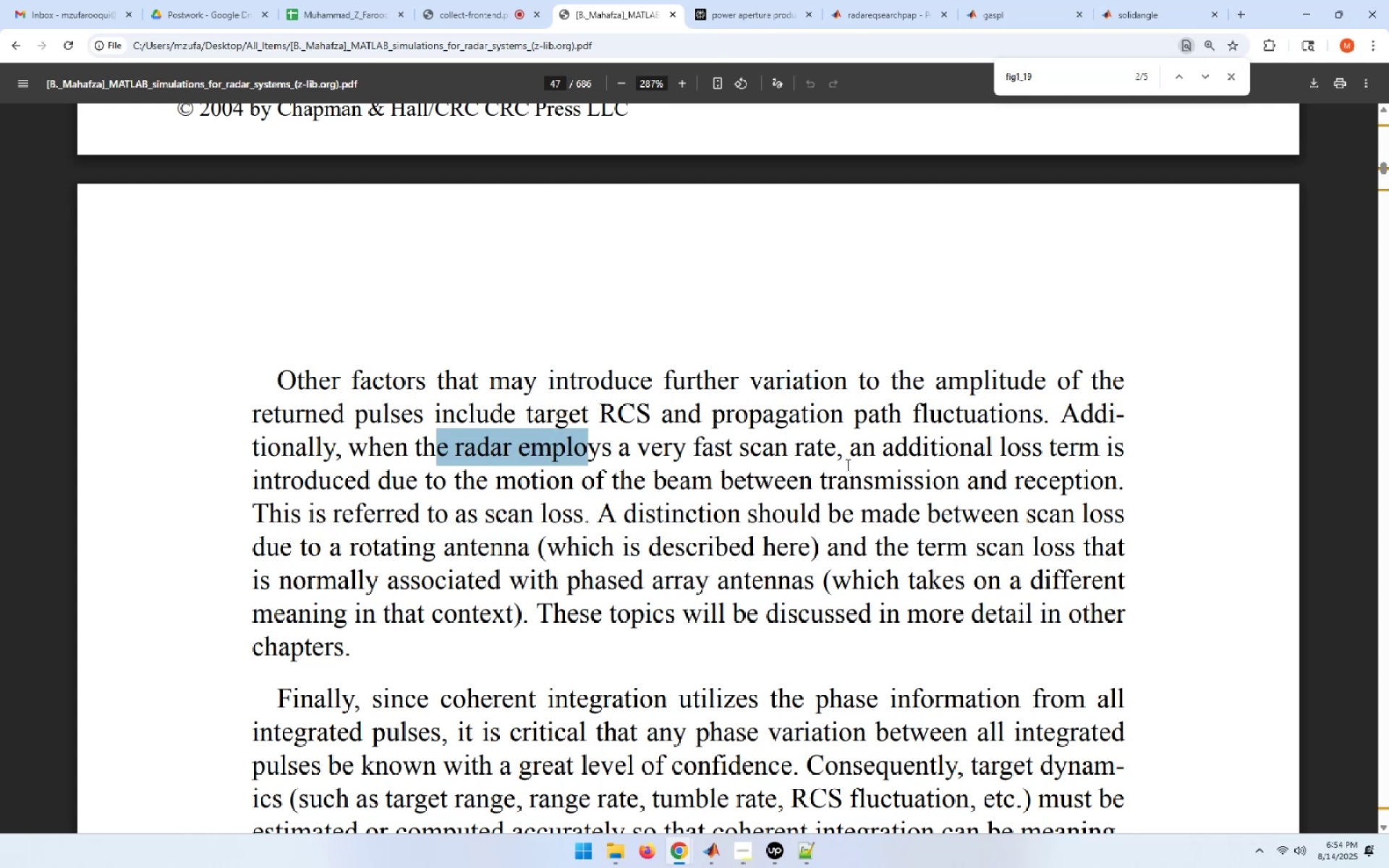 
left_click_drag(start_coordinate=[500, 479], to_coordinate=[668, 485])
 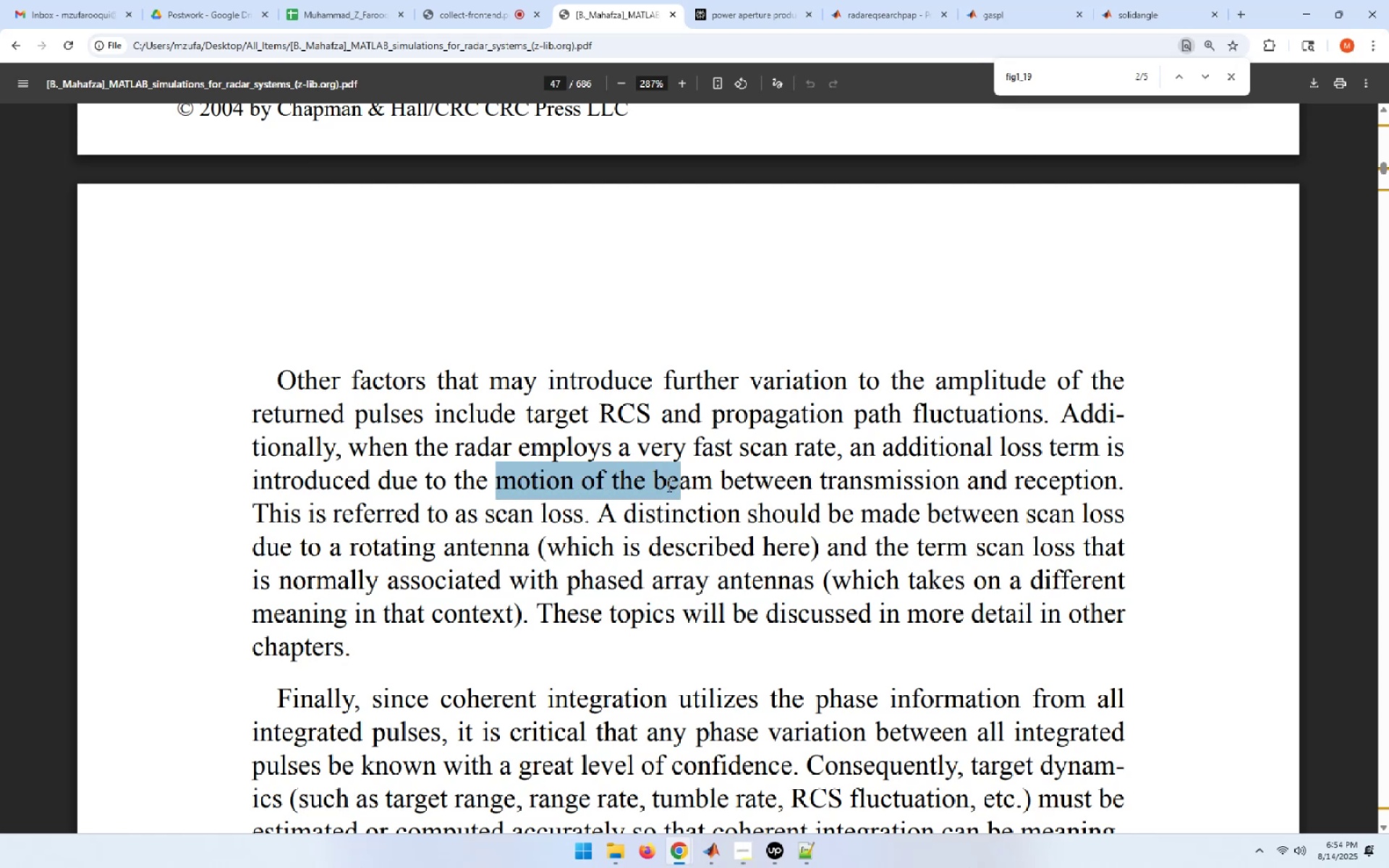 
wait(11.97)
 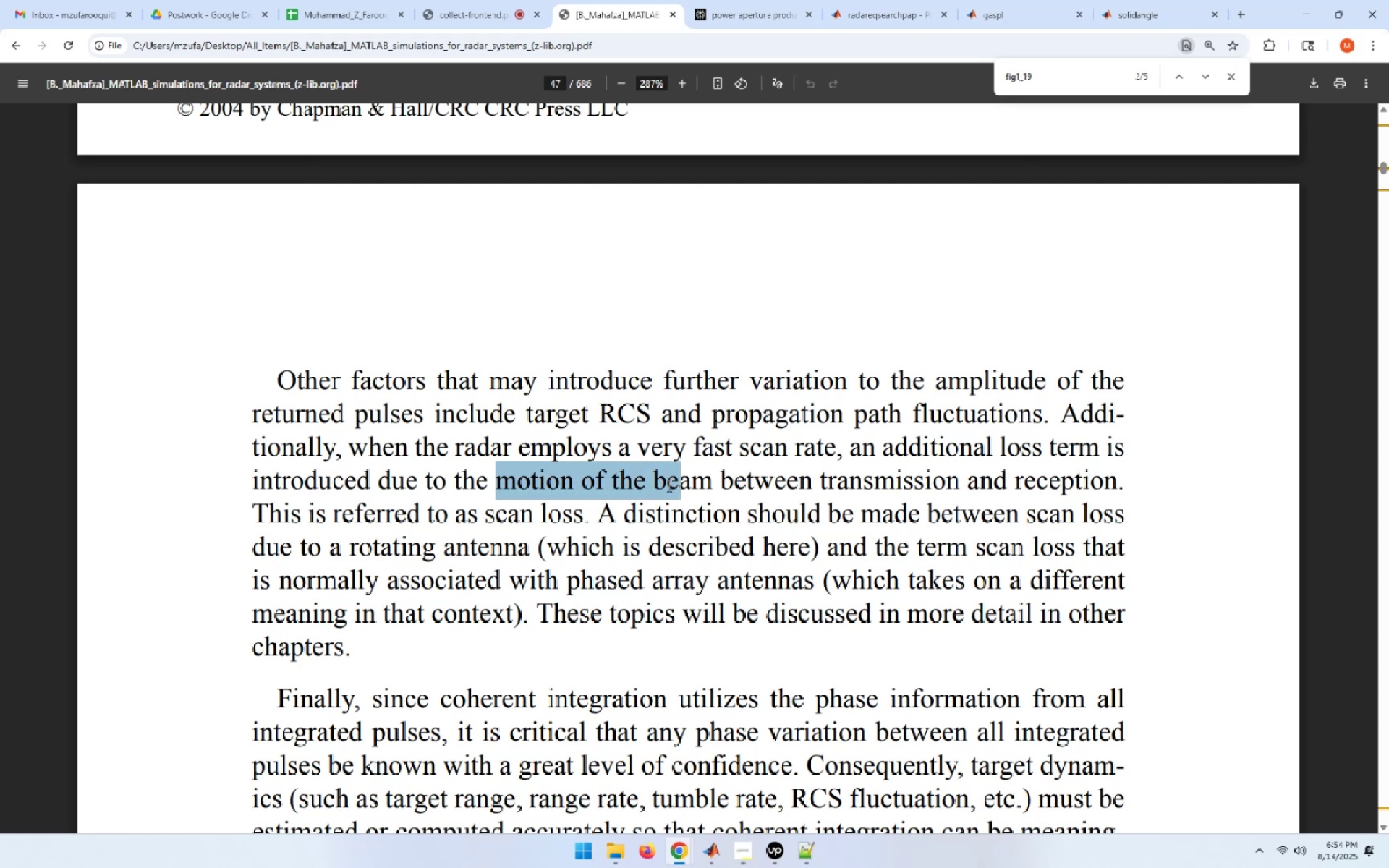 
left_click_drag(start_coordinate=[608, 514], to_coordinate=[746, 516])
 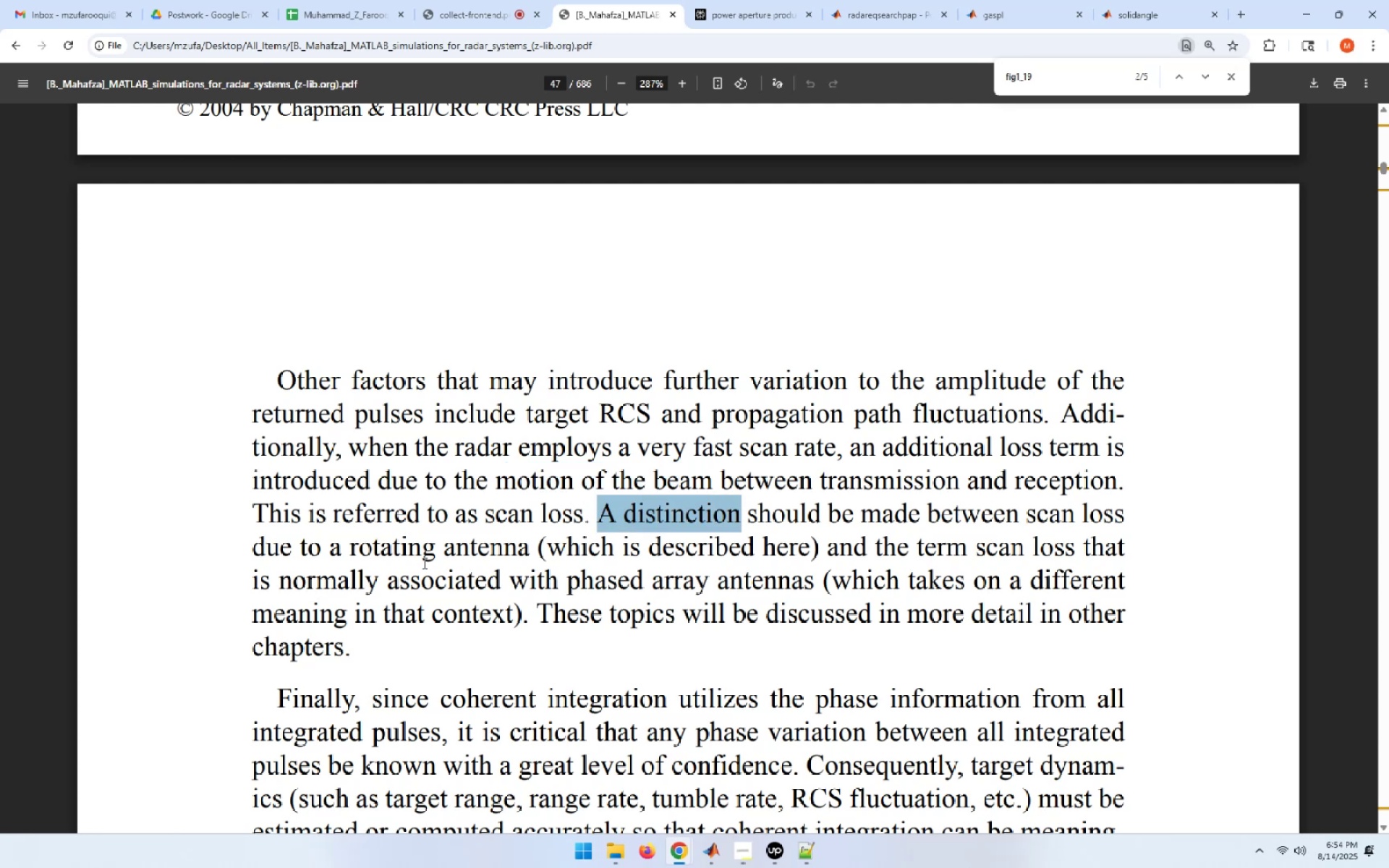 
left_click_drag(start_coordinate=[546, 549], to_coordinate=[471, 549])
 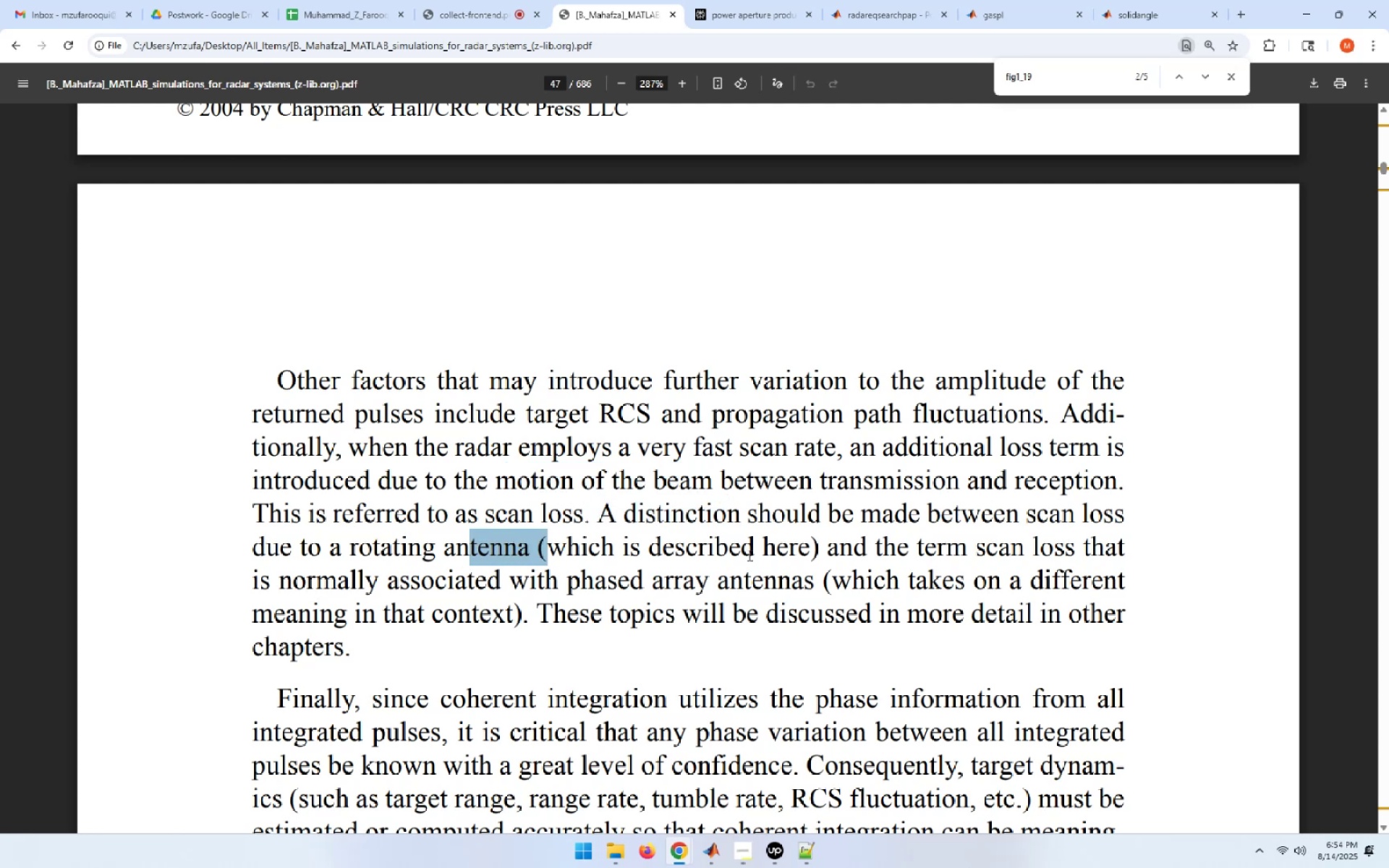 
scroll: coordinate [748, 555], scroll_direction: down, amount: 1.0
 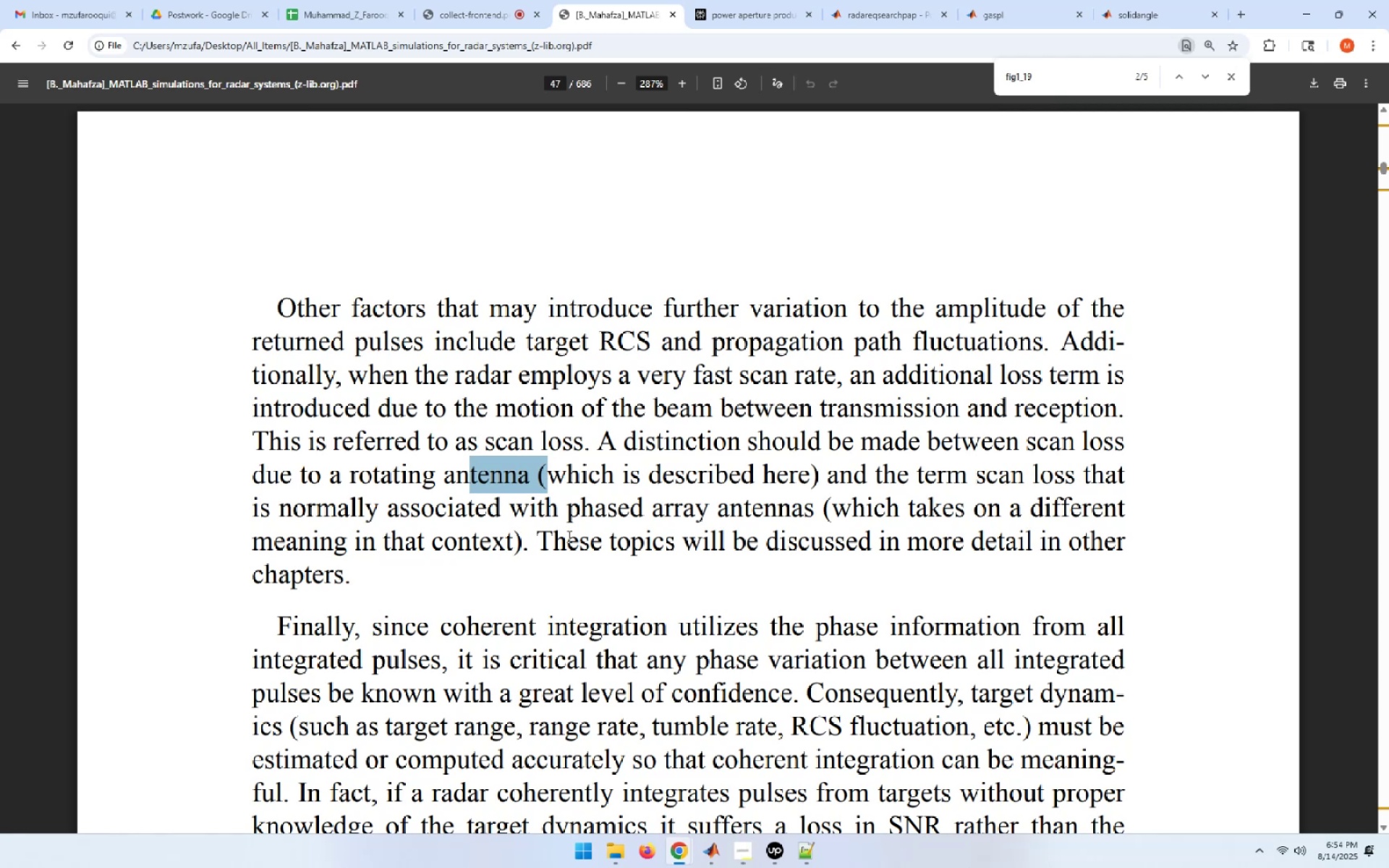 
left_click_drag(start_coordinate=[564, 514], to_coordinate=[738, 511])
 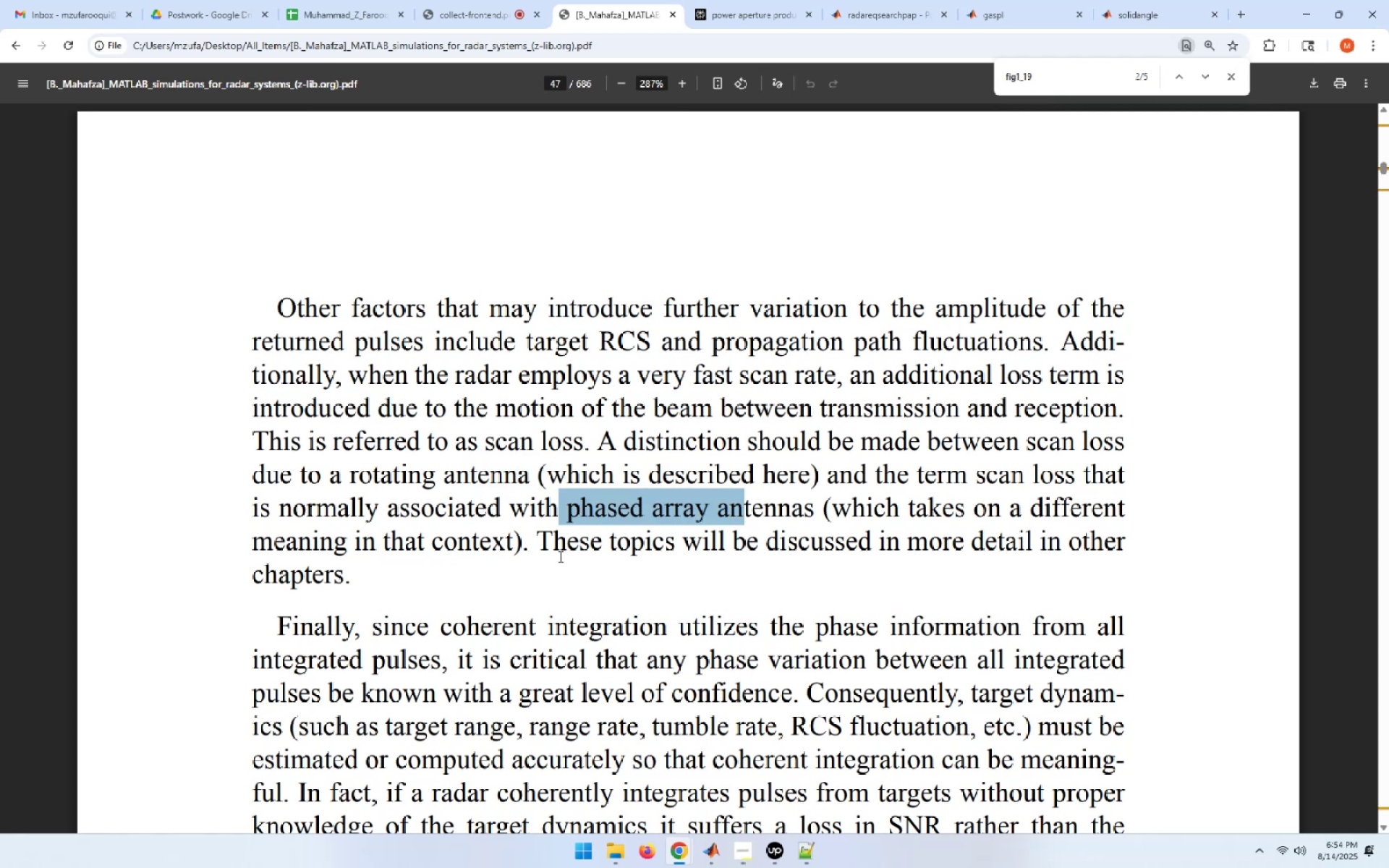 
wait(8.95)
 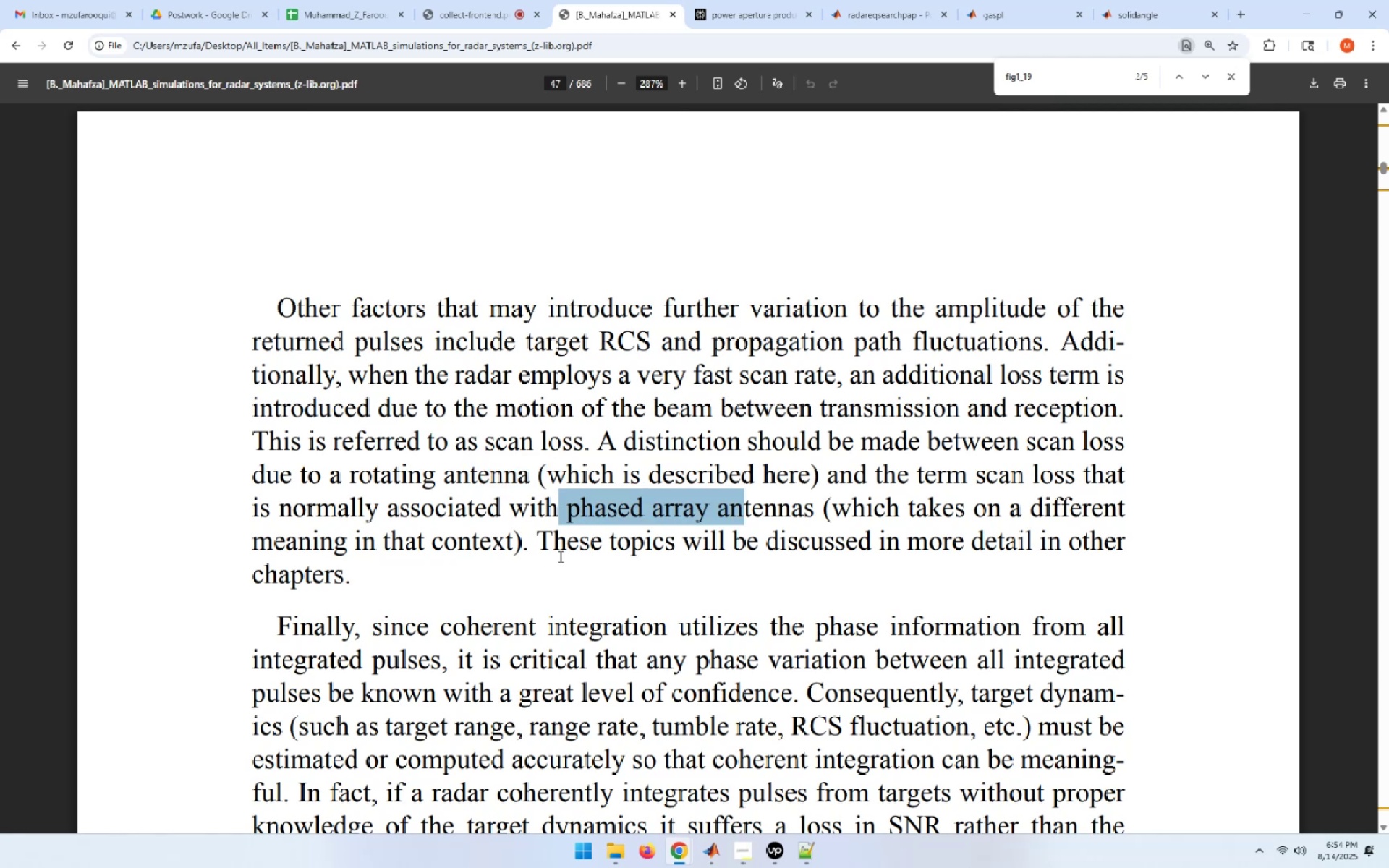 
left_click_drag(start_coordinate=[694, 549], to_coordinate=[733, 550])
 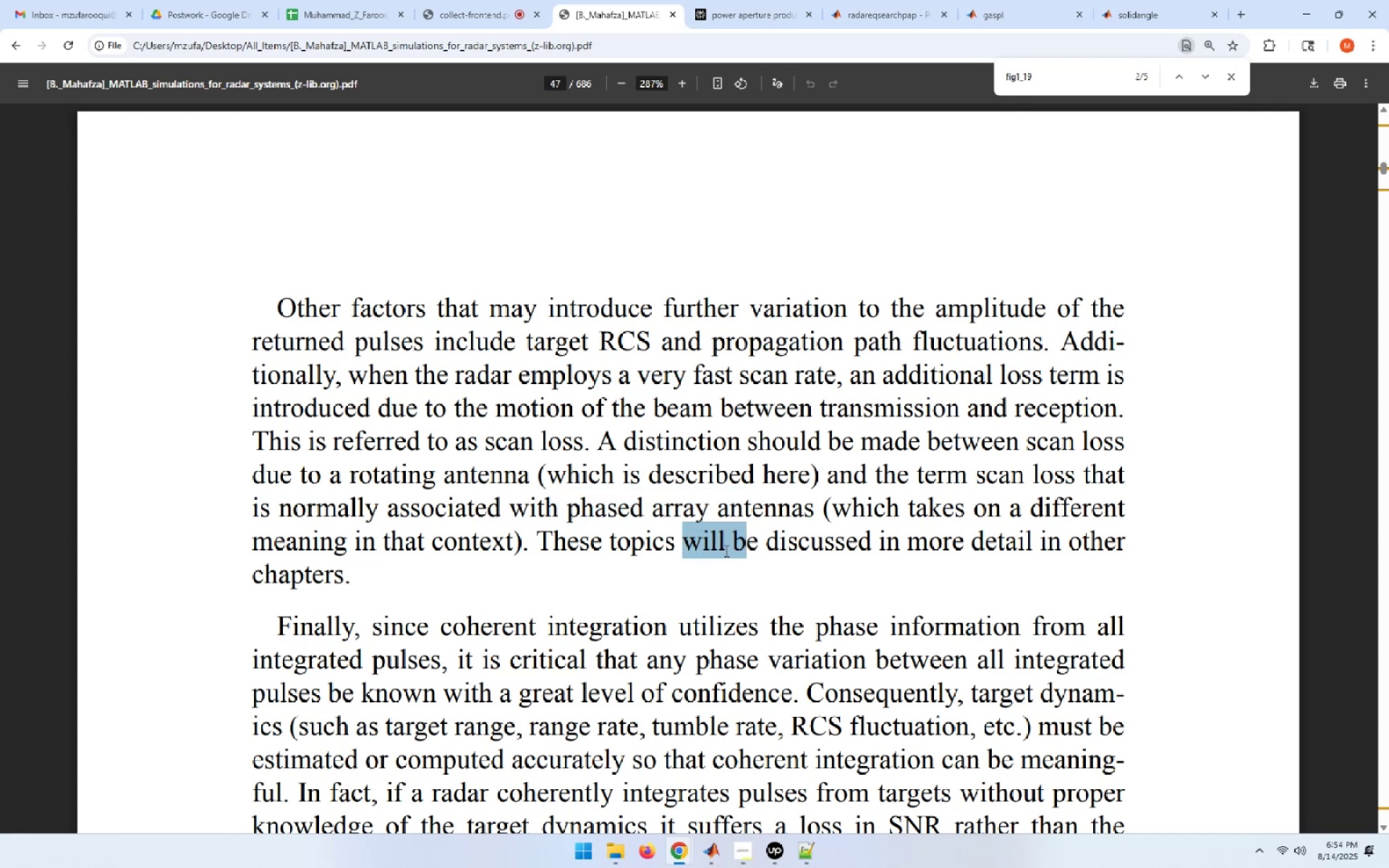 
scroll: coordinate [471, 563], scroll_direction: down, amount: 3.0
 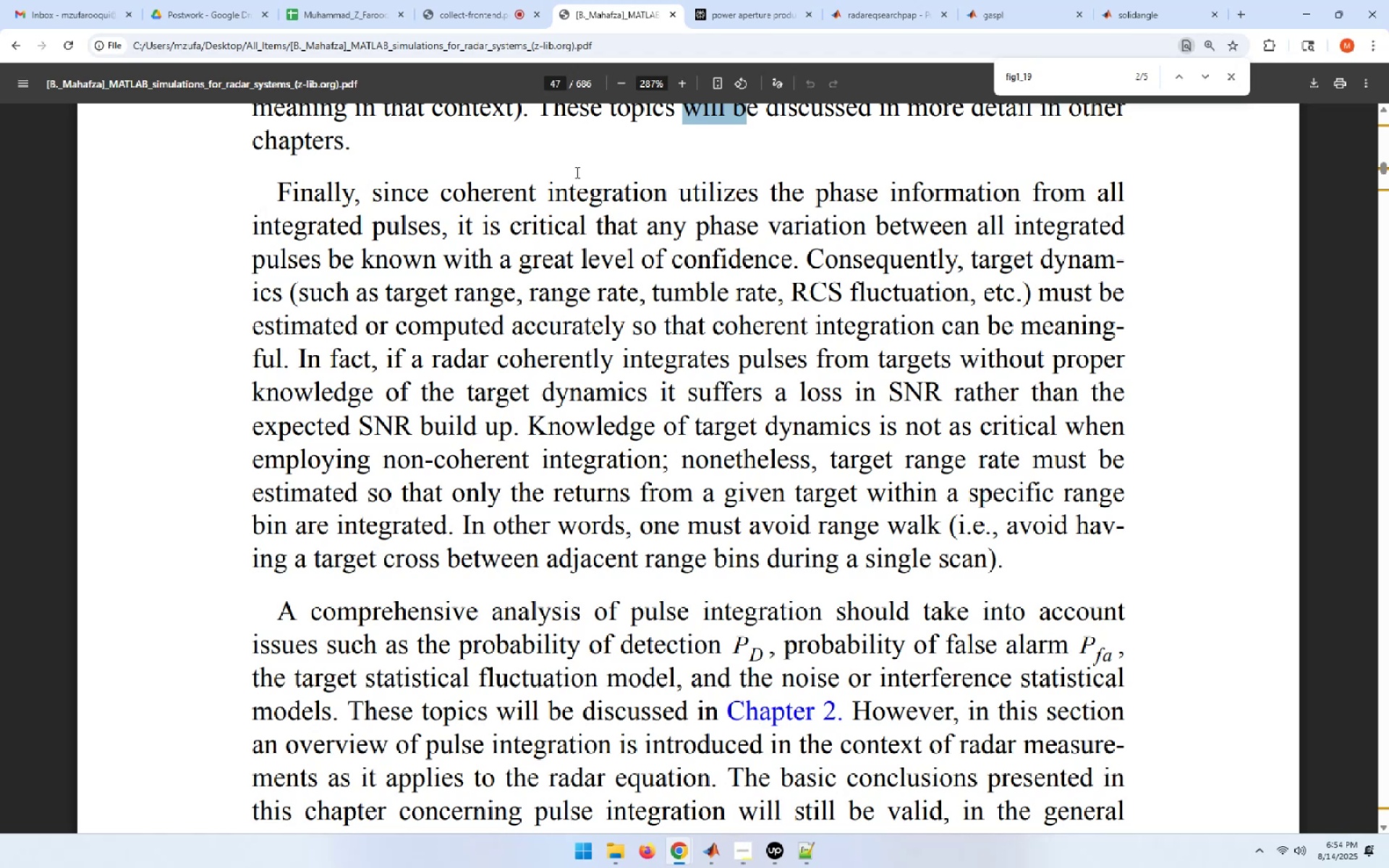 
left_click_drag(start_coordinate=[666, 194], to_coordinate=[474, 200])
 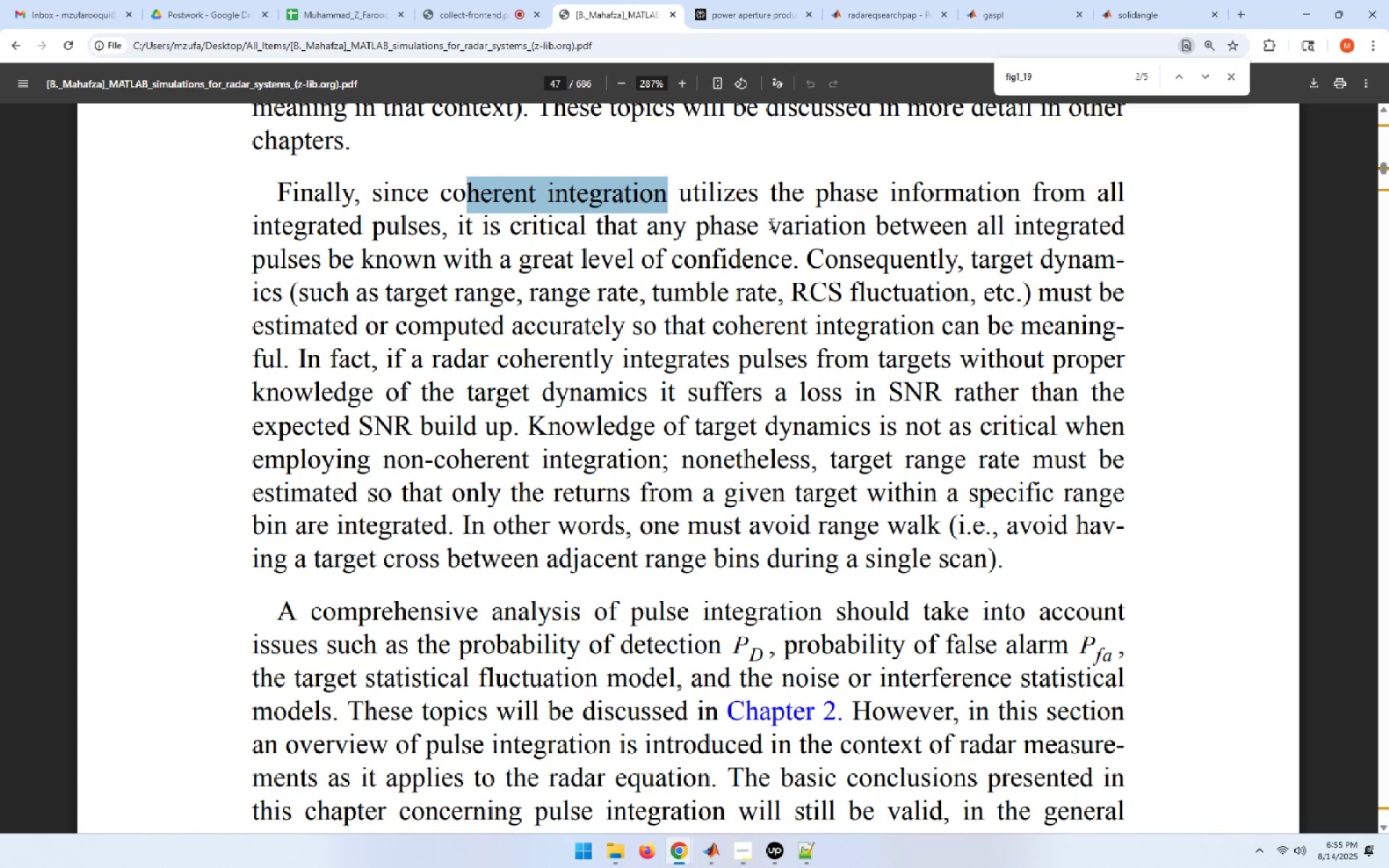 
wait(24.81)
 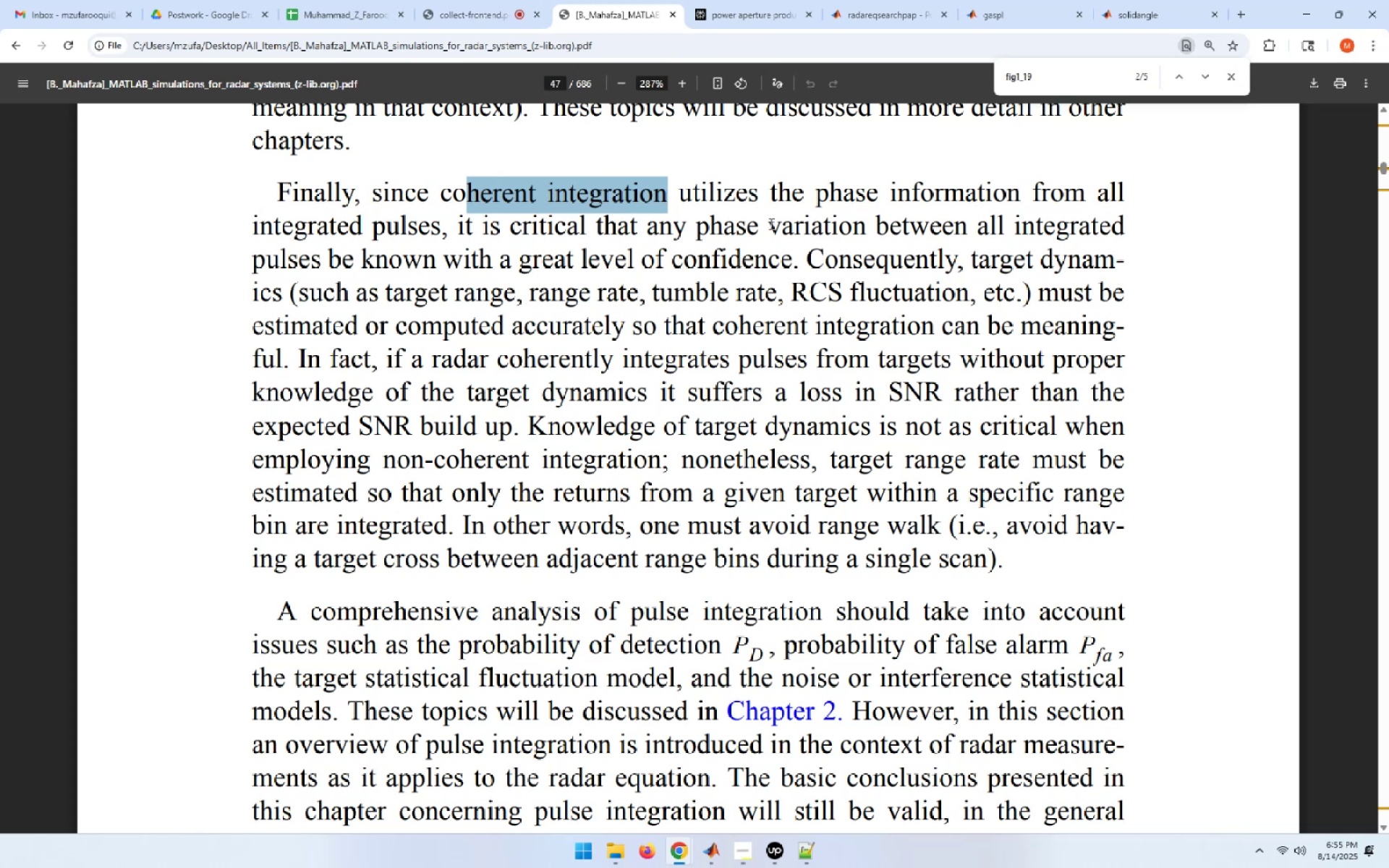 
left_click_drag(start_coordinate=[477, 234], to_coordinate=[650, 228])
 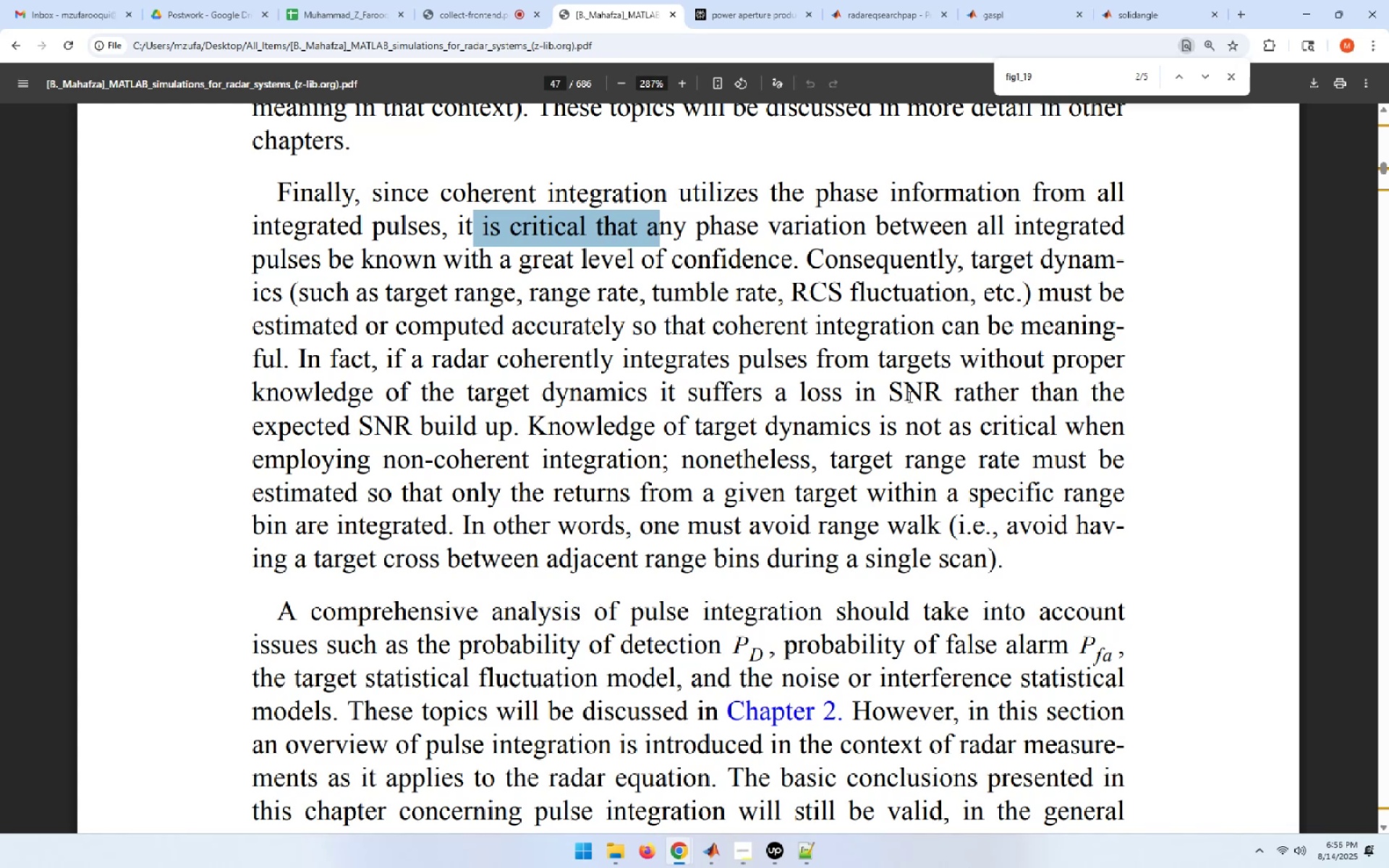 
wait(48.05)
 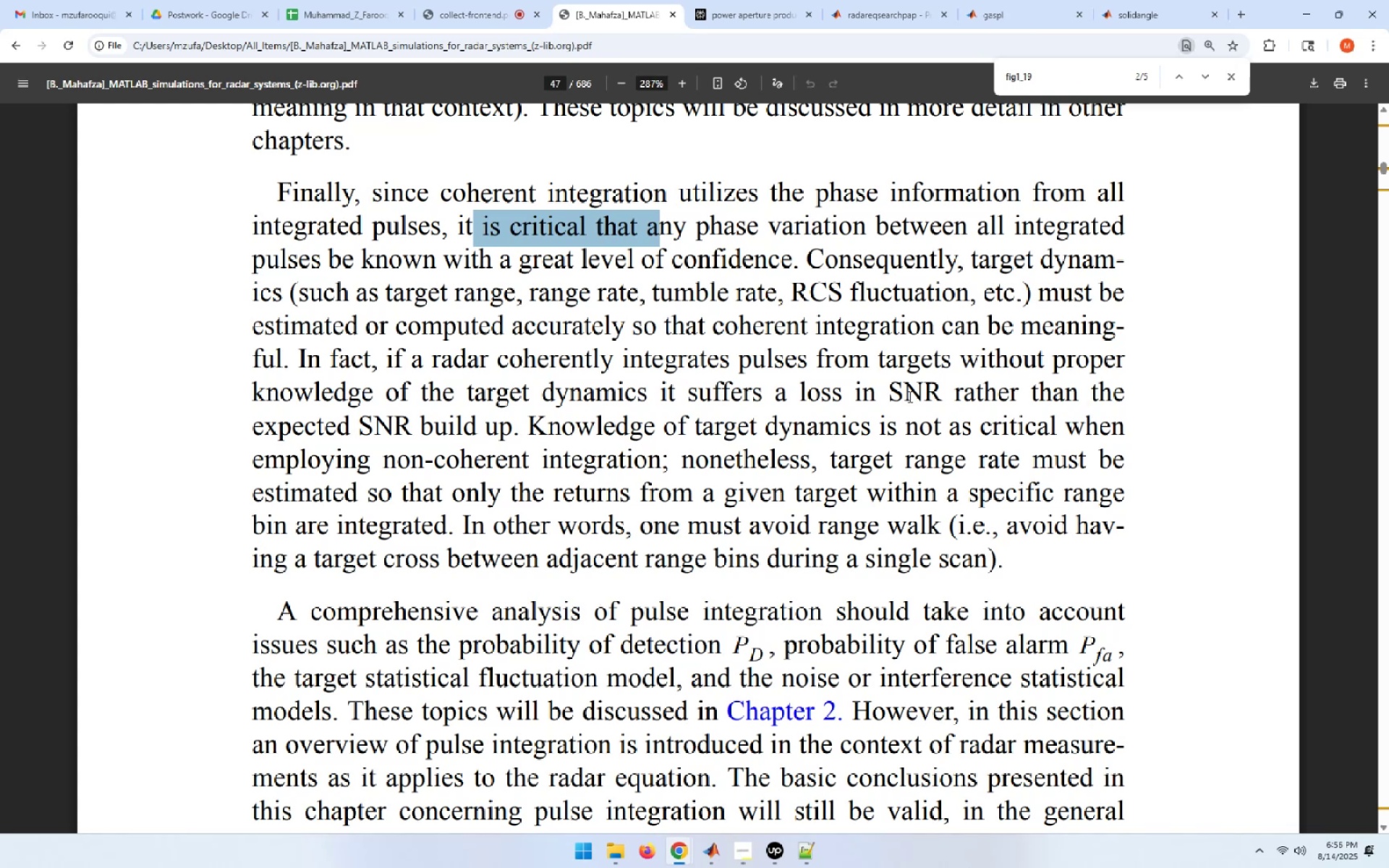 
left_click_drag(start_coordinate=[950, 387], to_coordinate=[765, 386])
 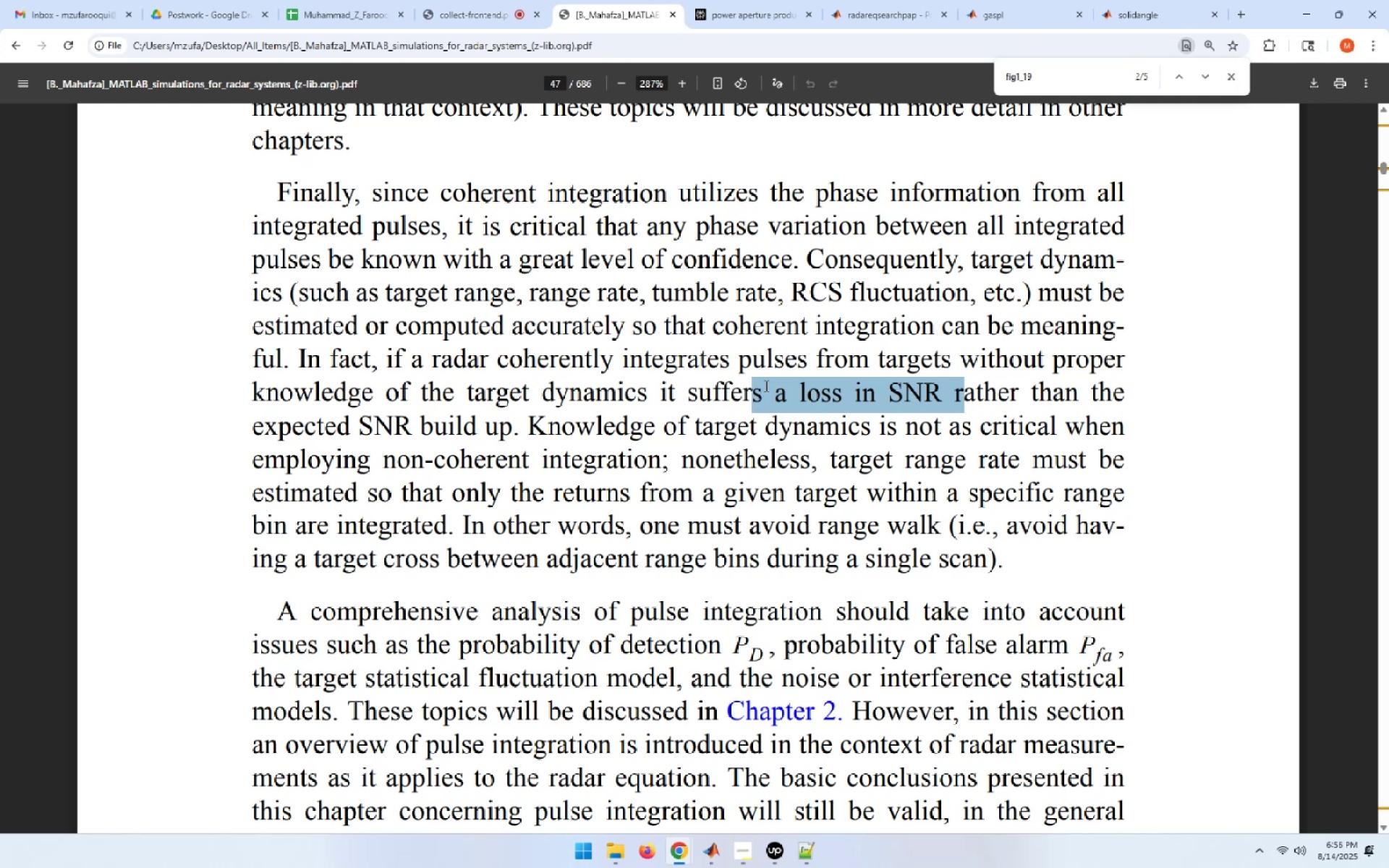 
wait(8.51)
 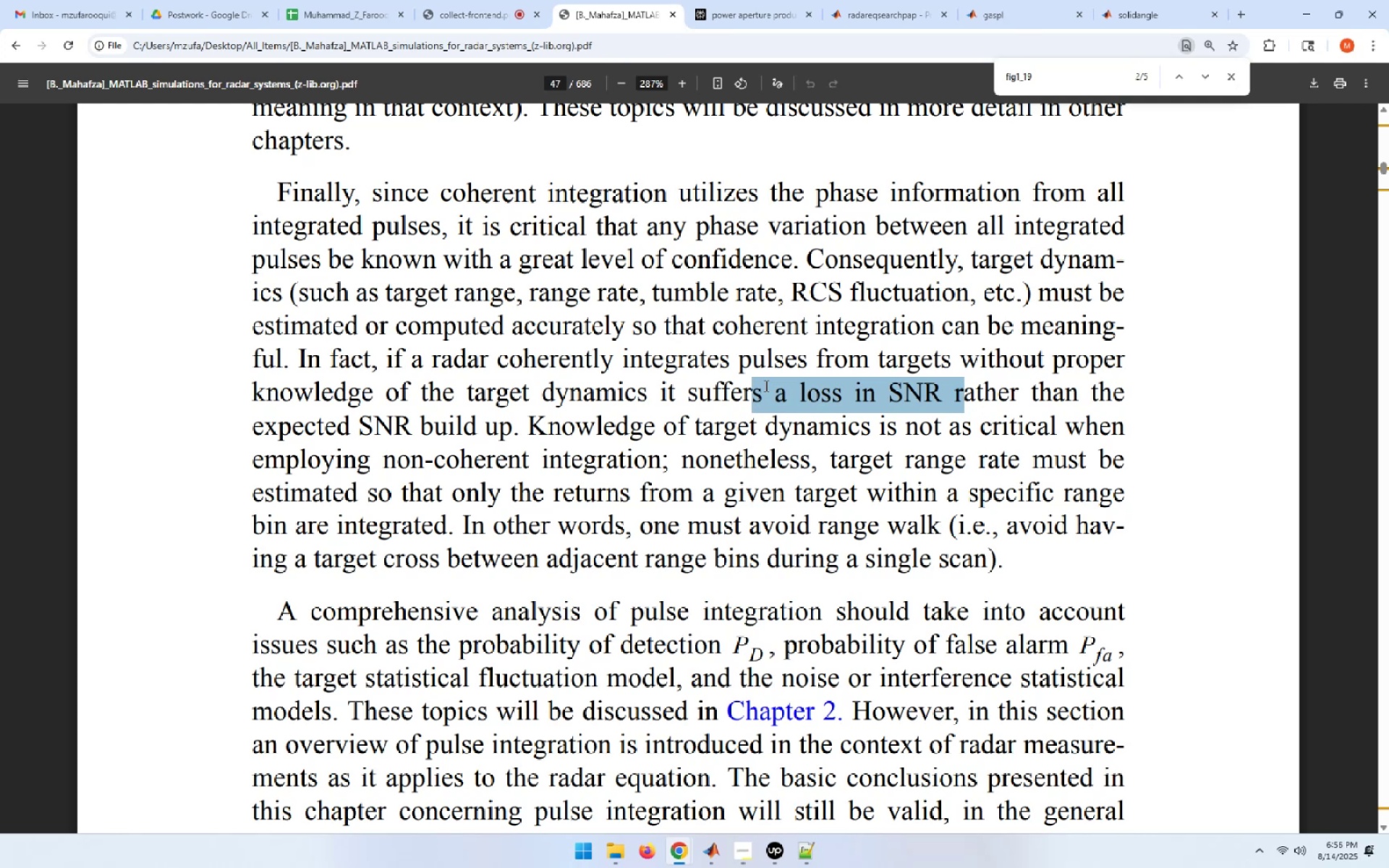 
left_click([990, 395])
 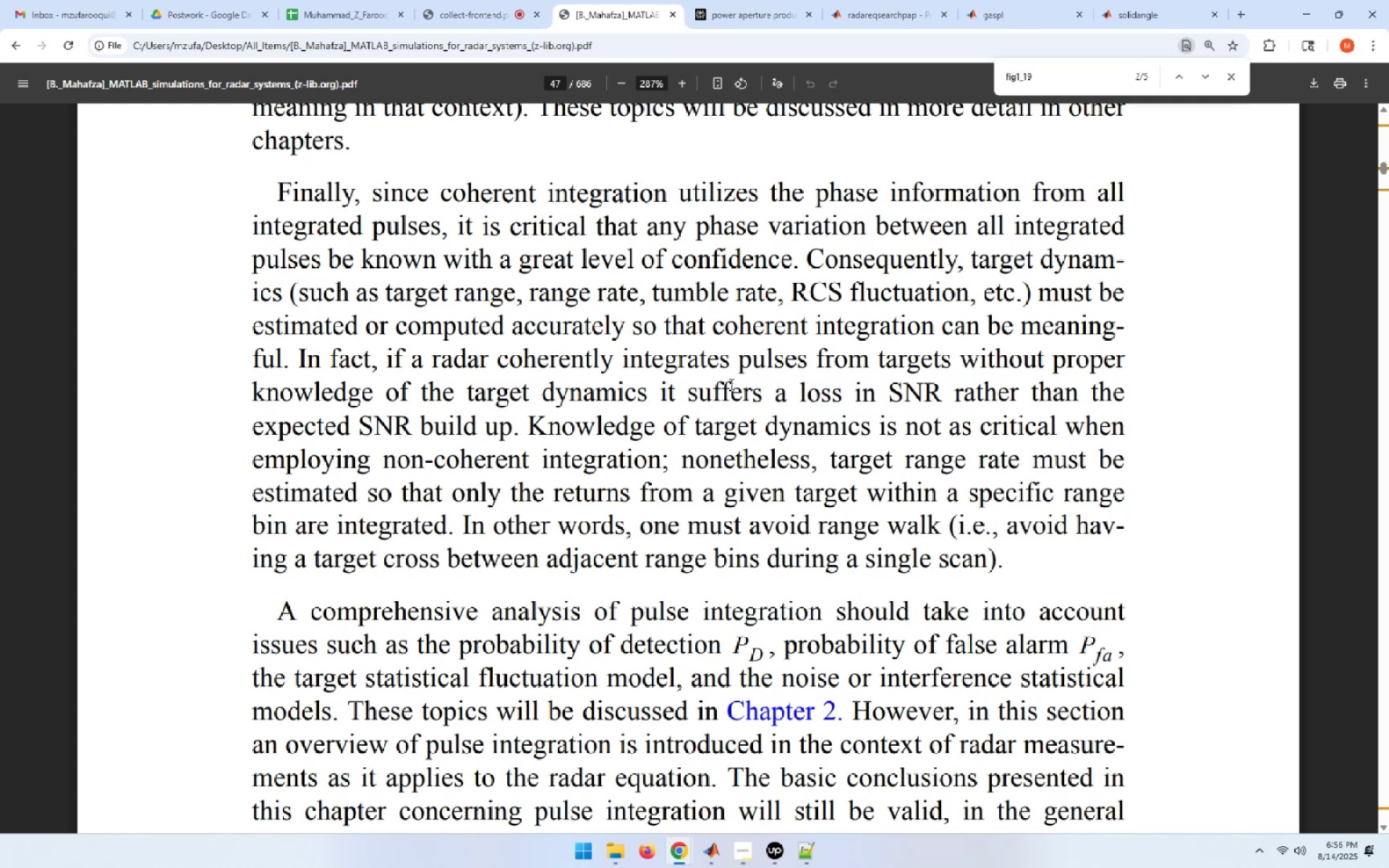 
left_click_drag(start_coordinate=[679, 386], to_coordinate=[978, 393])
 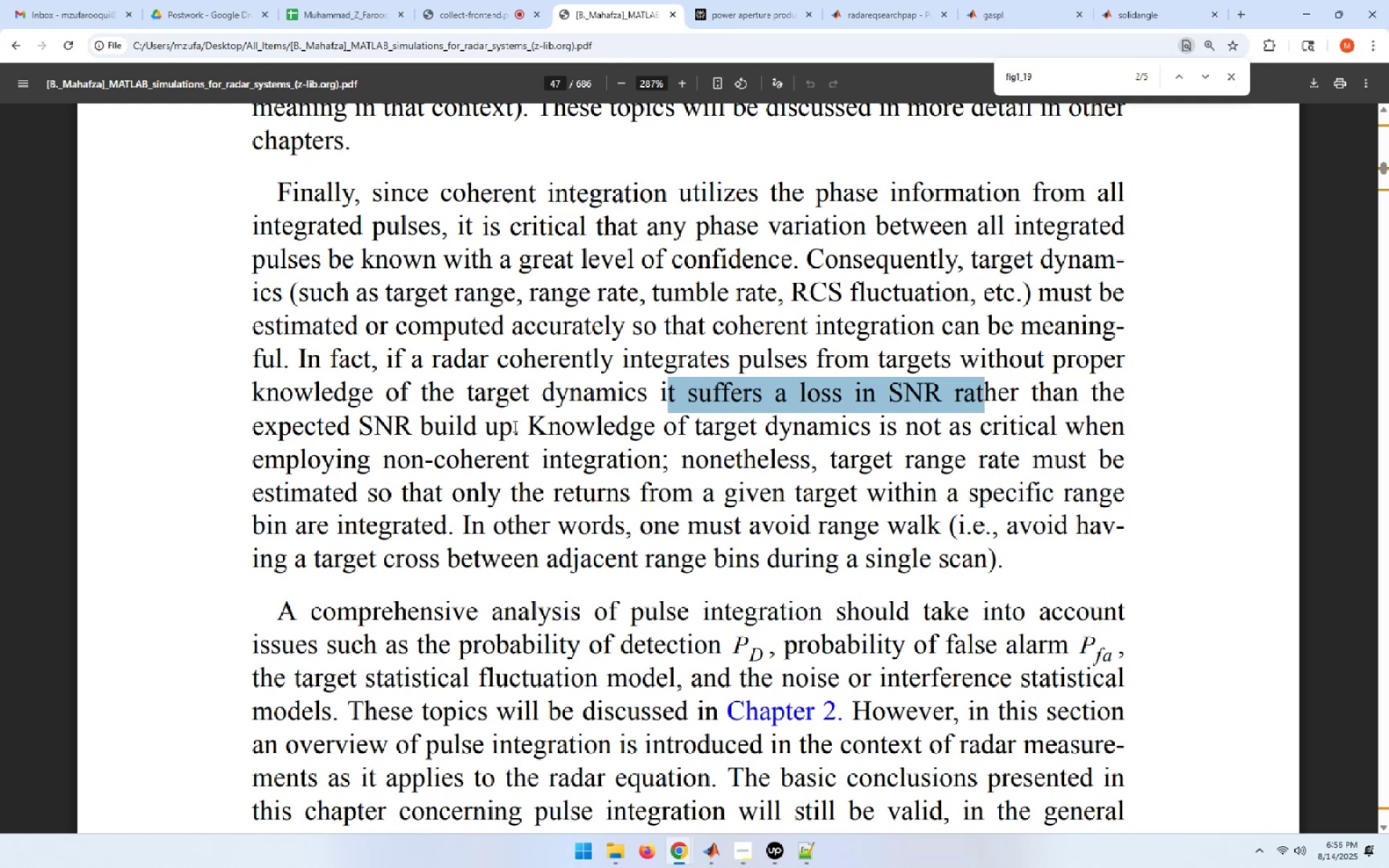 
left_click([743, 437])
 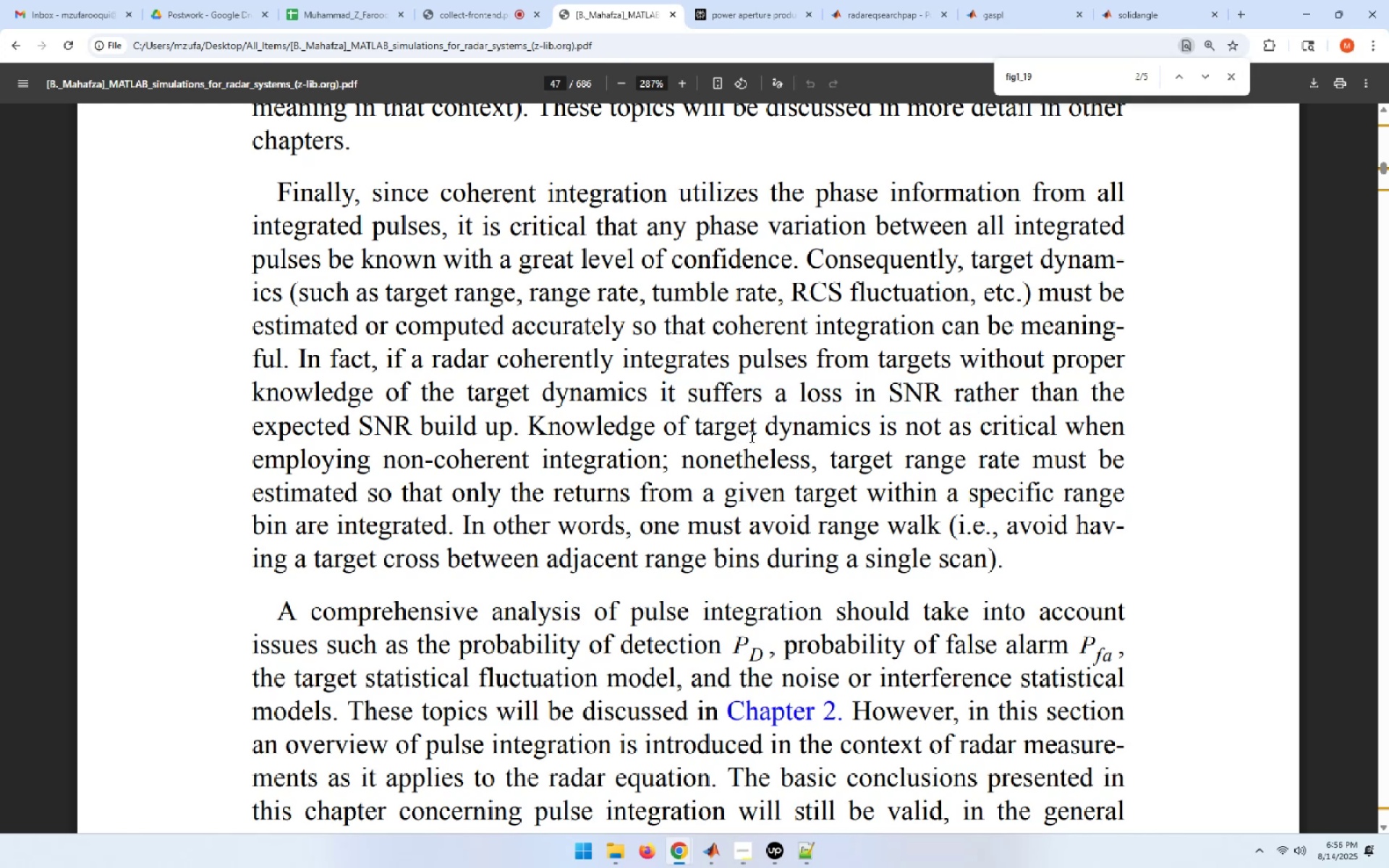 
left_click_drag(start_coordinate=[759, 434], to_coordinate=[616, 430])
 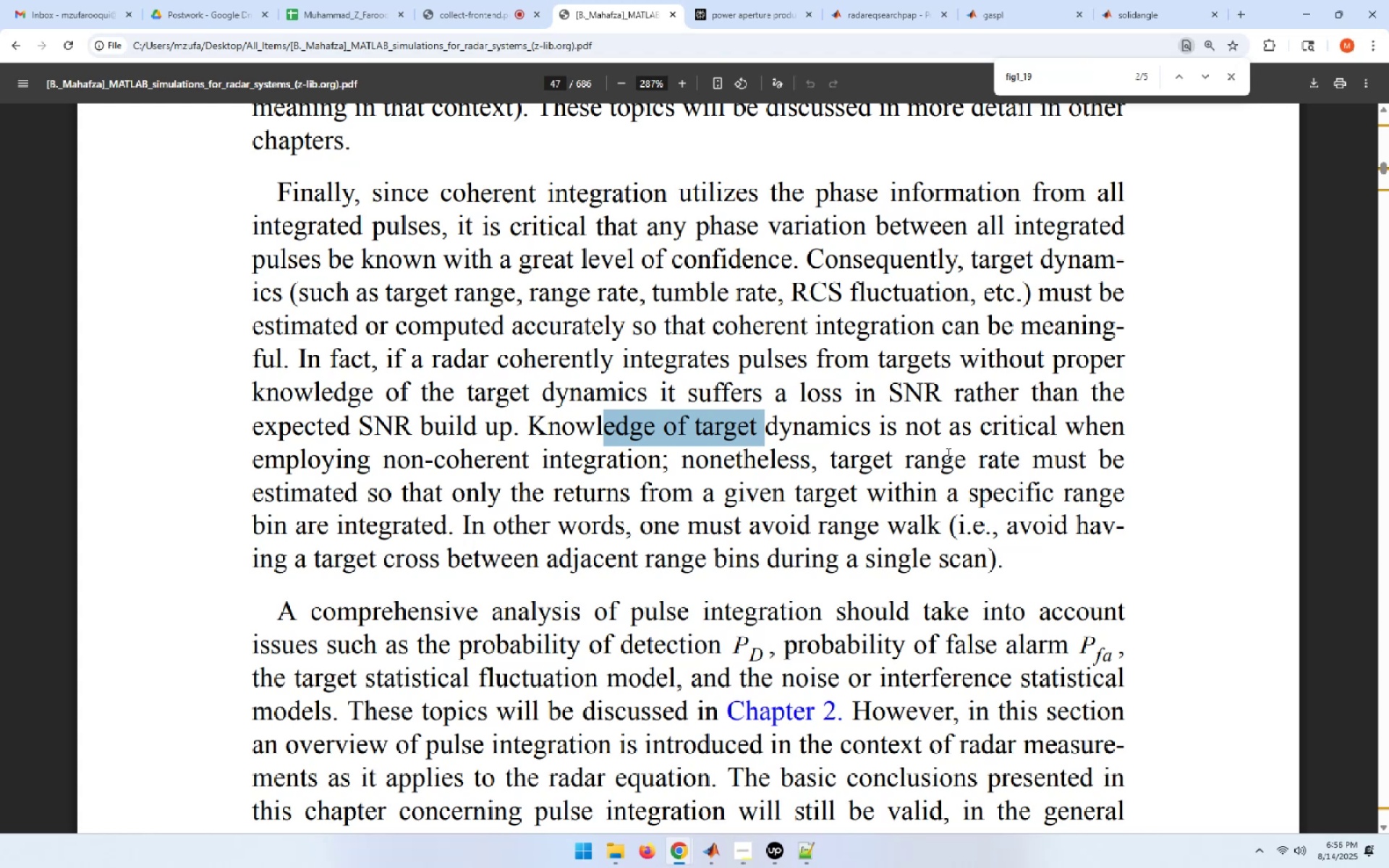 
wait(12.0)
 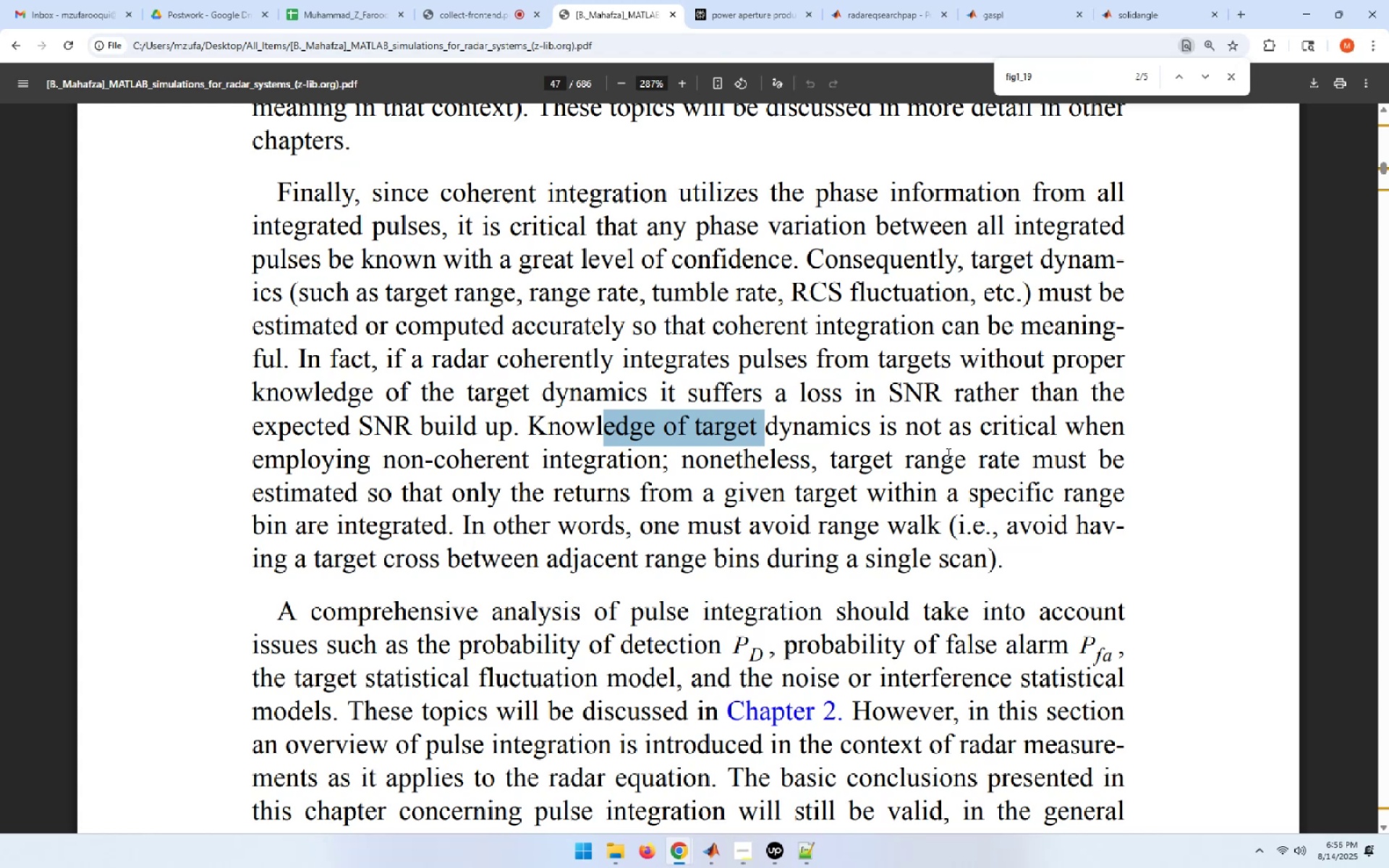 
left_click_drag(start_coordinate=[403, 459], to_coordinate=[553, 459])
 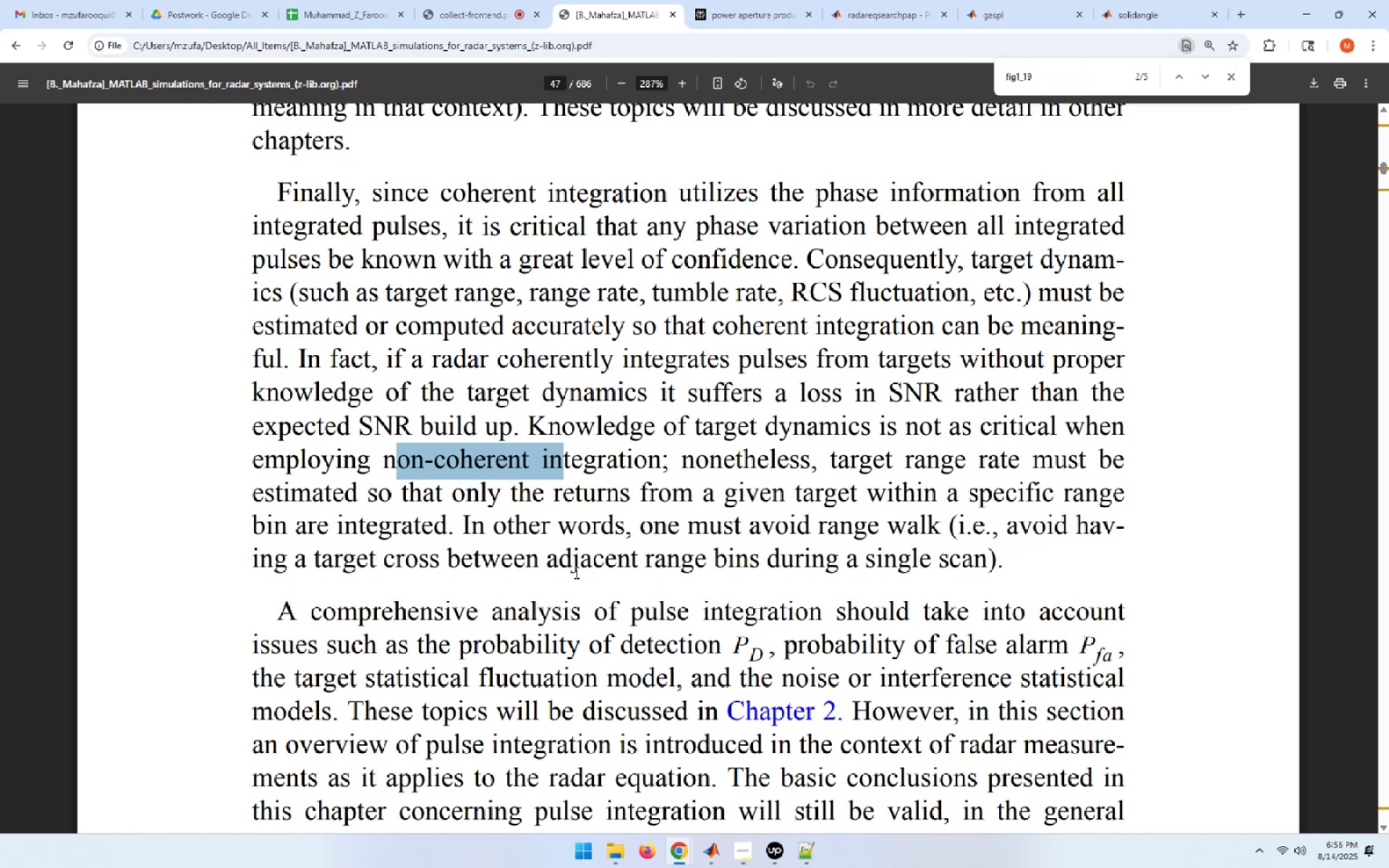 
wait(17.46)
 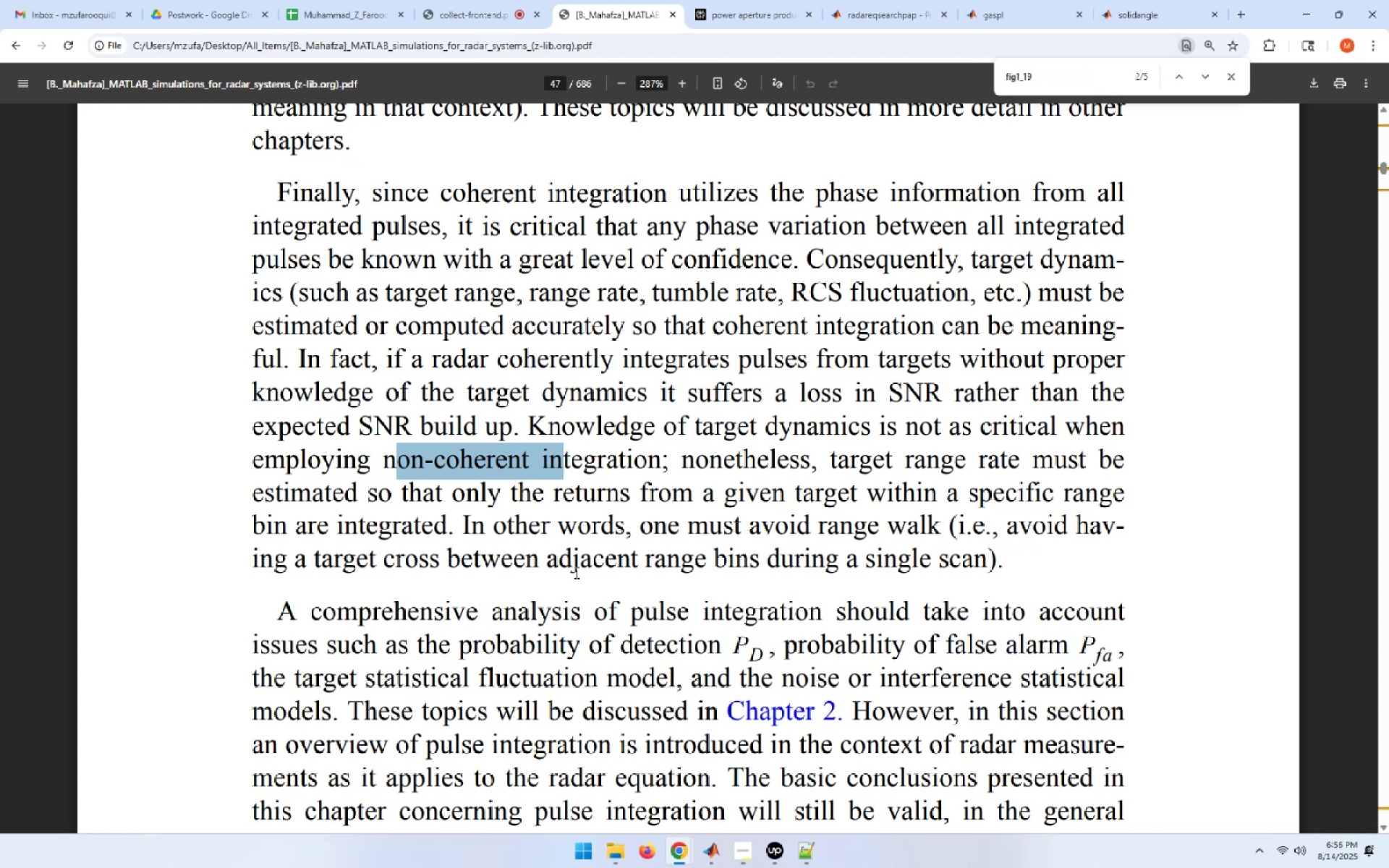 
scroll: coordinate [849, 556], scroll_direction: down, amount: 5.0
 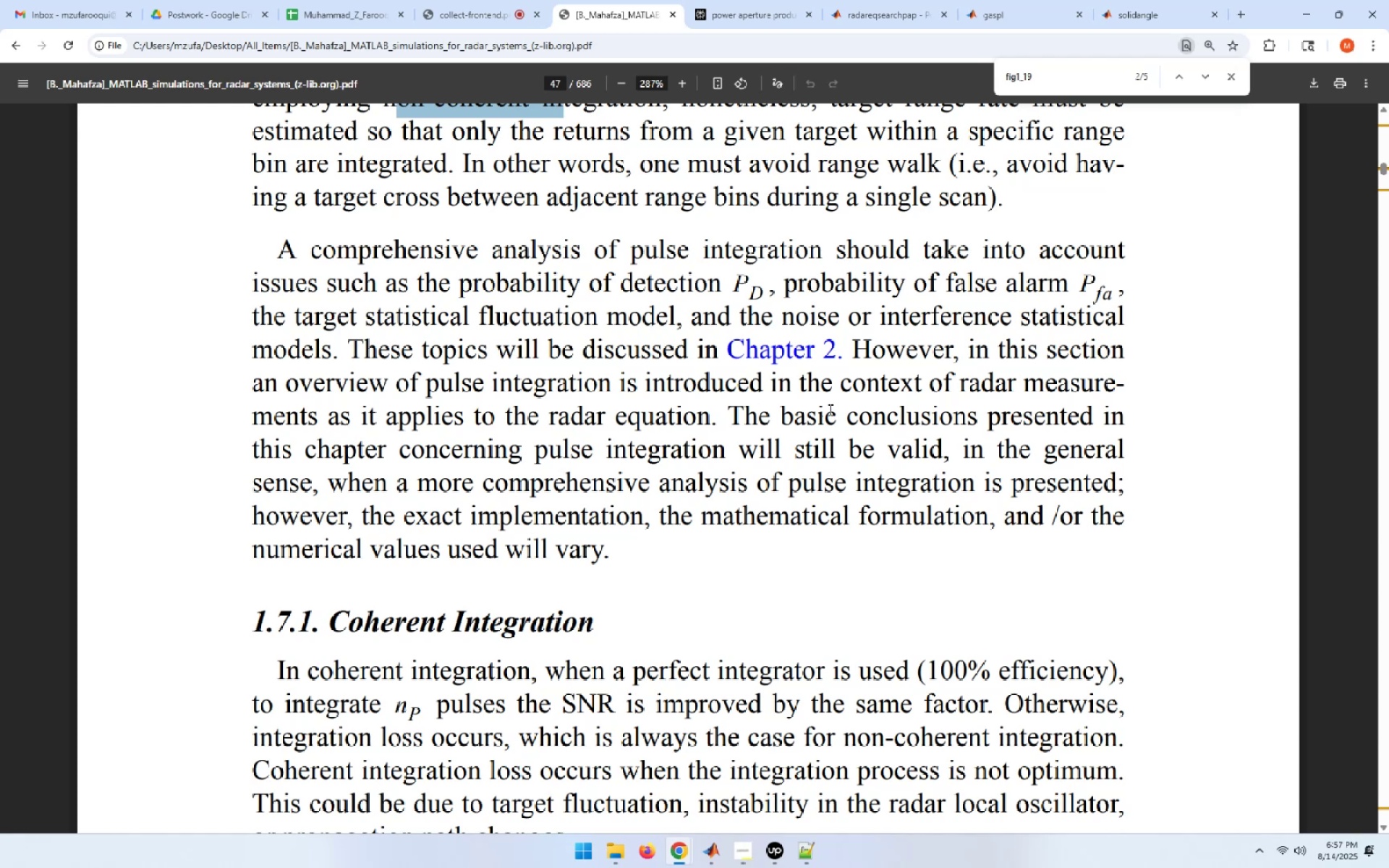 
wait(32.68)
 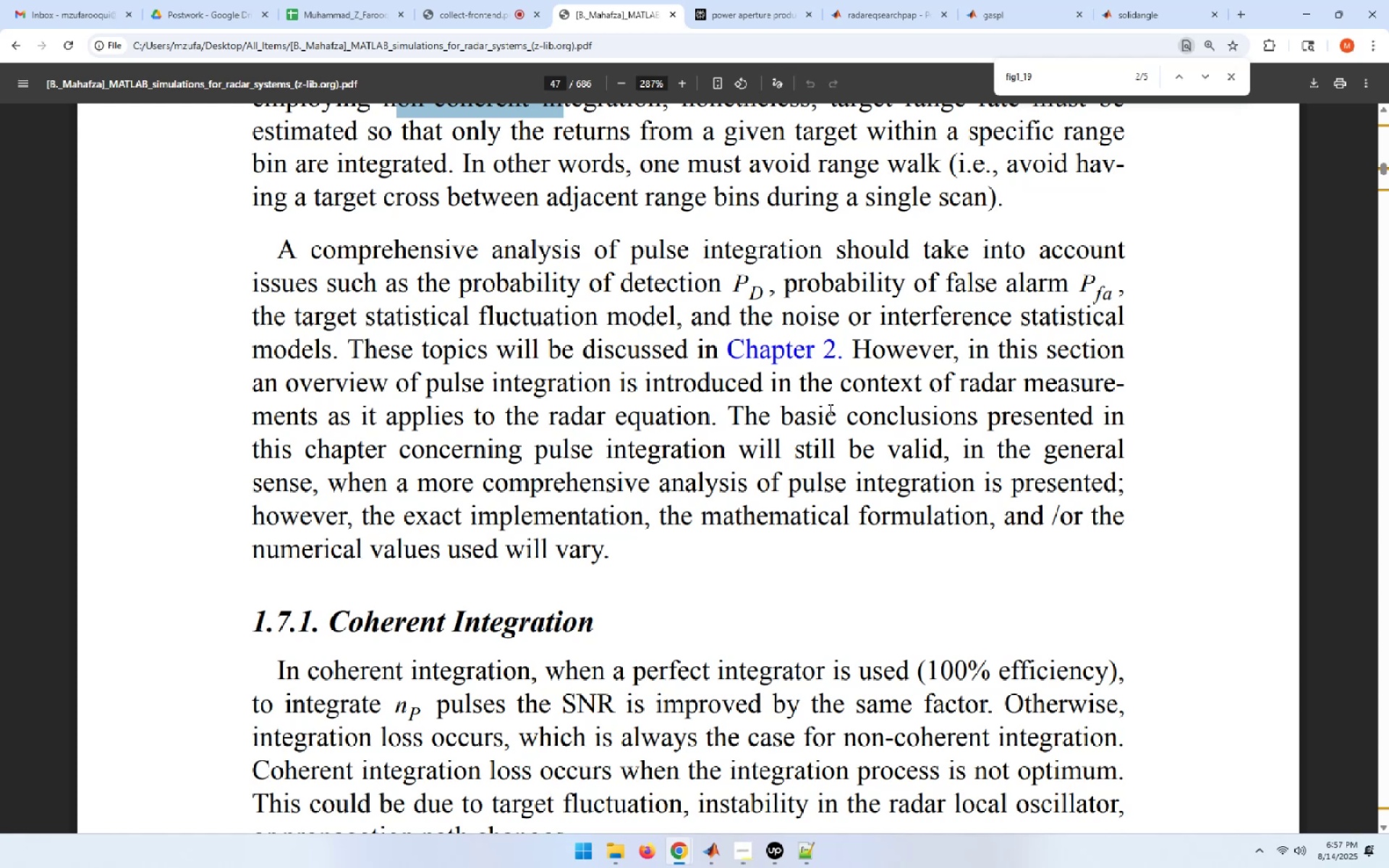 
left_click_drag(start_coordinate=[459, 420], to_coordinate=[703, 442])
 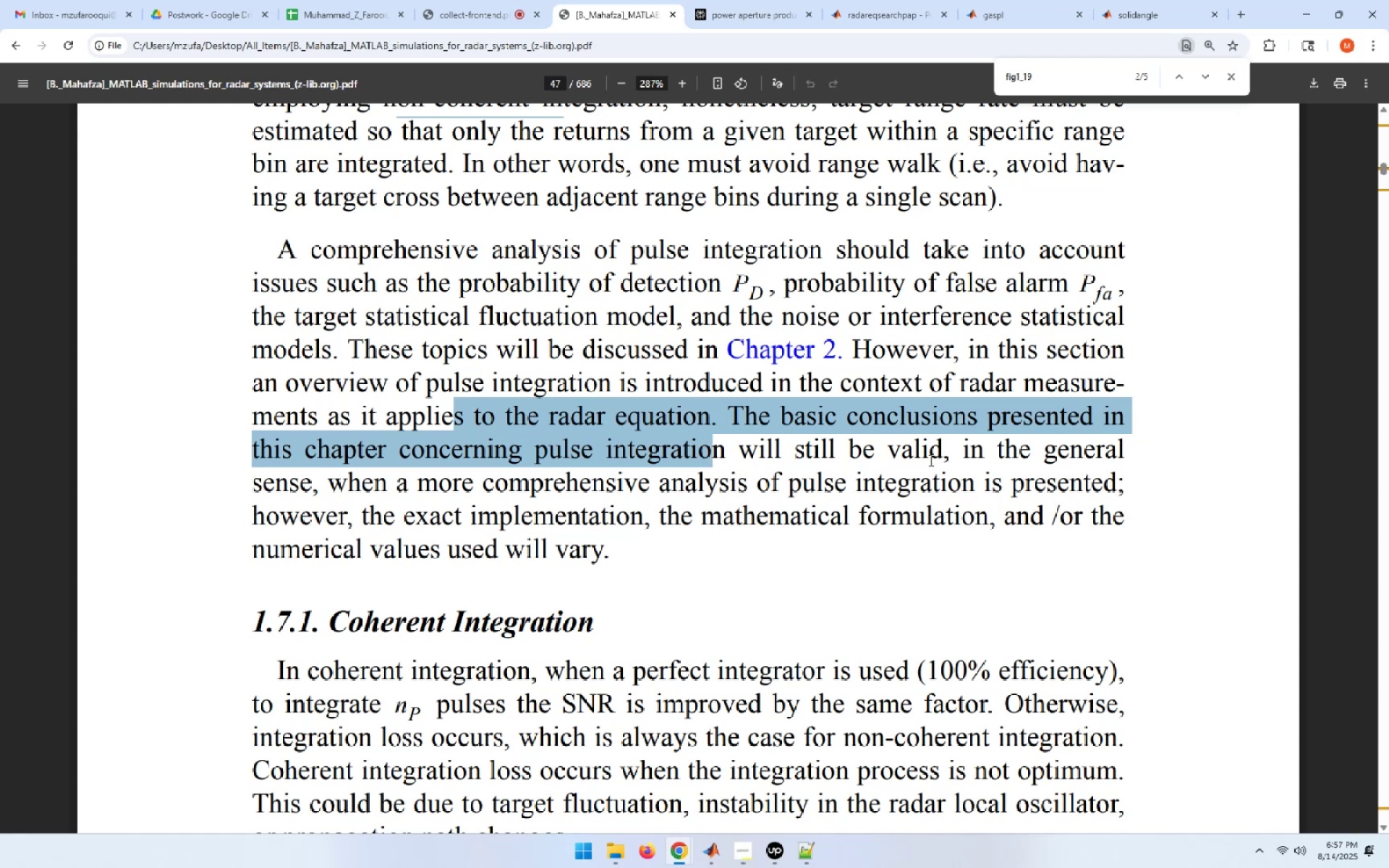 
left_click([930, 460])
 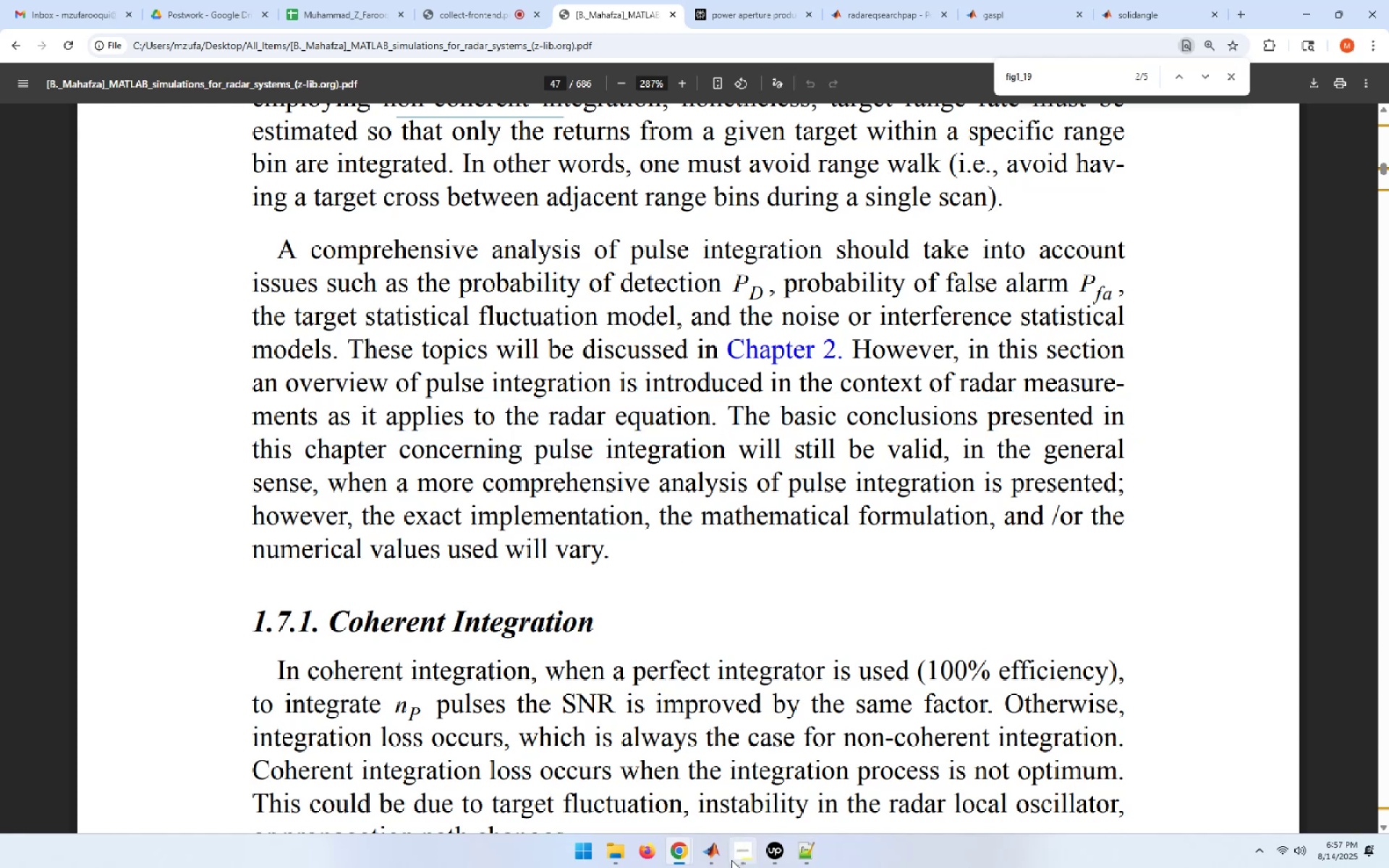 
left_click([716, 851])
 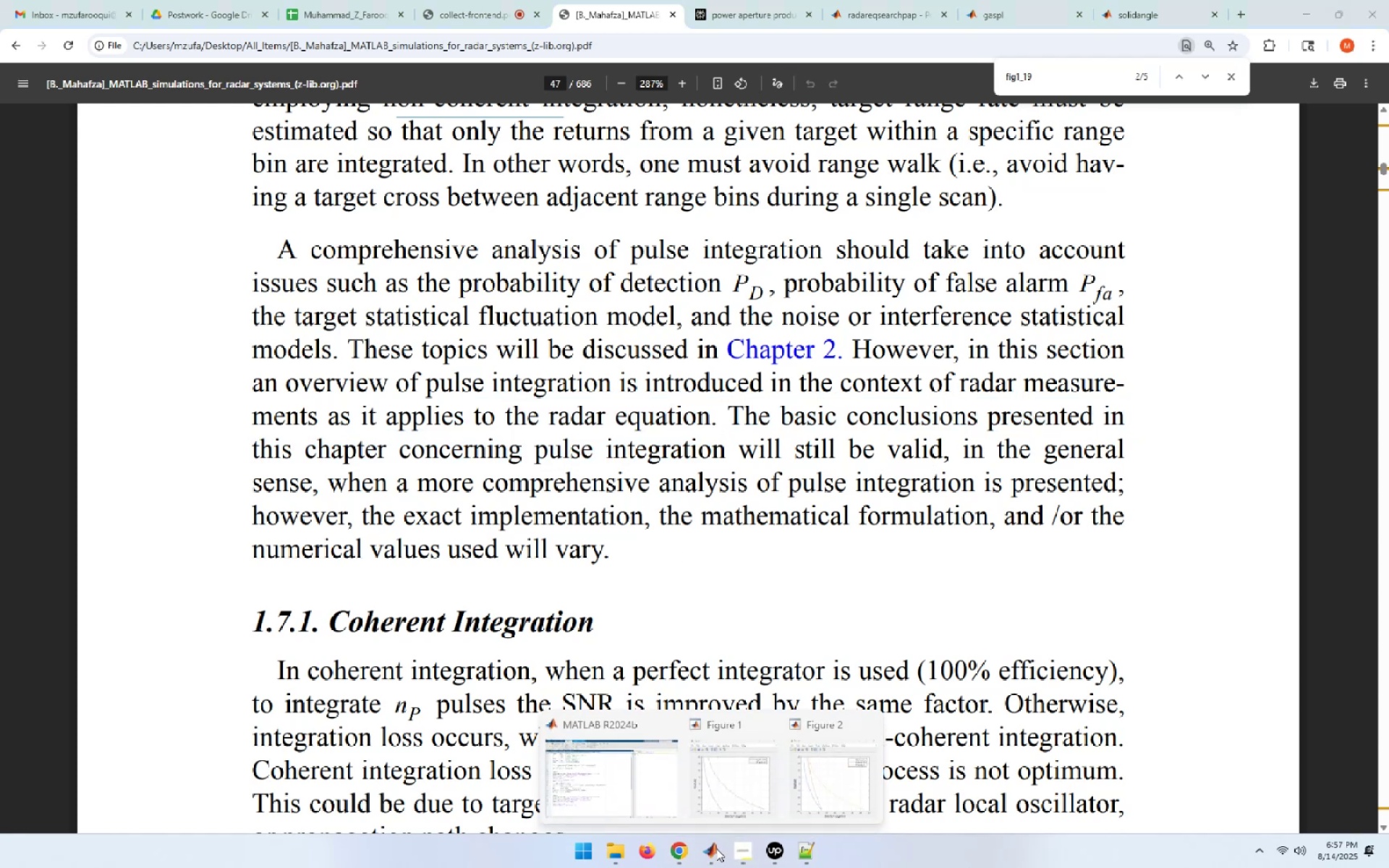 
left_click([645, 801])
 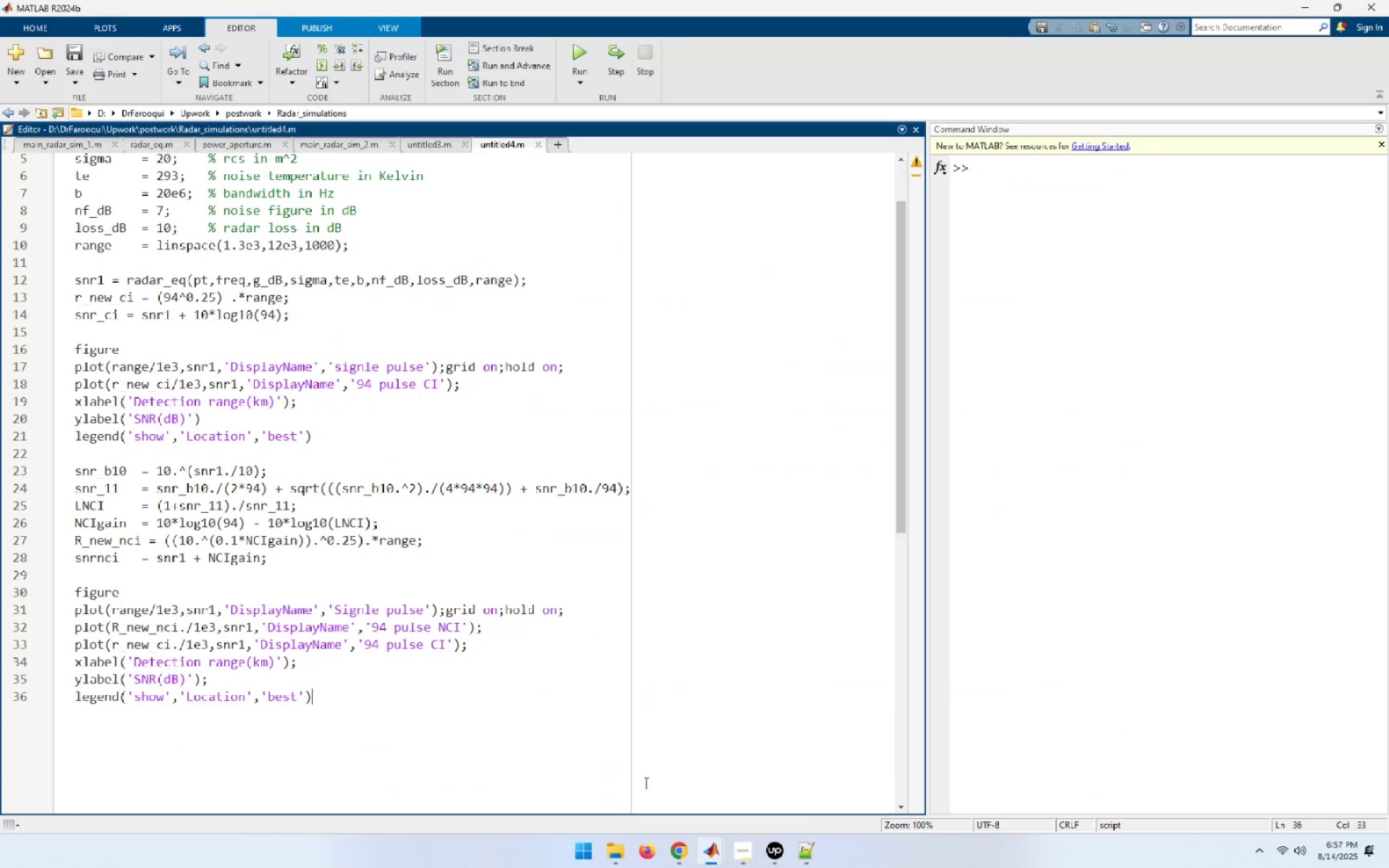 
left_click([702, 536])
 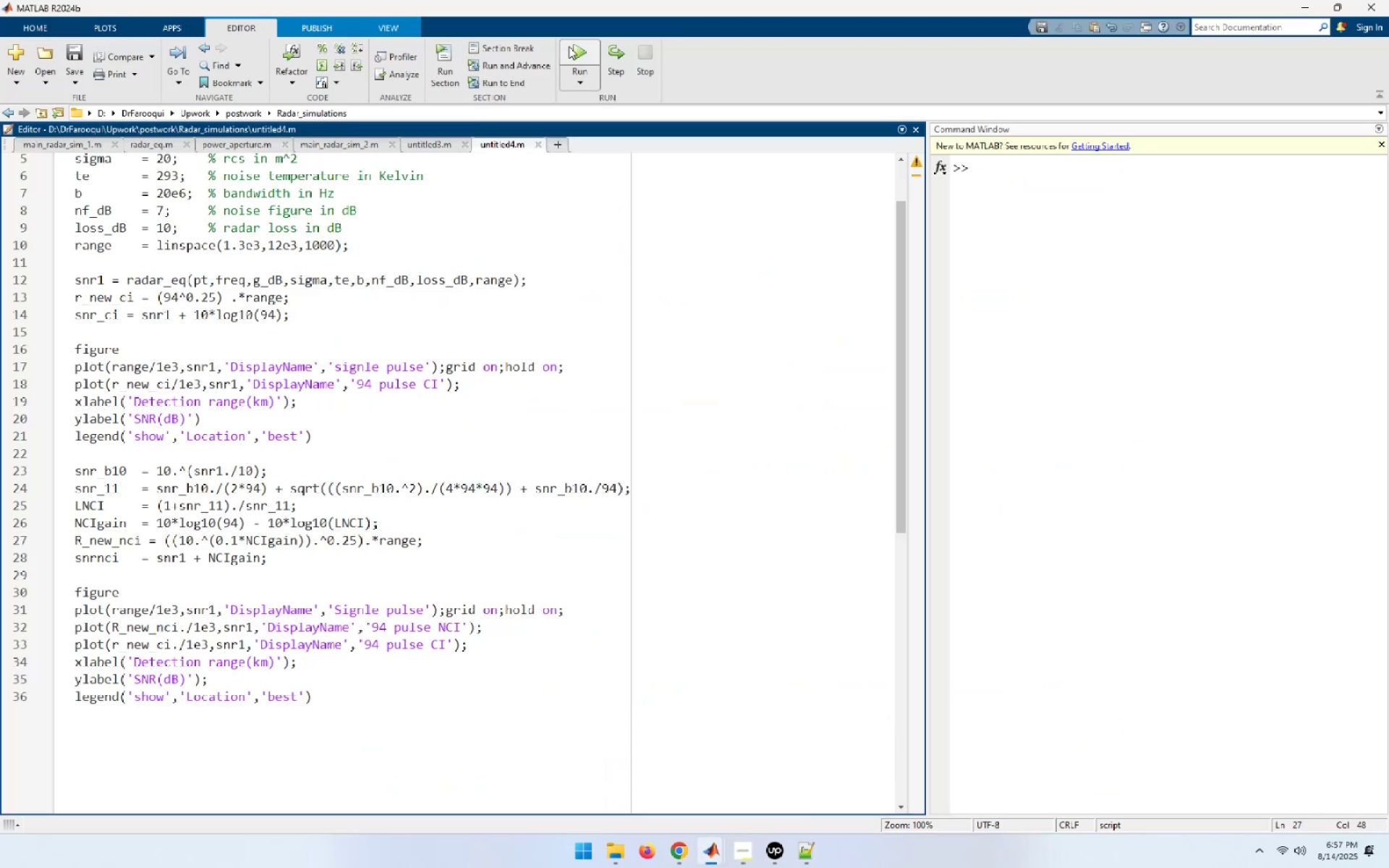 
left_click([585, 56])
 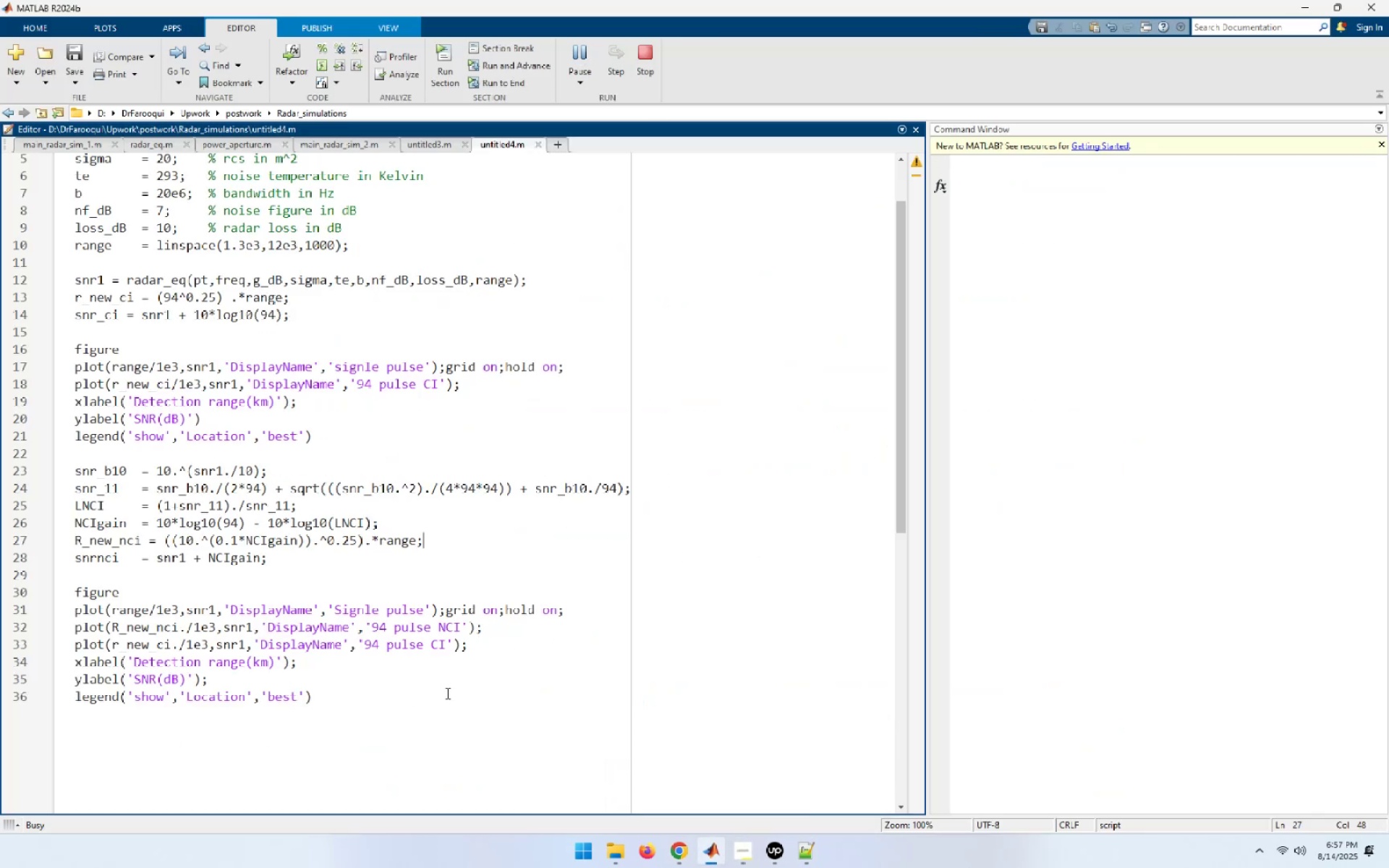 
left_click([409, 712])
 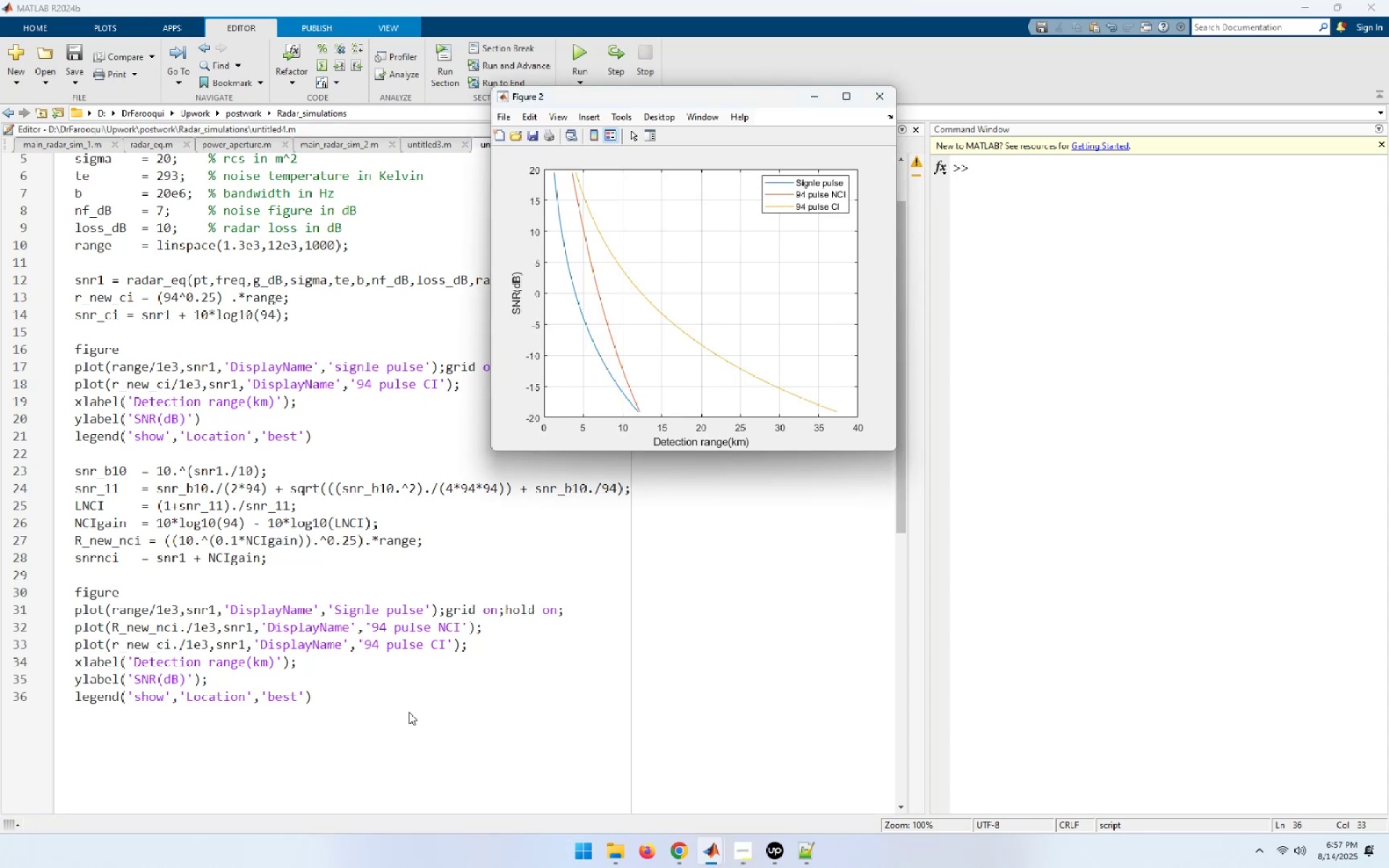 
scroll: coordinate [409, 712], scroll_direction: up, amount: 10.0
 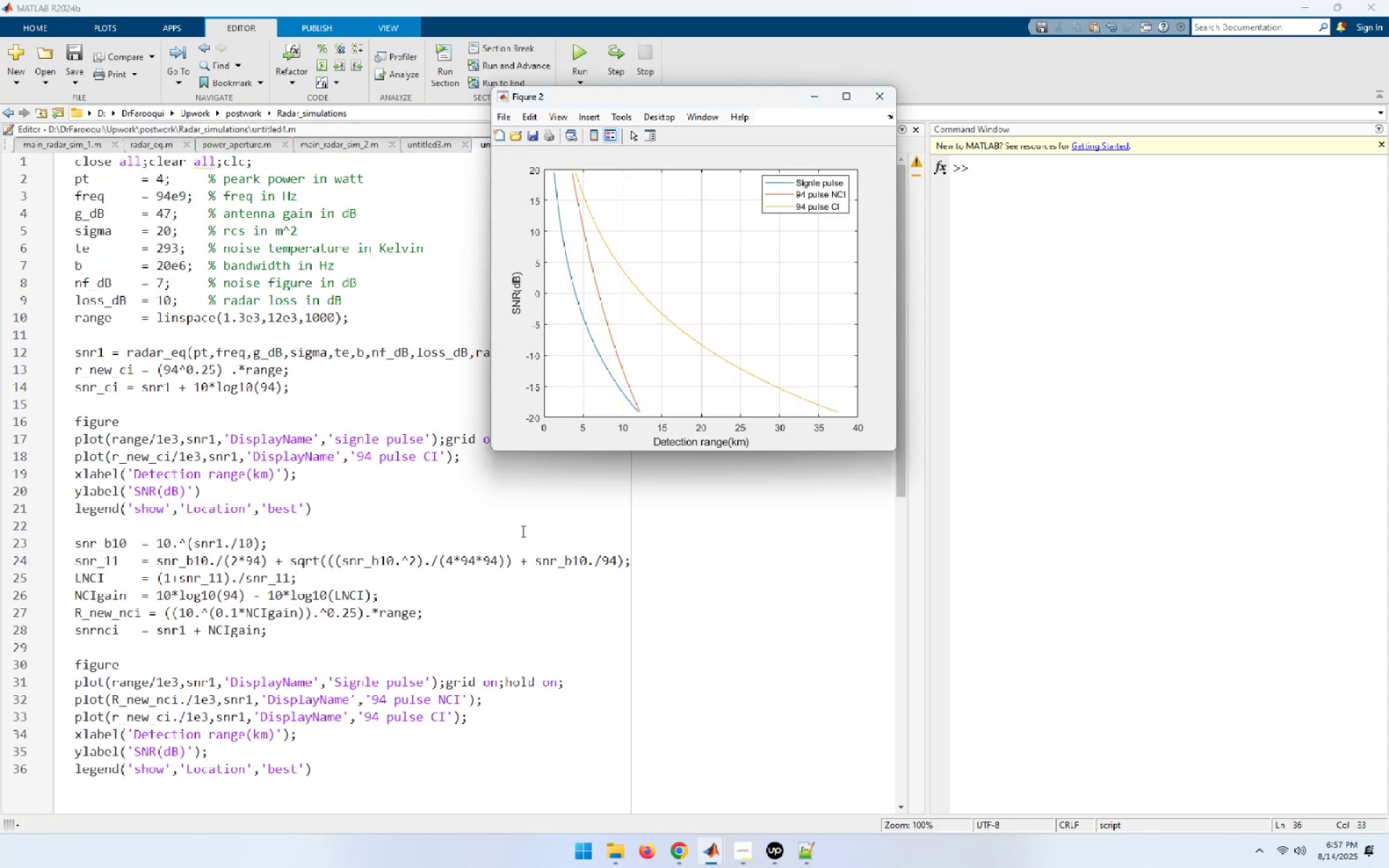 
left_click([522, 531])
 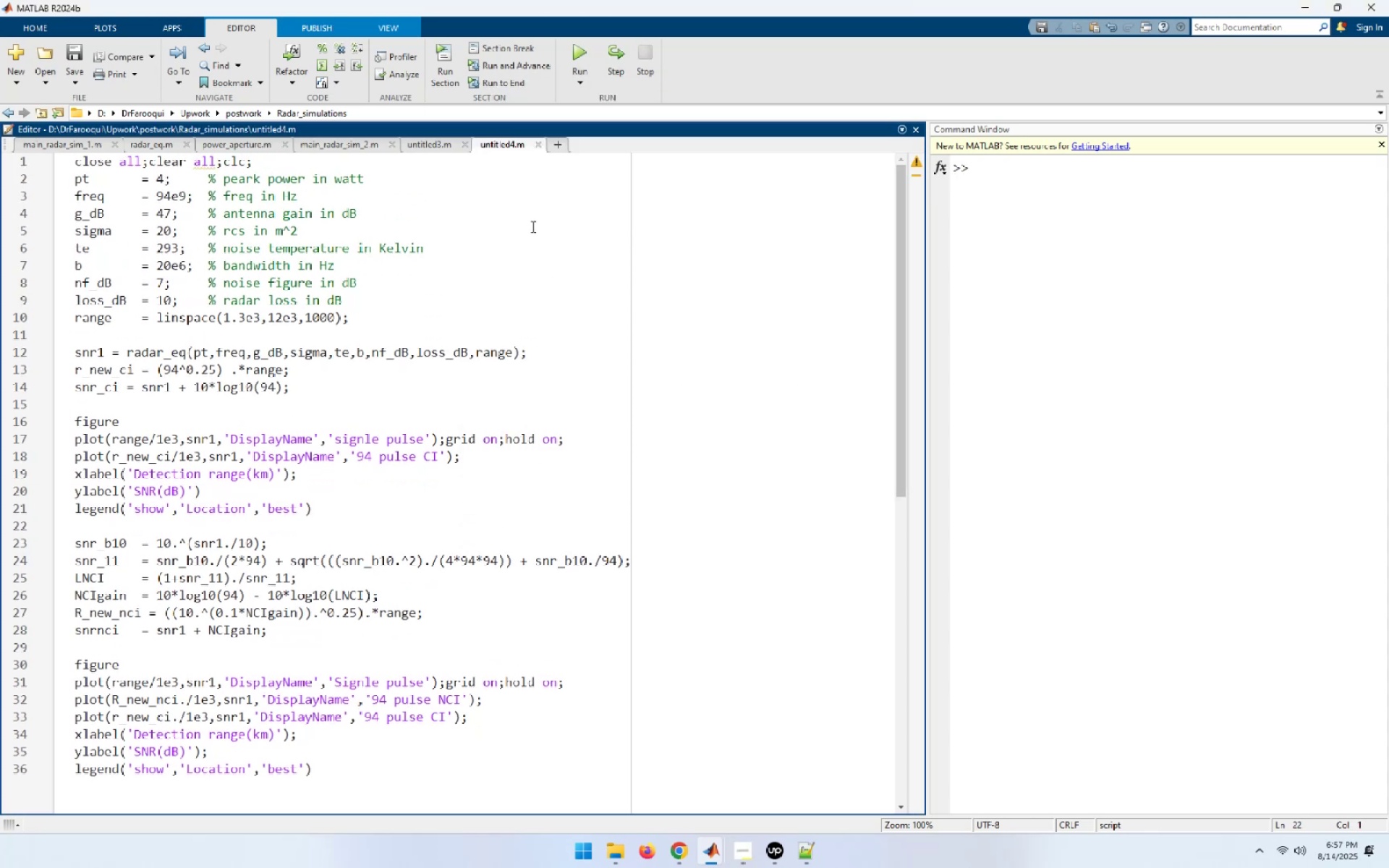 
right_click([513, 140])
 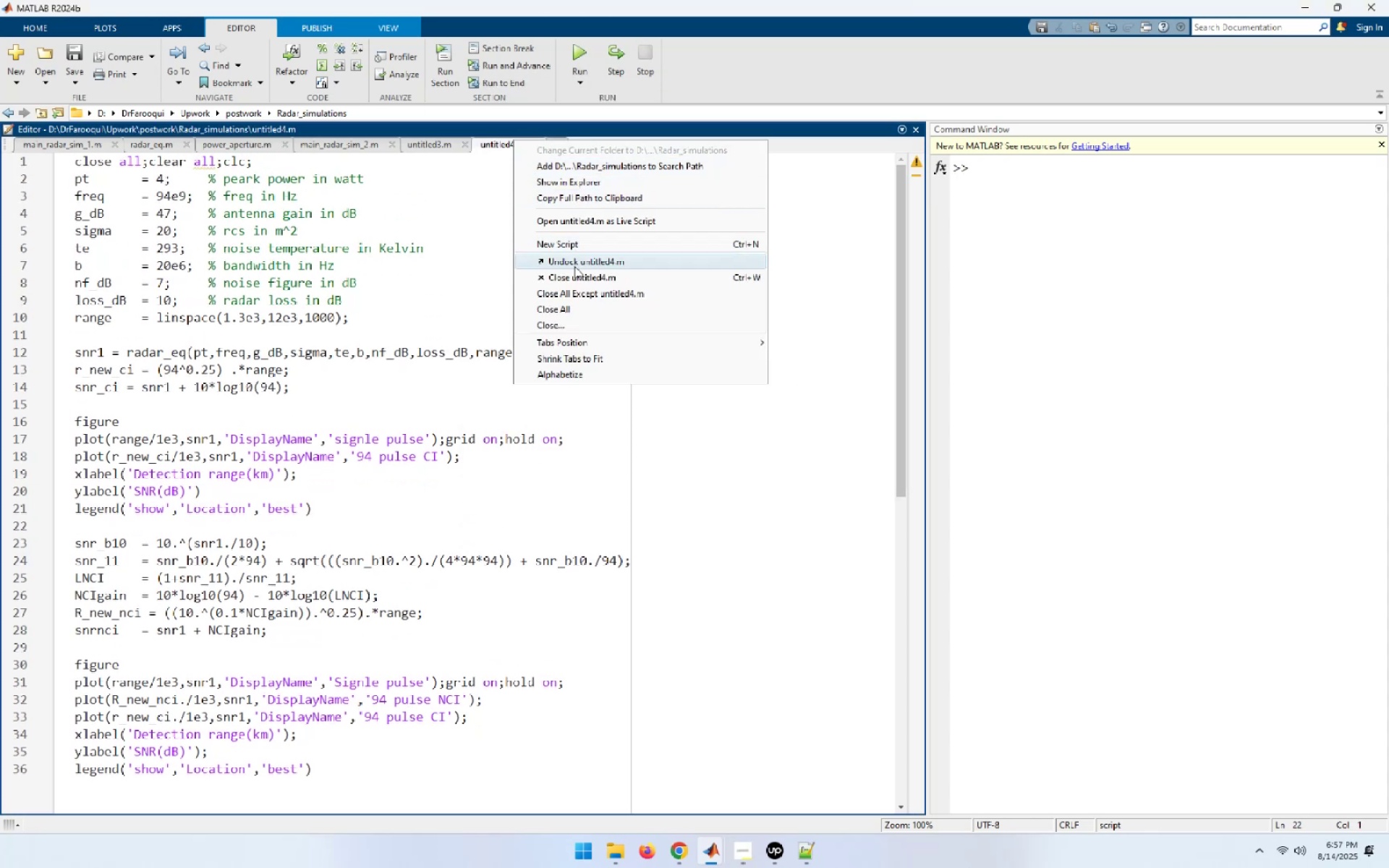 
left_click([774, 523])
 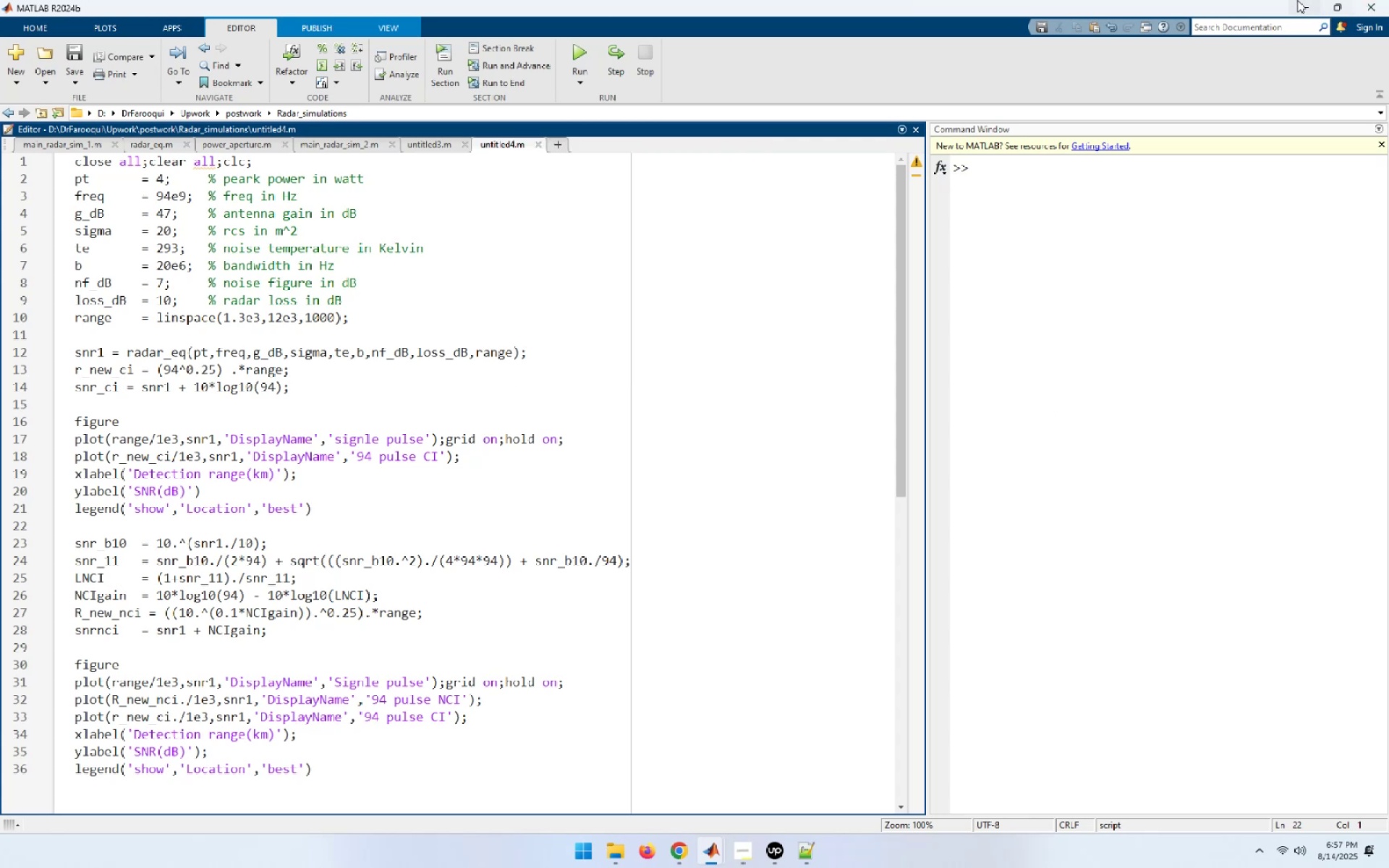 
left_click([1304, 1])
 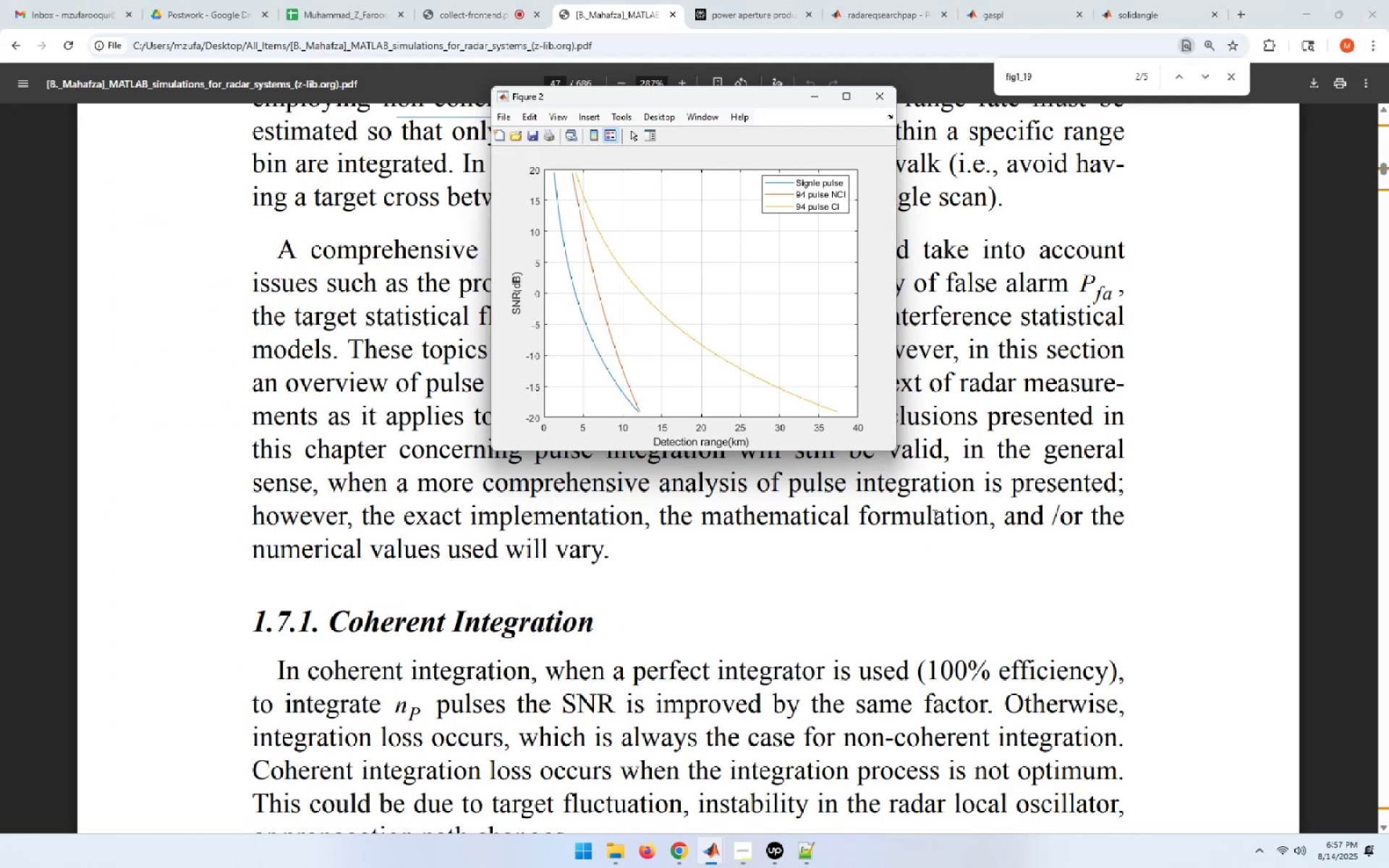 
left_click([735, 514])
 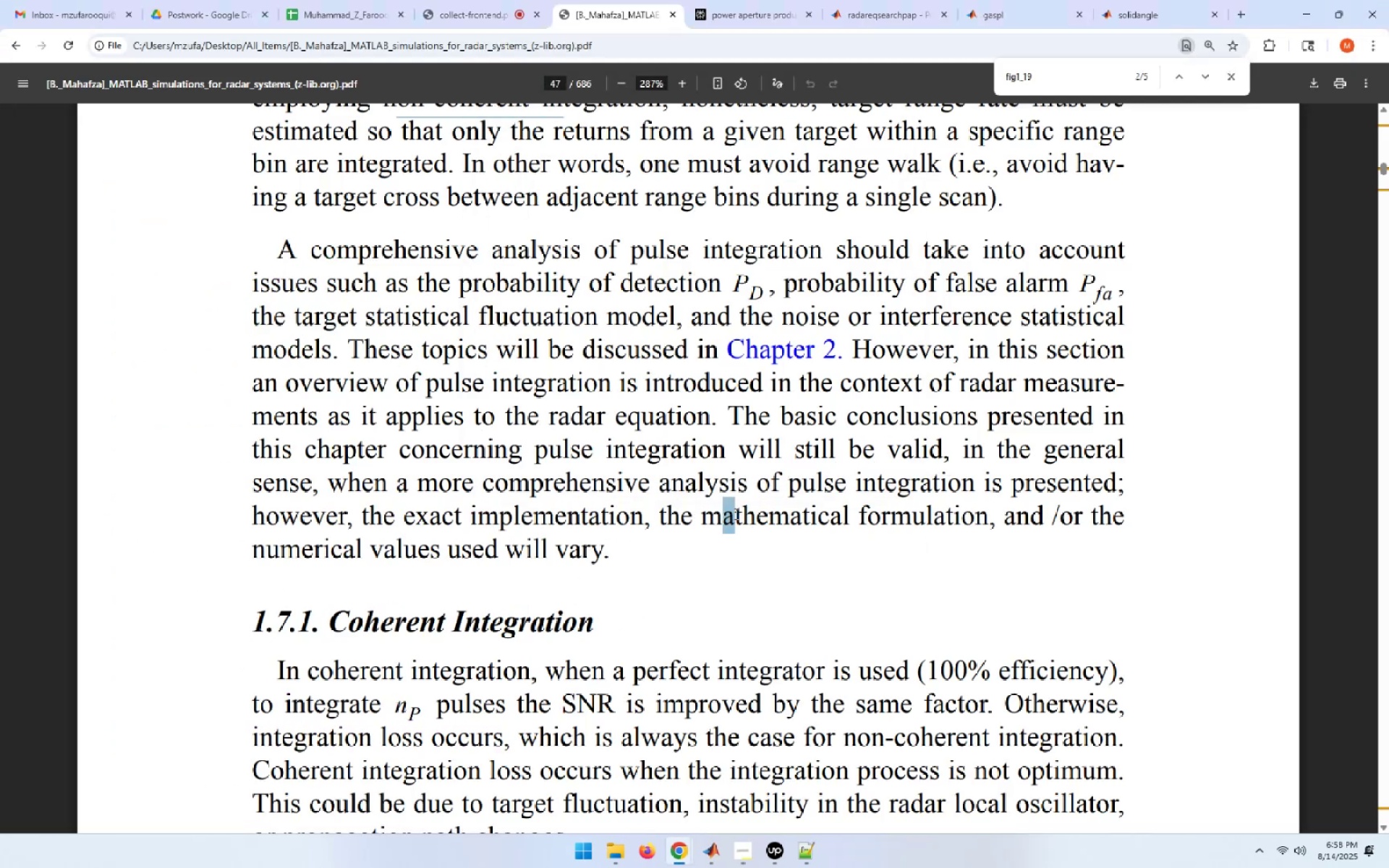 
scroll: coordinate [735, 514], scroll_direction: down, amount: 4.0
 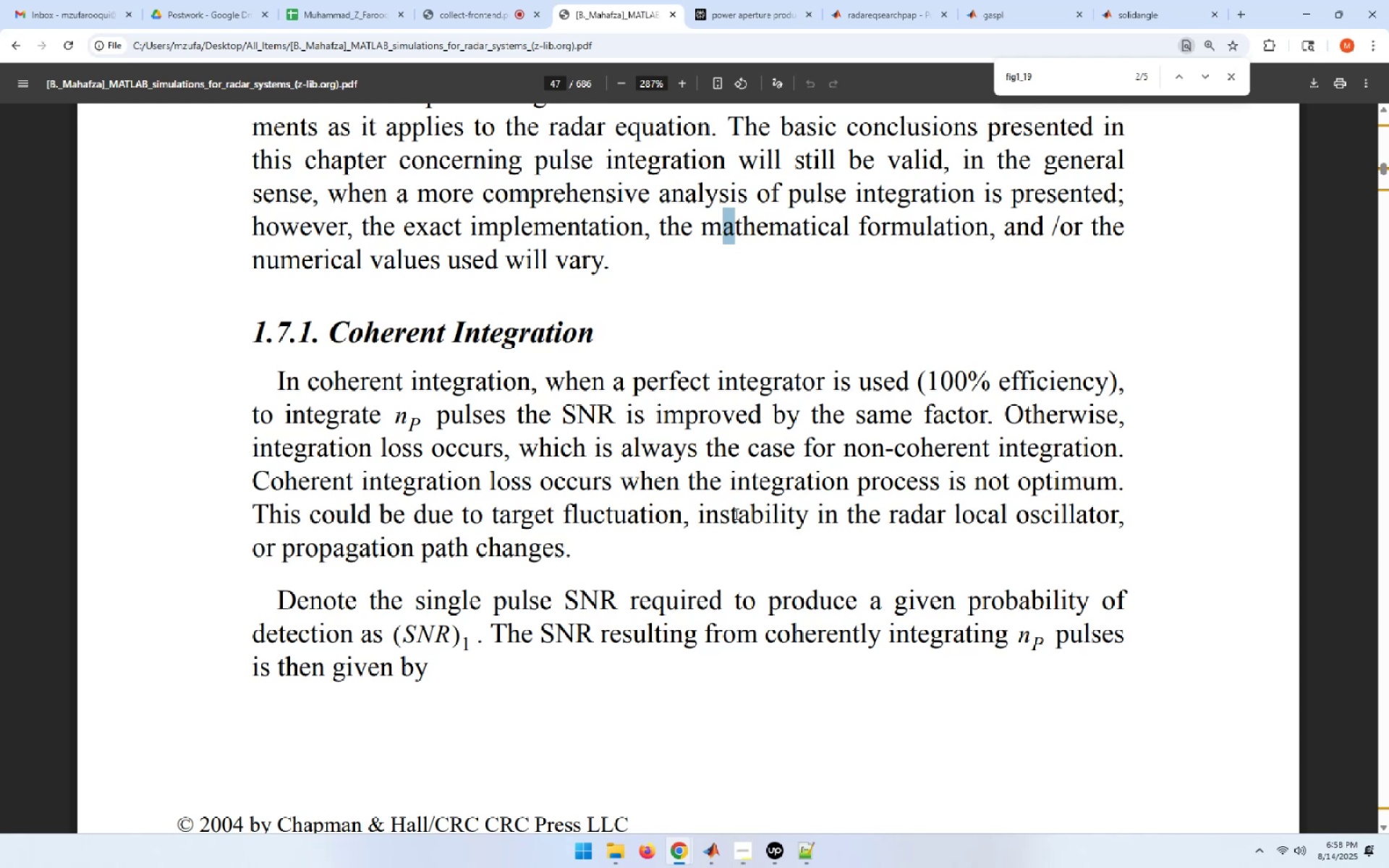 
wait(10.88)
 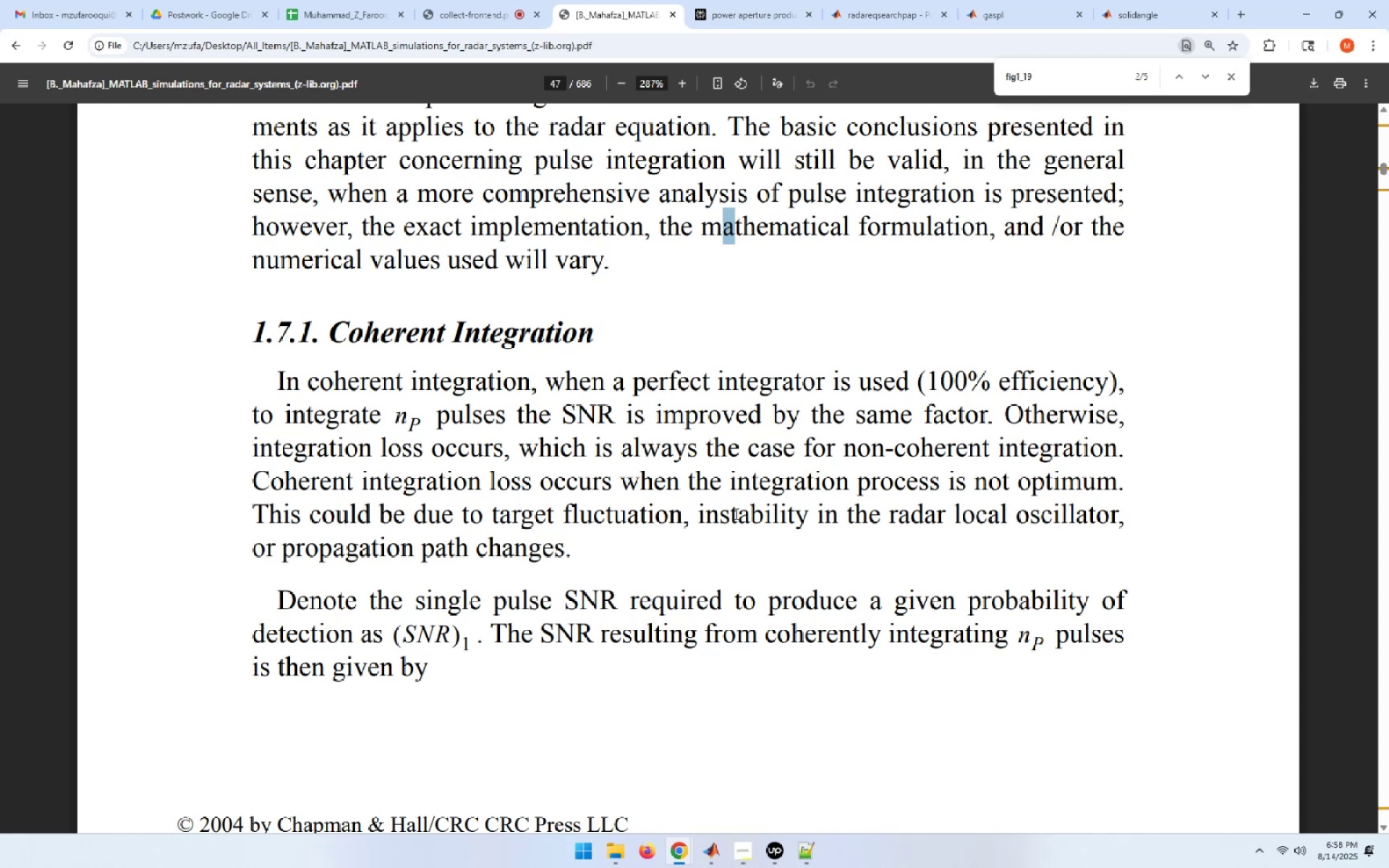 
scroll: coordinate [735, 514], scroll_direction: down, amount: 2.0
 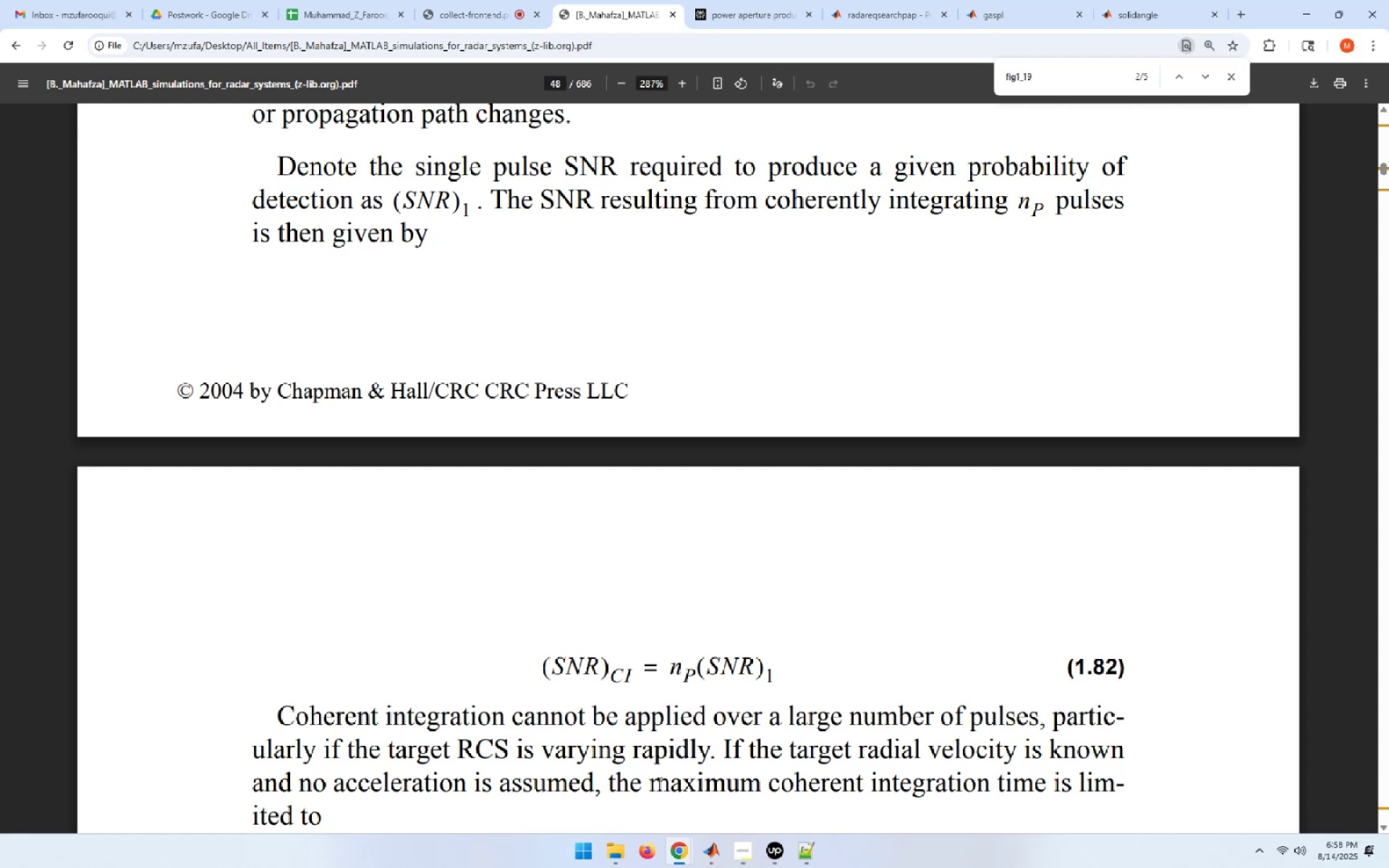 
wait(29.23)
 